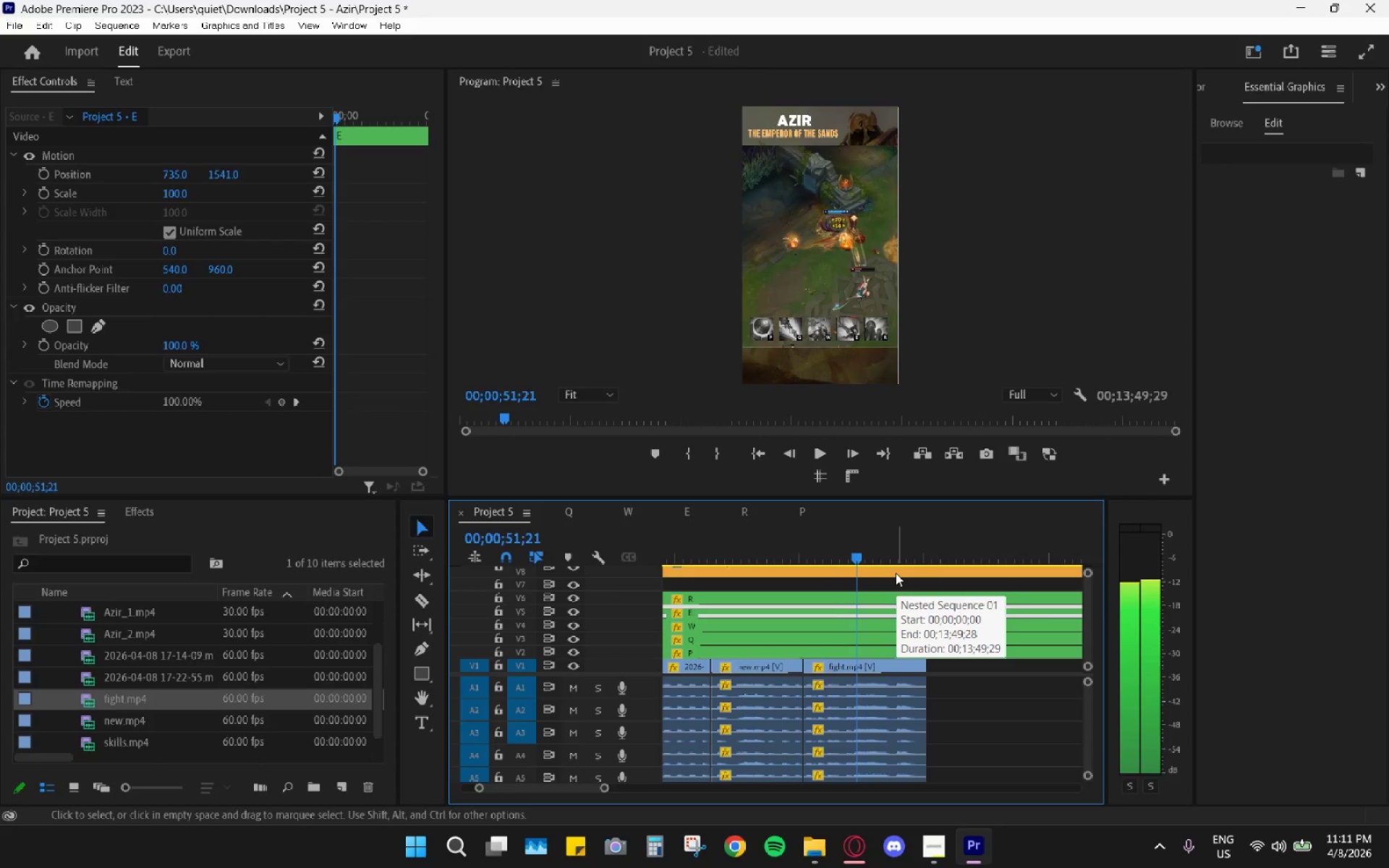 
key(ArrowRight)
 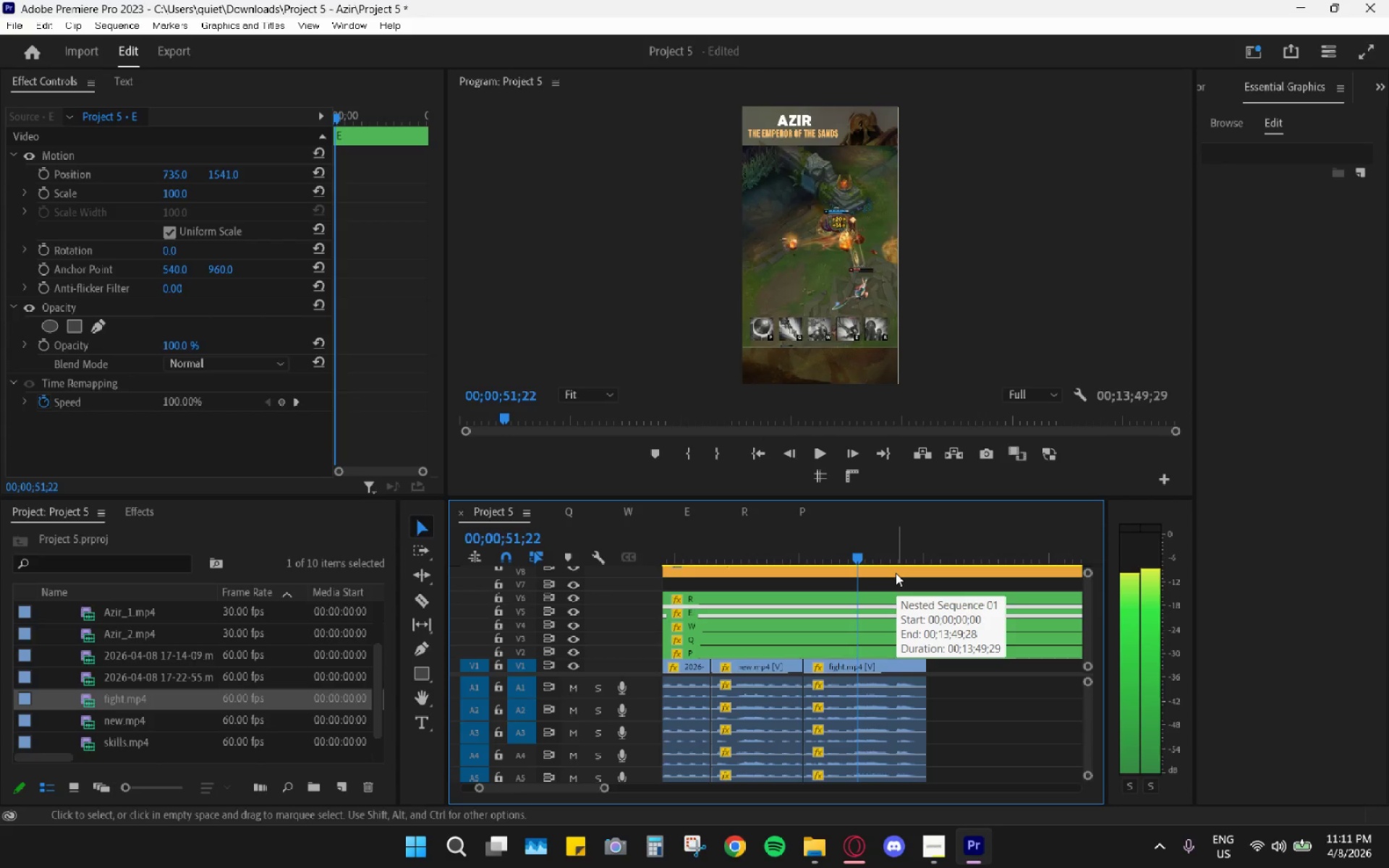 
key(ArrowRight)
 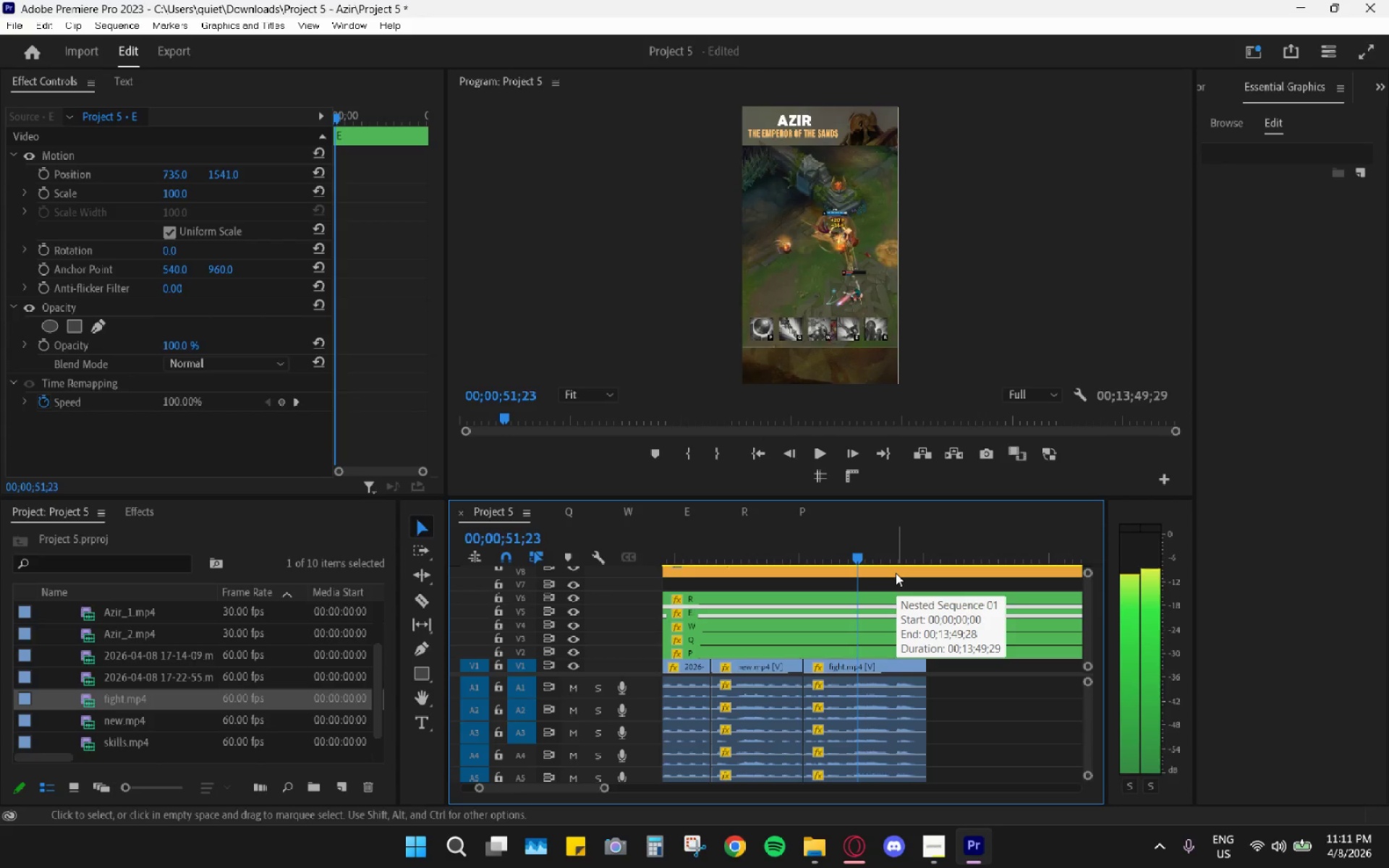 
key(ArrowRight)
 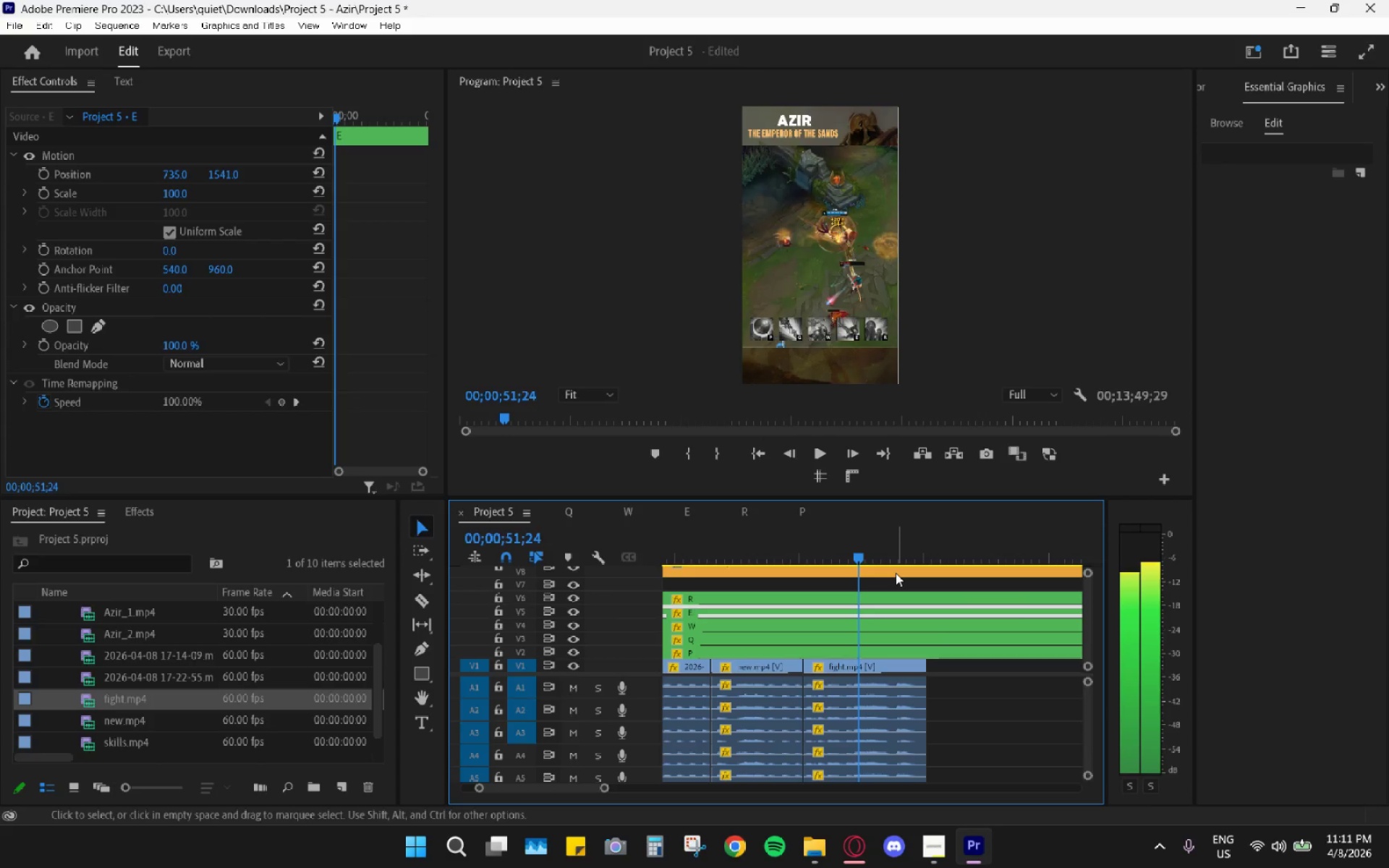 
key(ArrowLeft)
 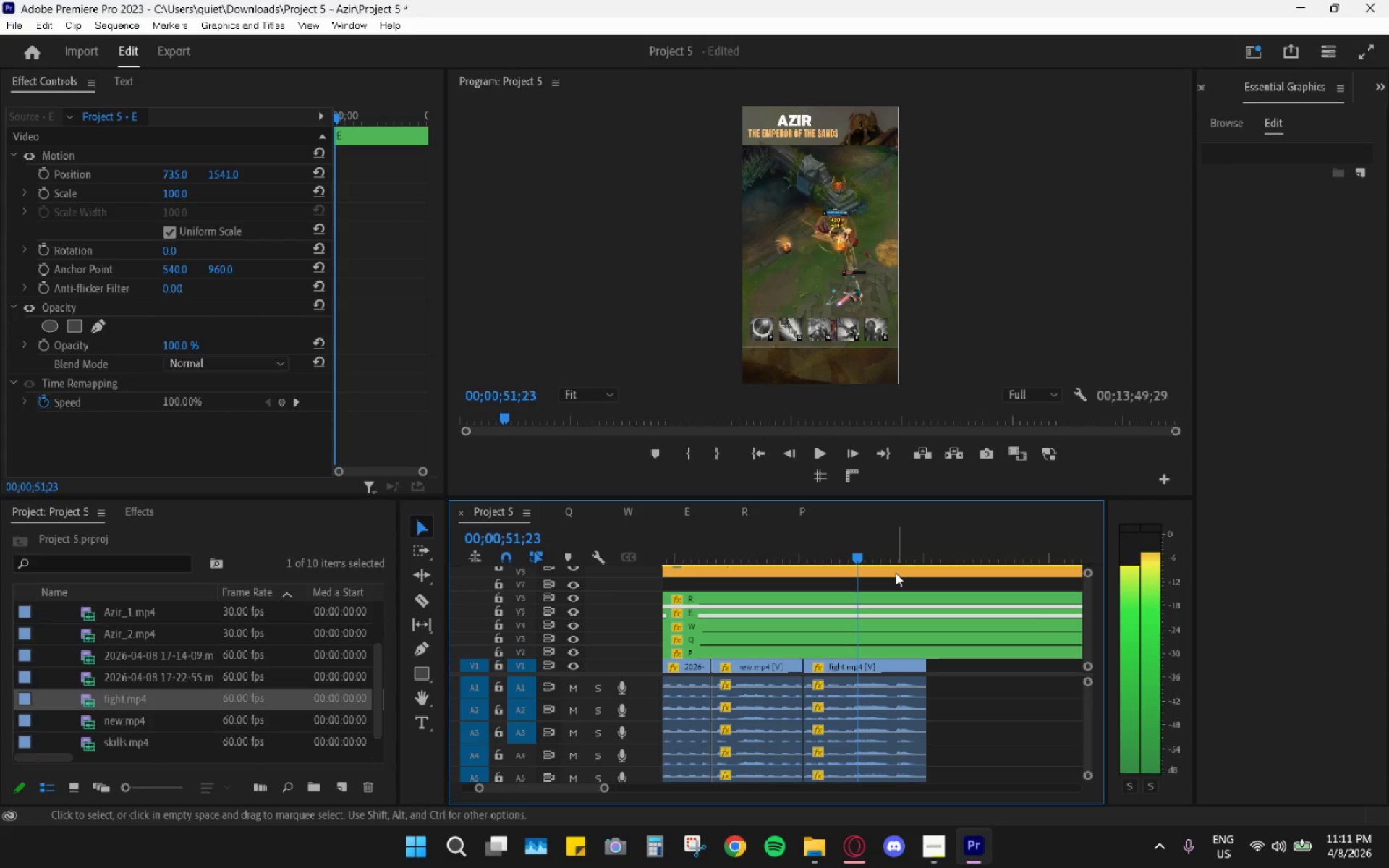 
key(ArrowLeft)
 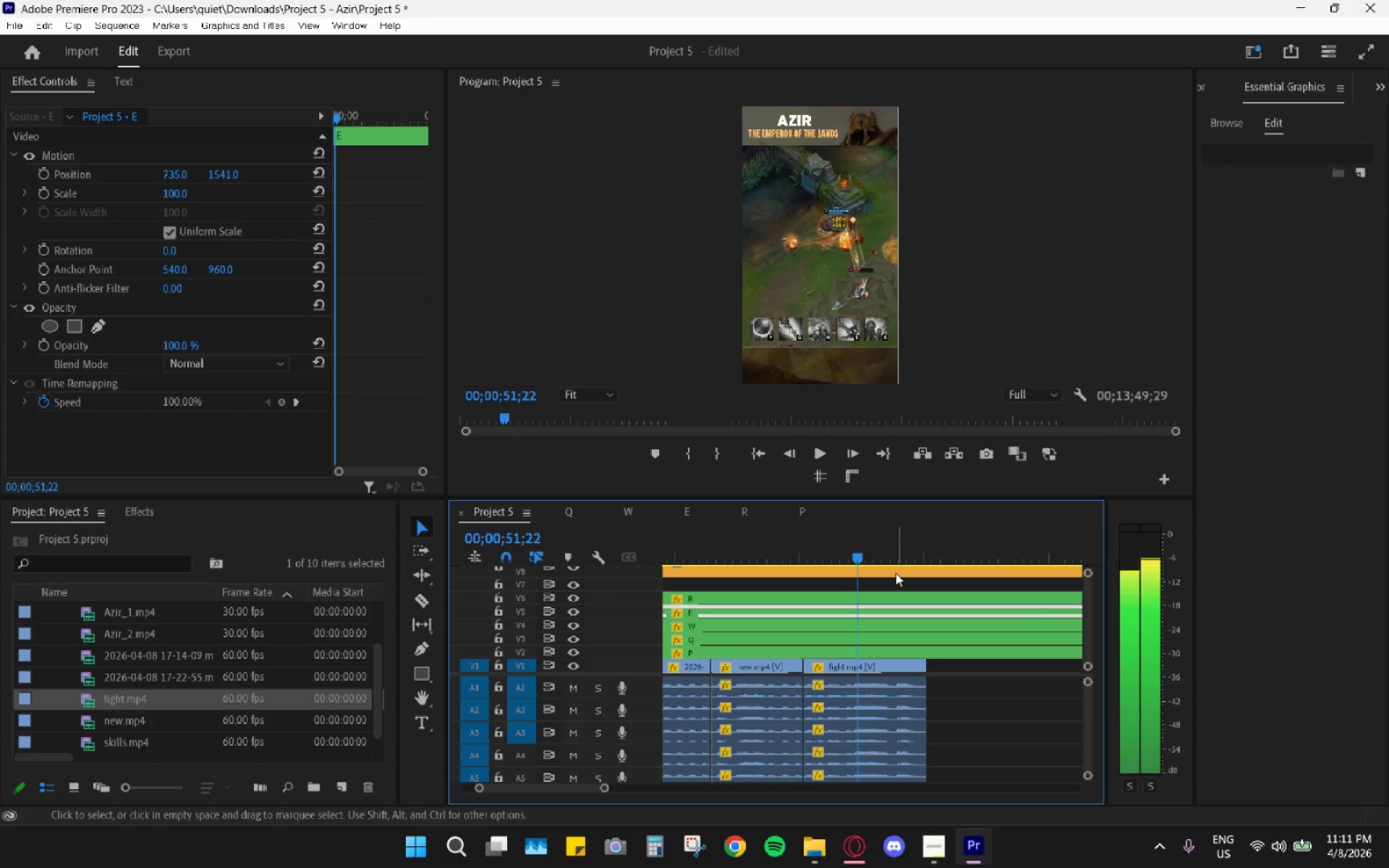 
key(ArrowRight)
 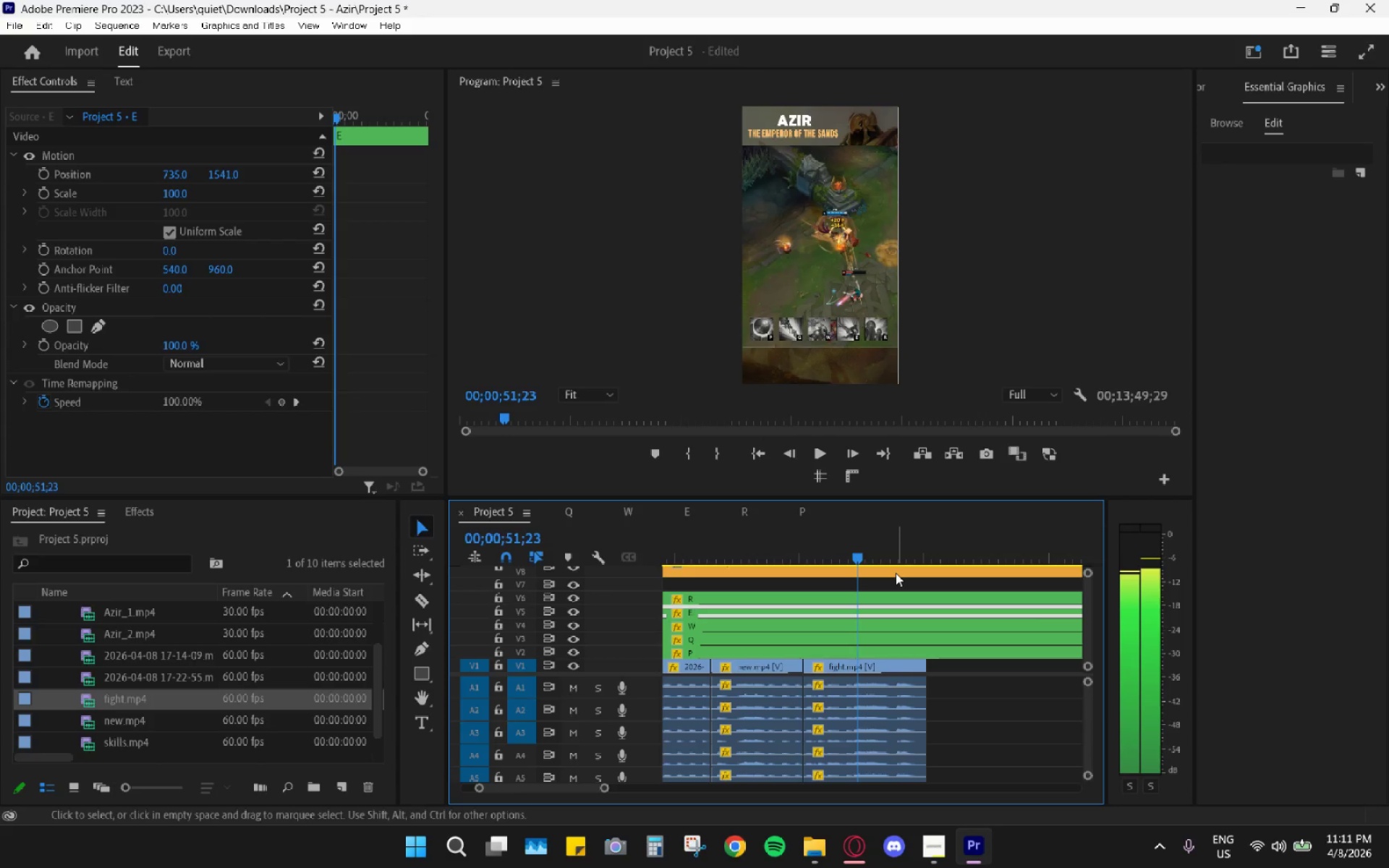 
key(ArrowLeft)
 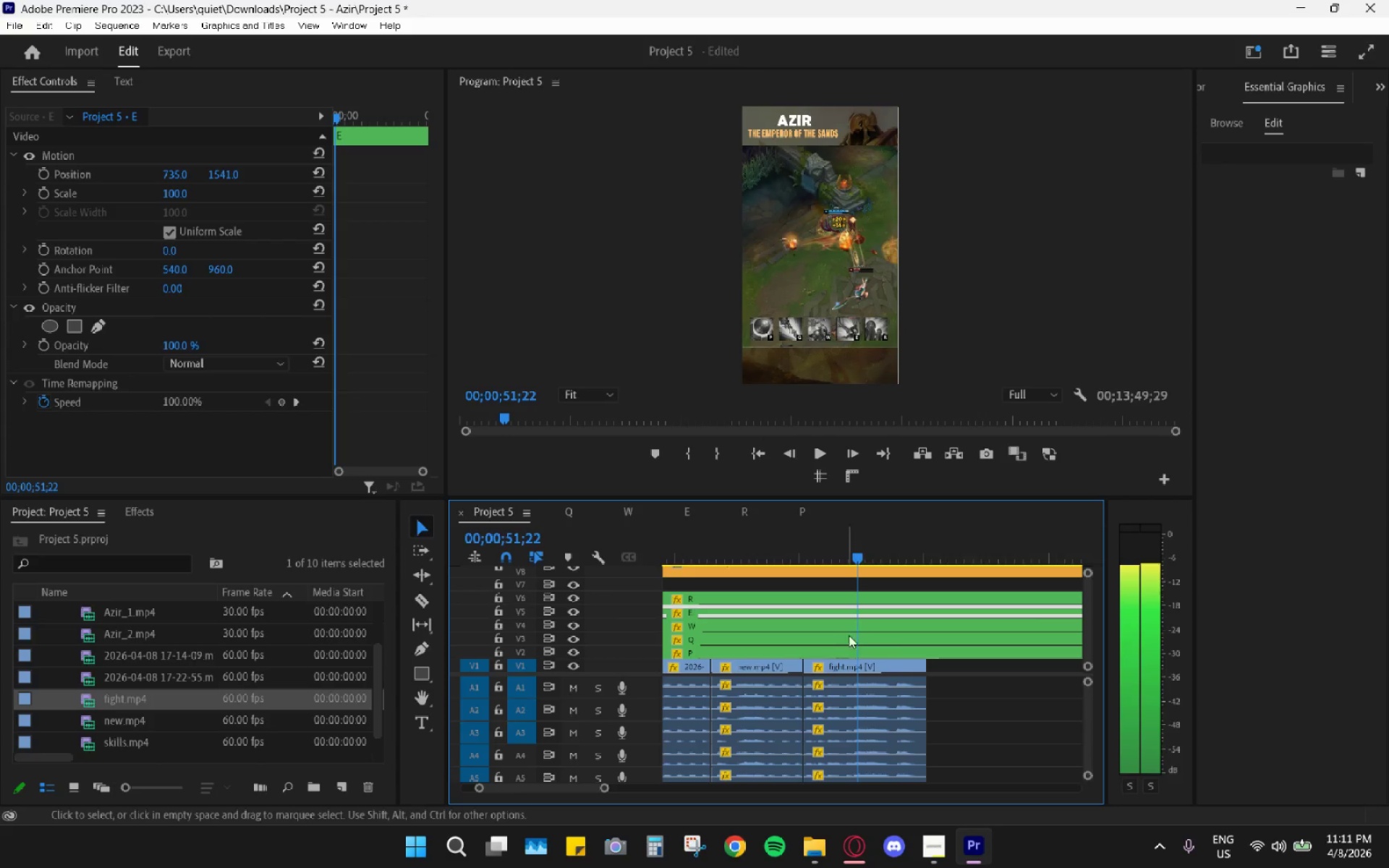 
double_click([857, 636])
 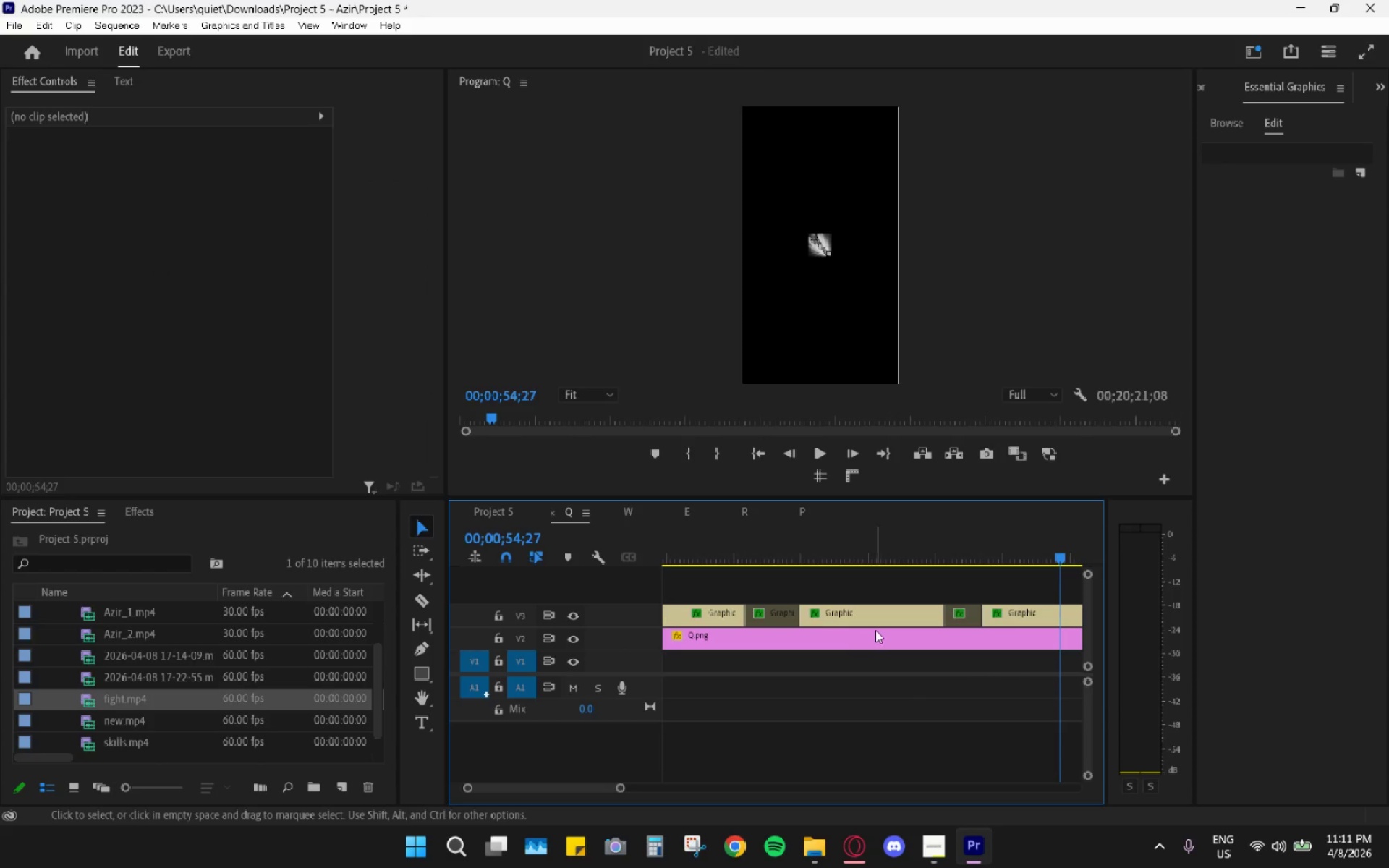 
key(C)
 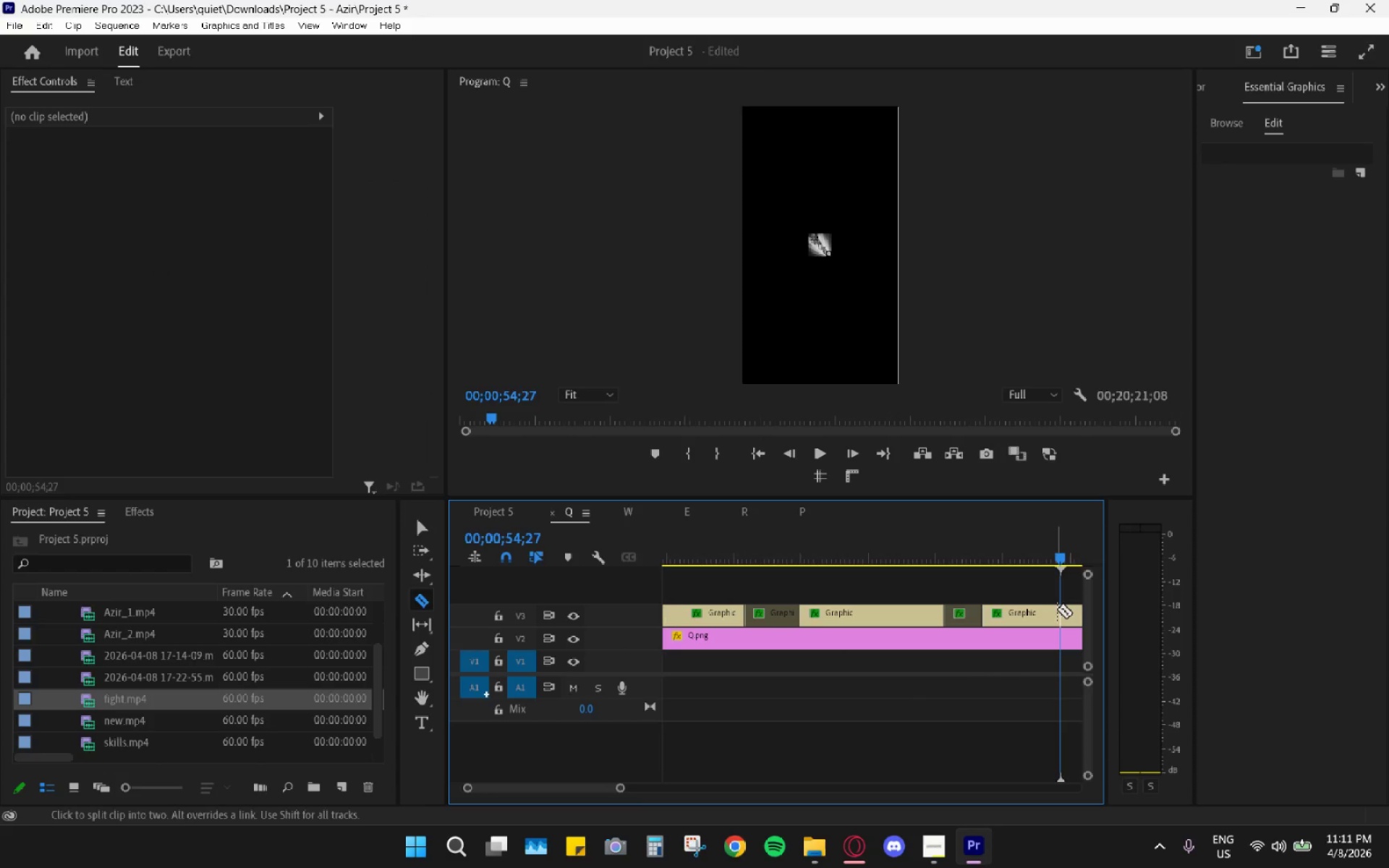 
left_click([1060, 612])
 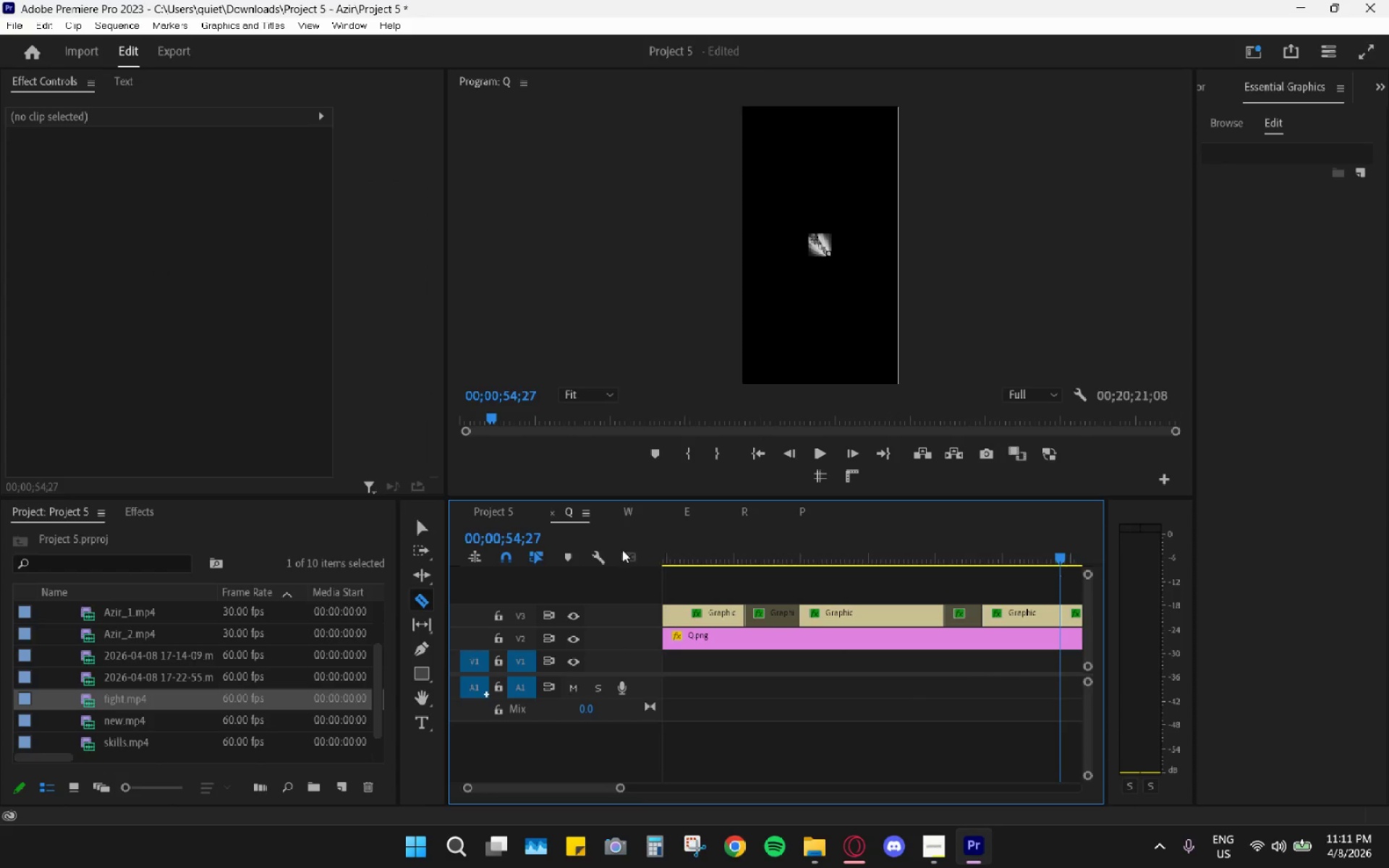 
key(V)
 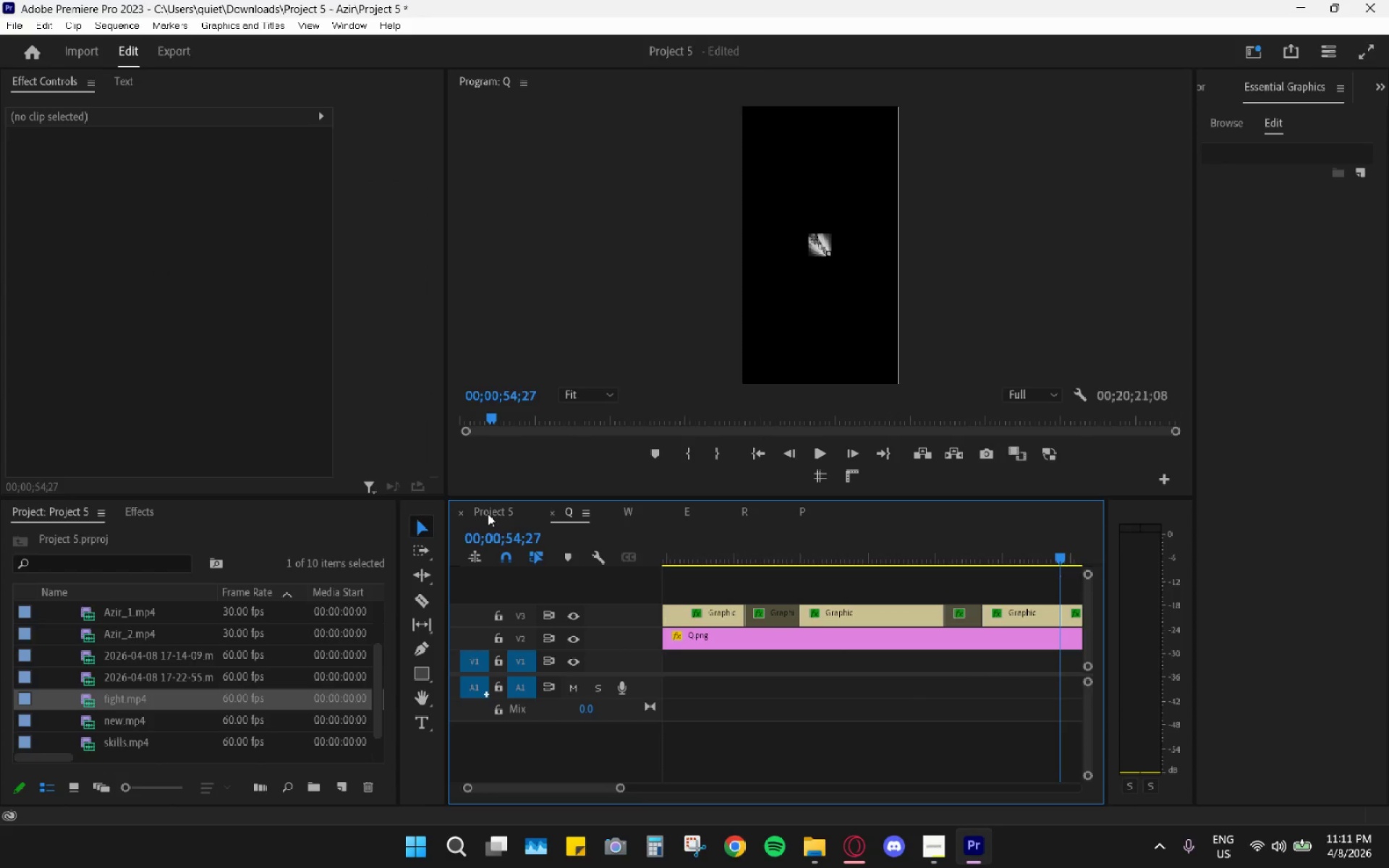 
left_click([488, 513])
 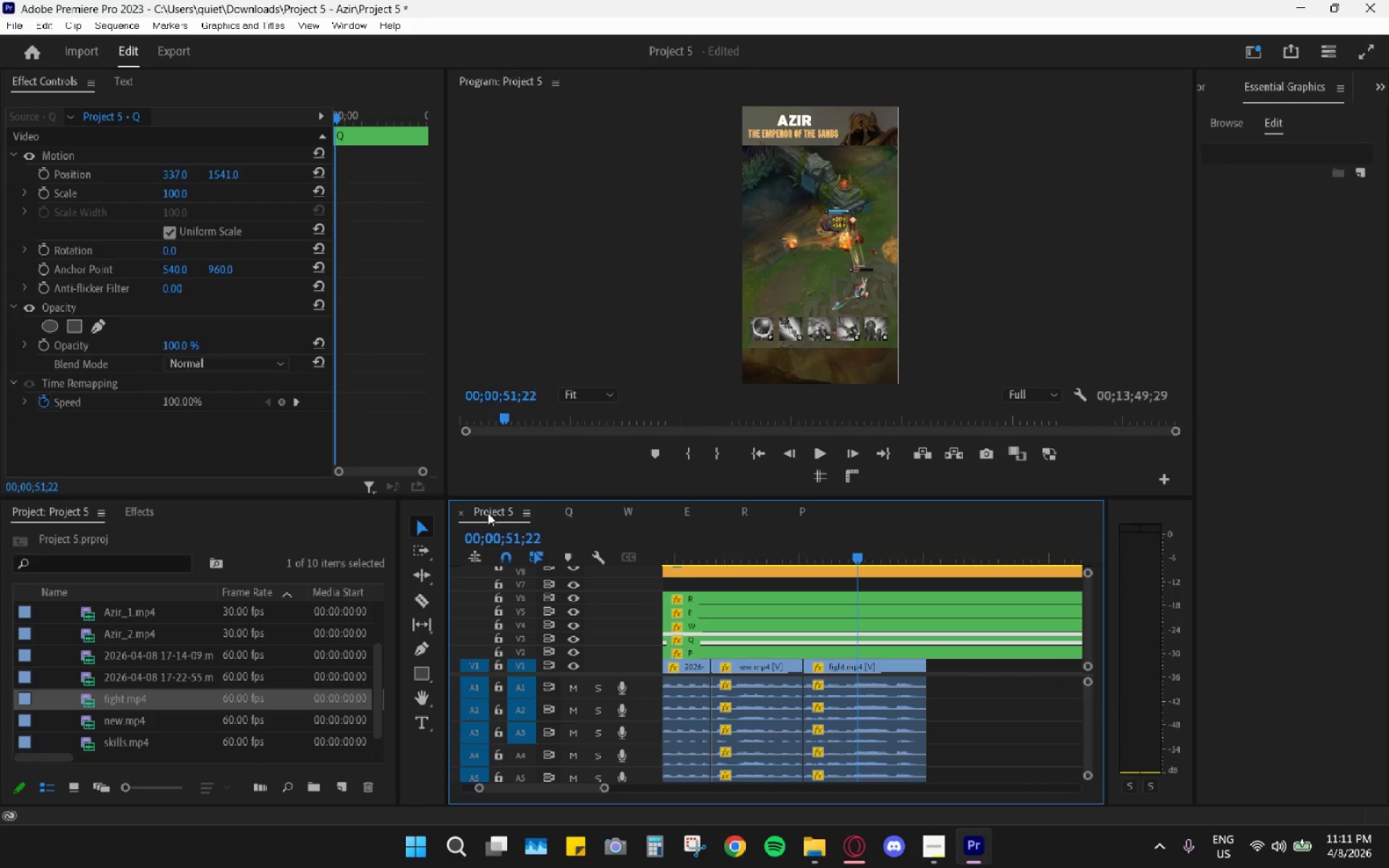 
key(ArrowRight)
 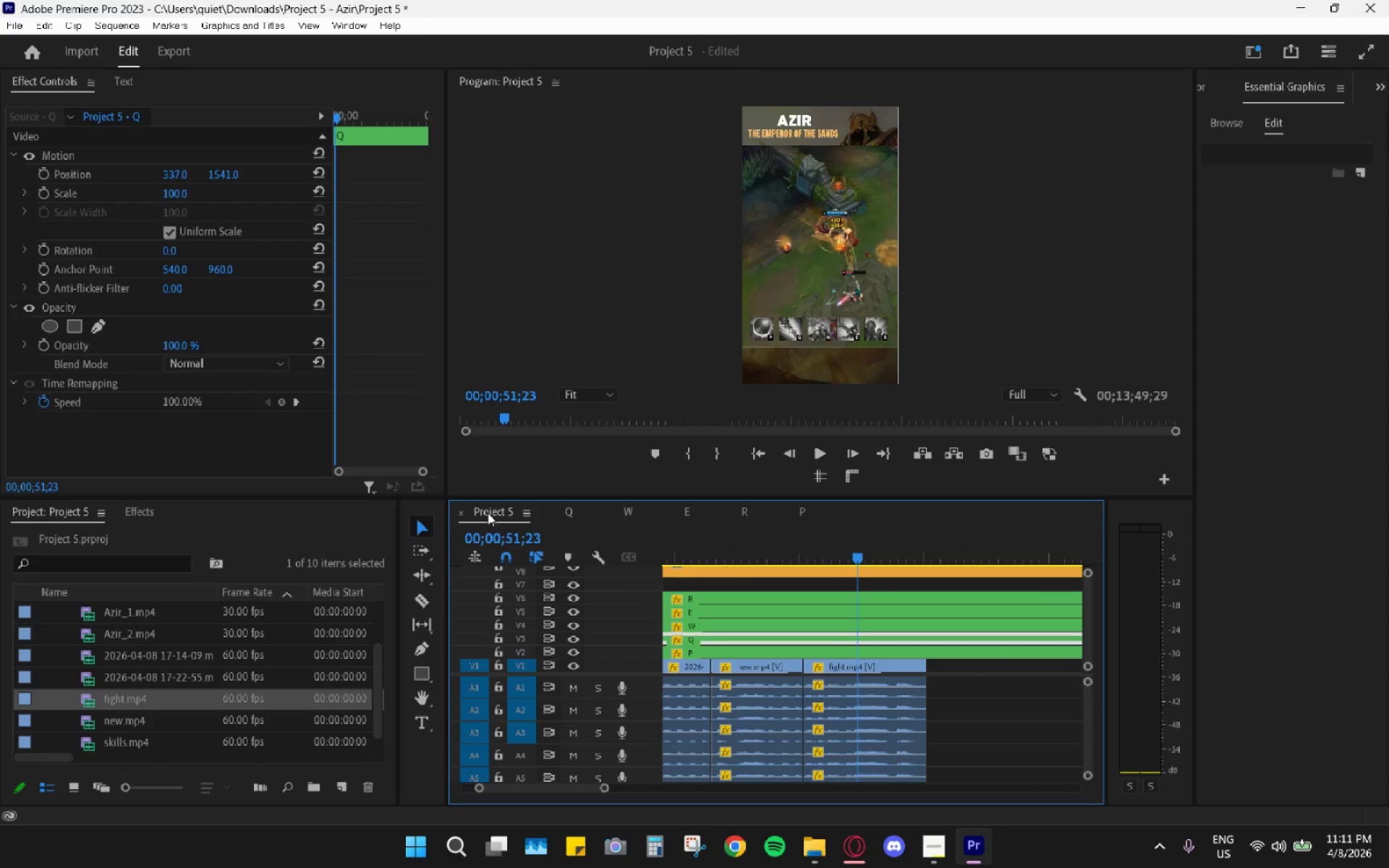 
key(ArrowRight)
 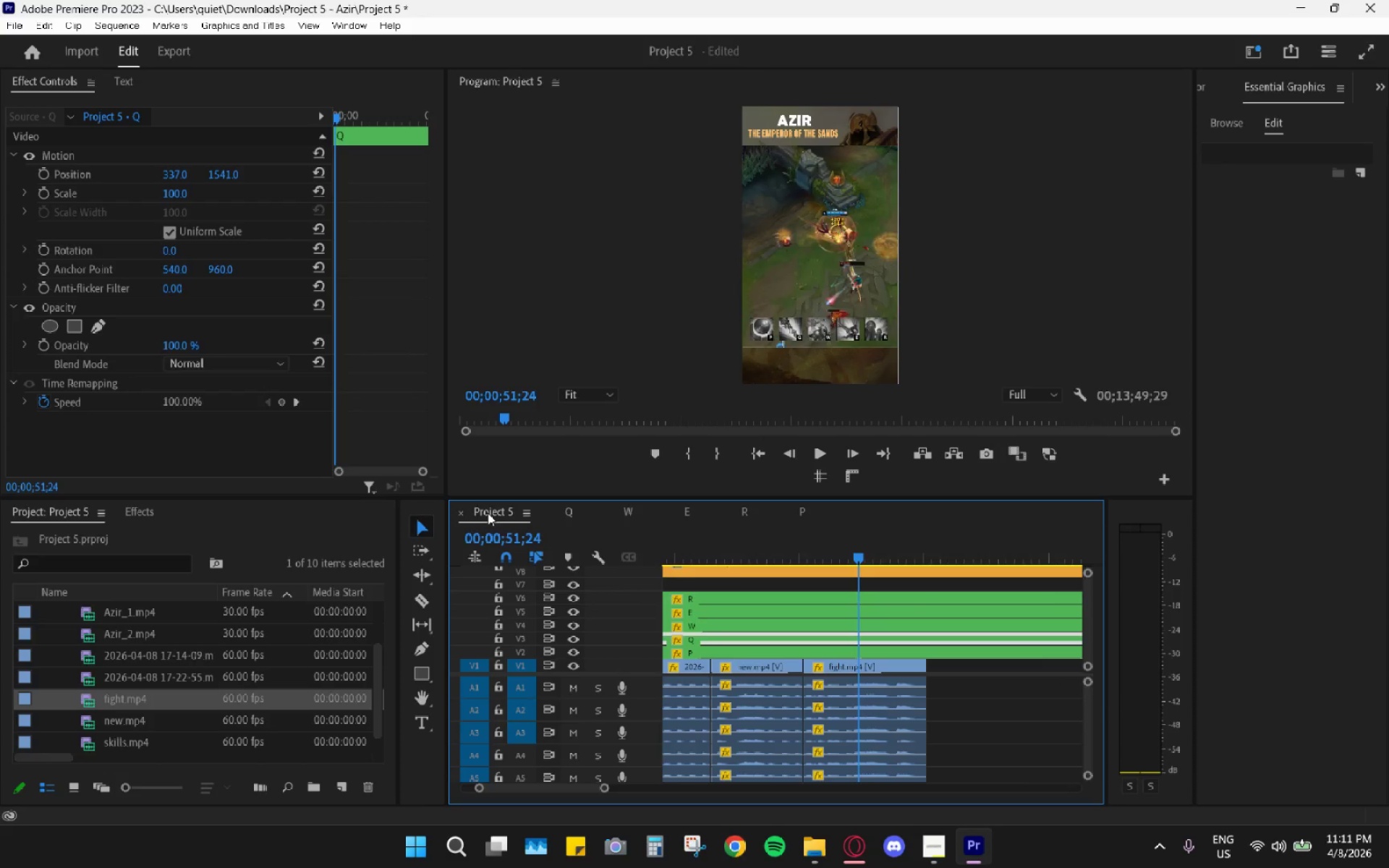 
key(ArrowRight)
 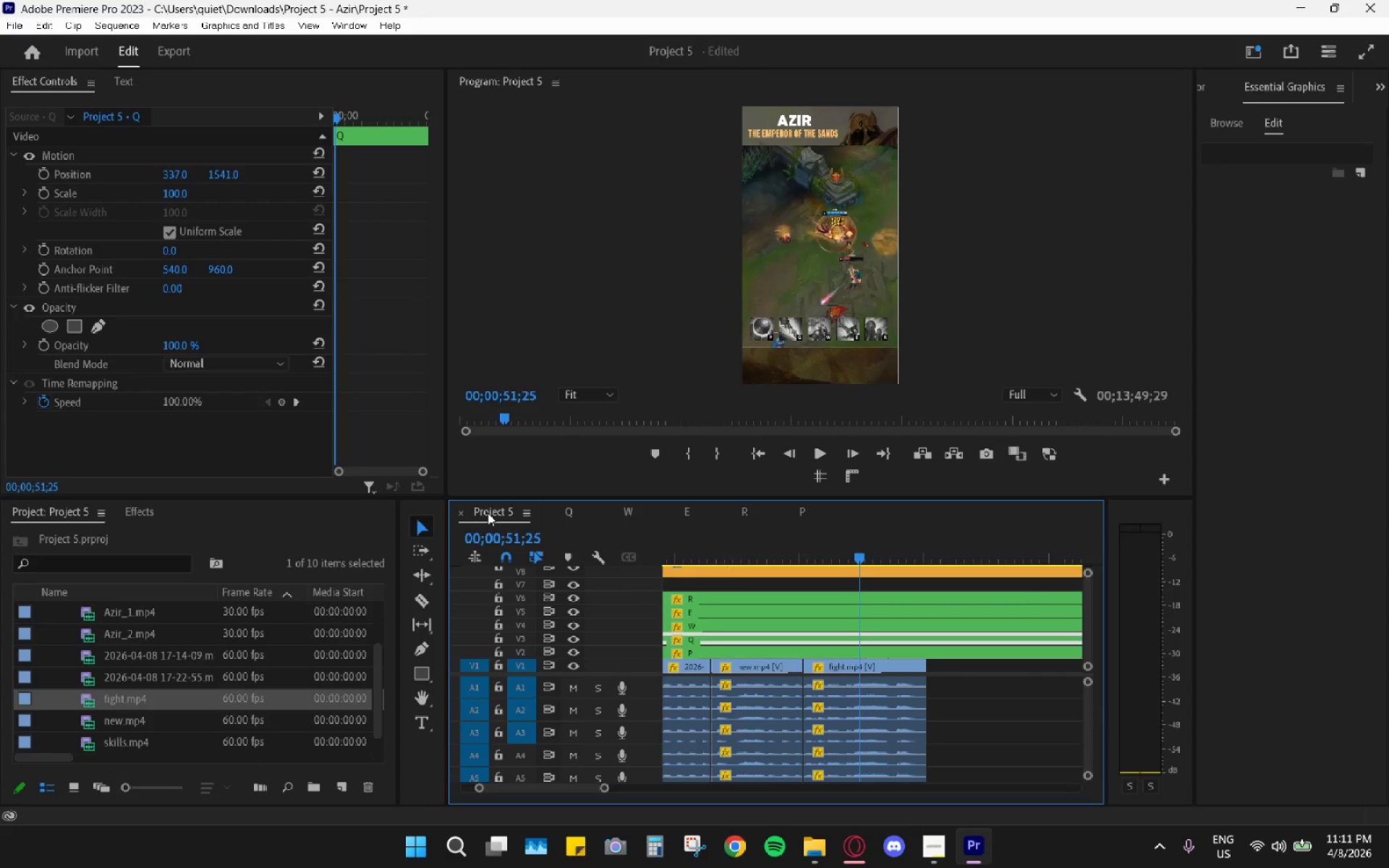 
key(ArrowRight)
 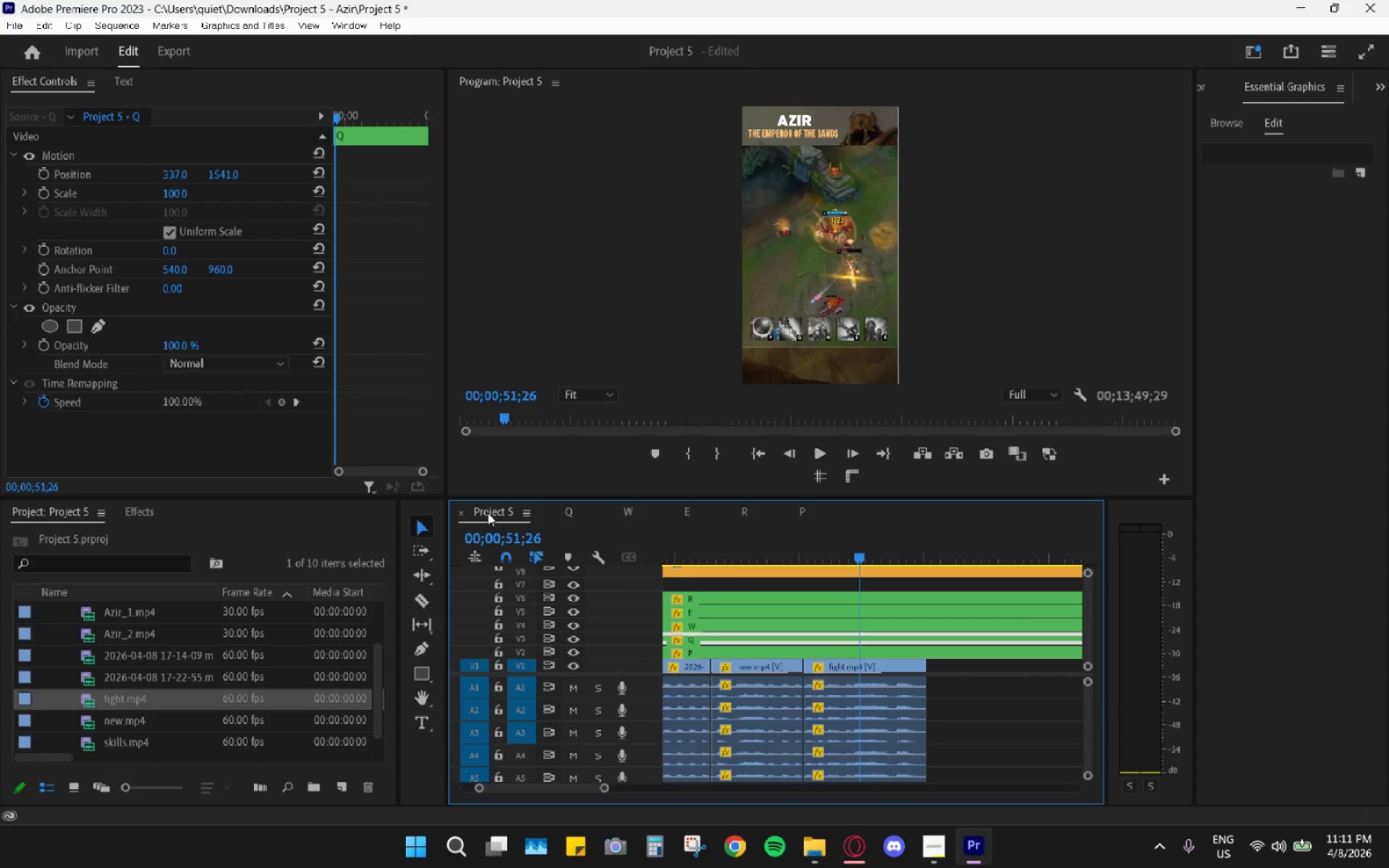 
key(ArrowRight)
 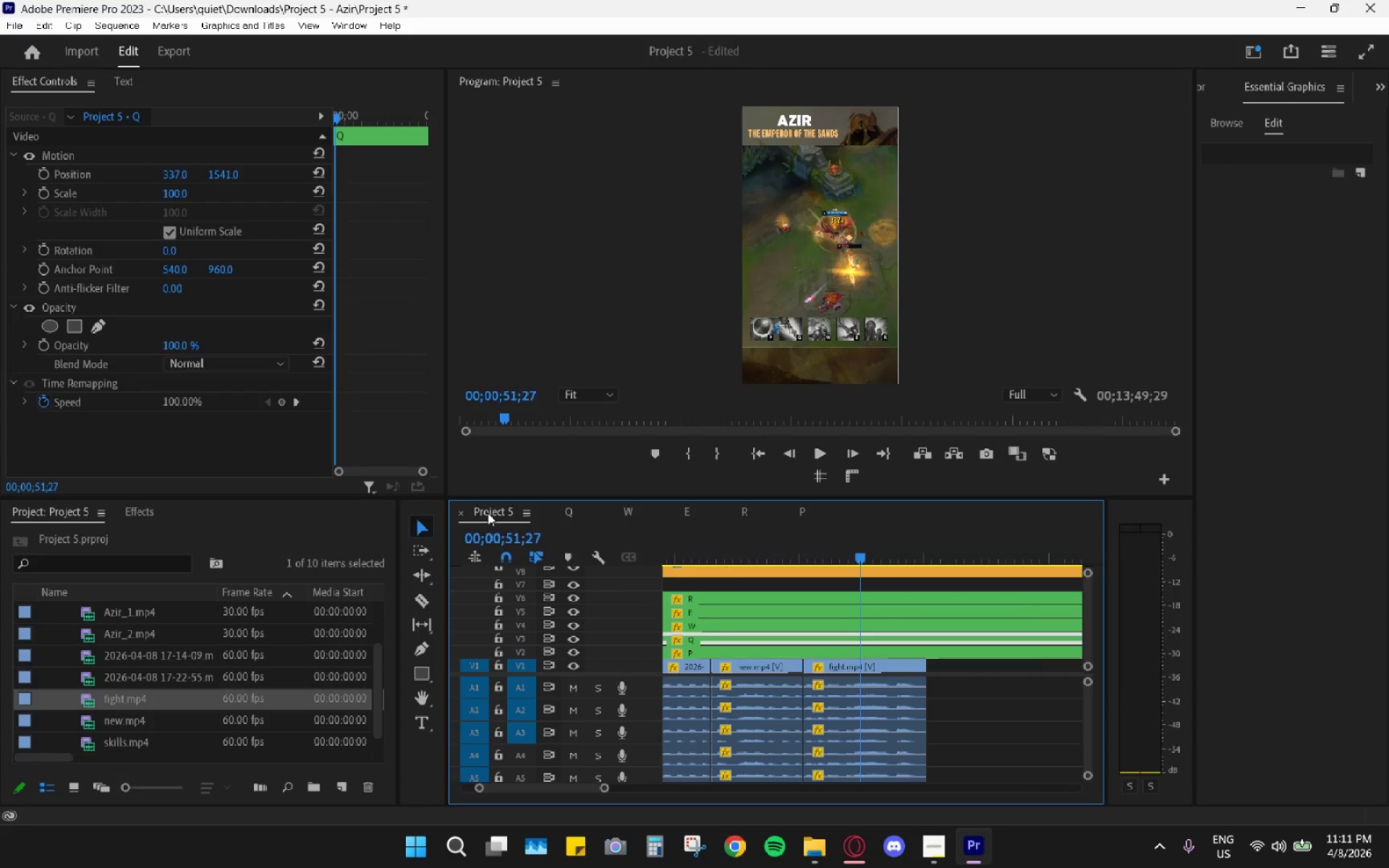 
key(ArrowRight)
 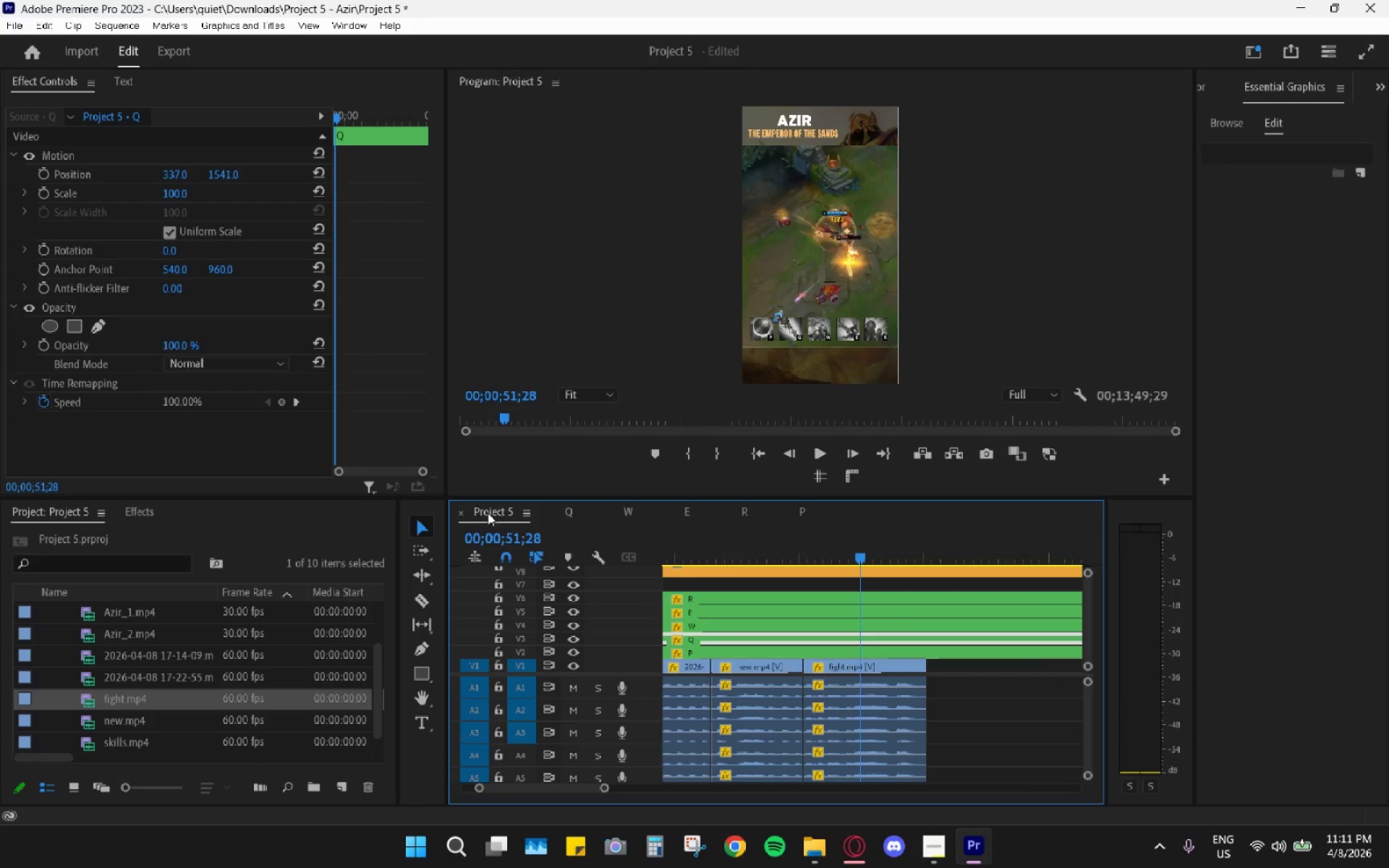 
key(ArrowRight)
 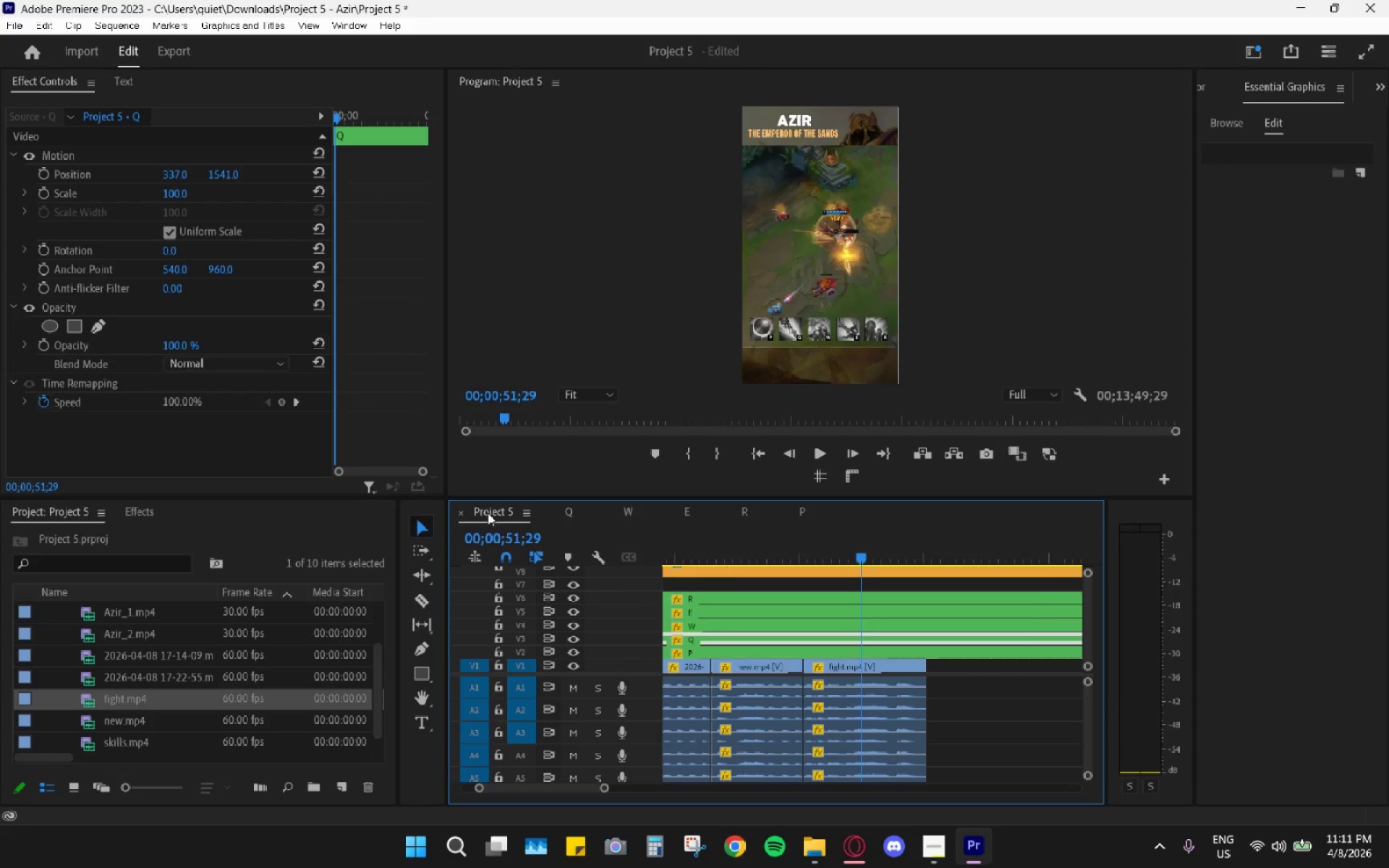 
key(ArrowRight)
 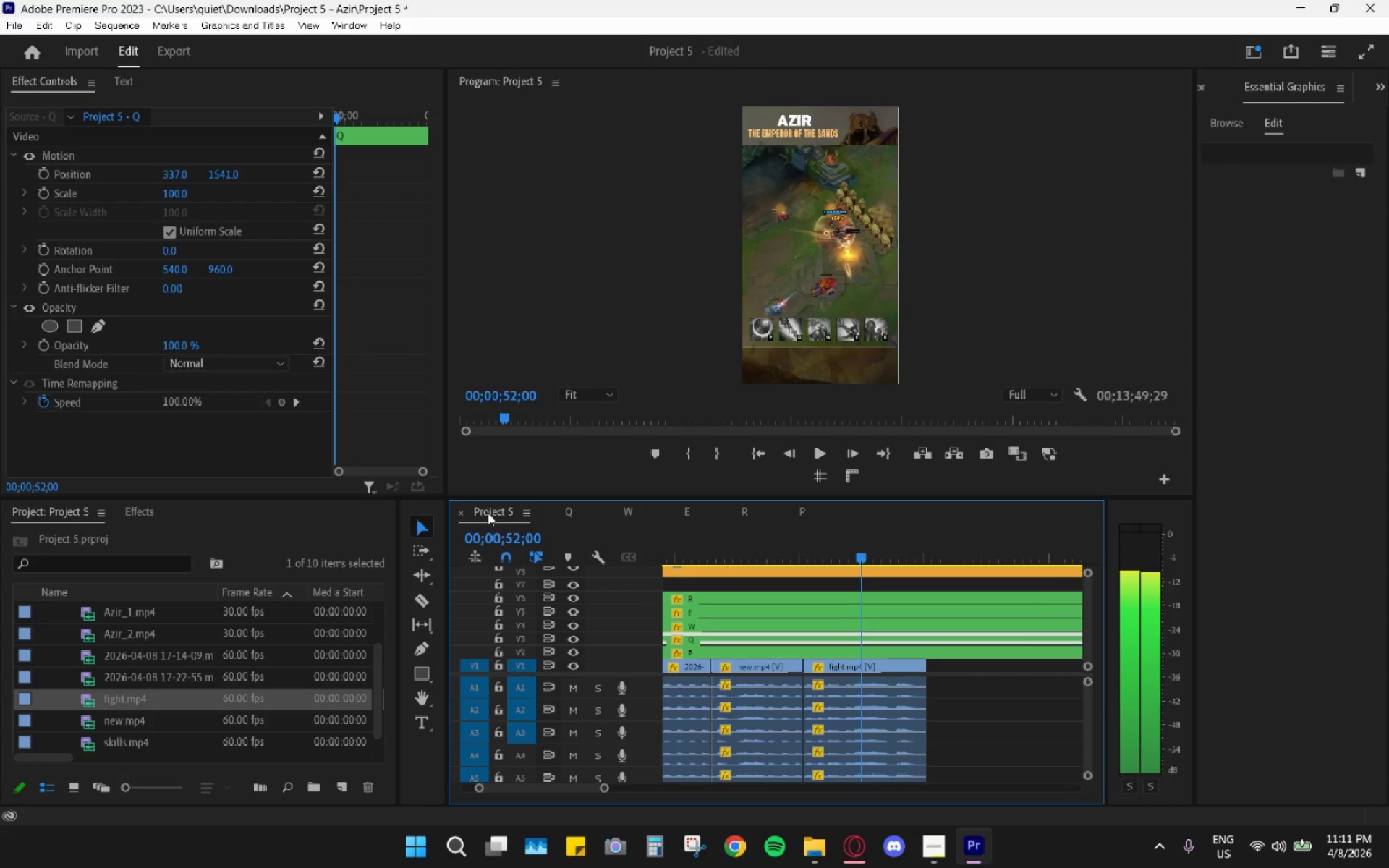 
left_click([488, 513])
 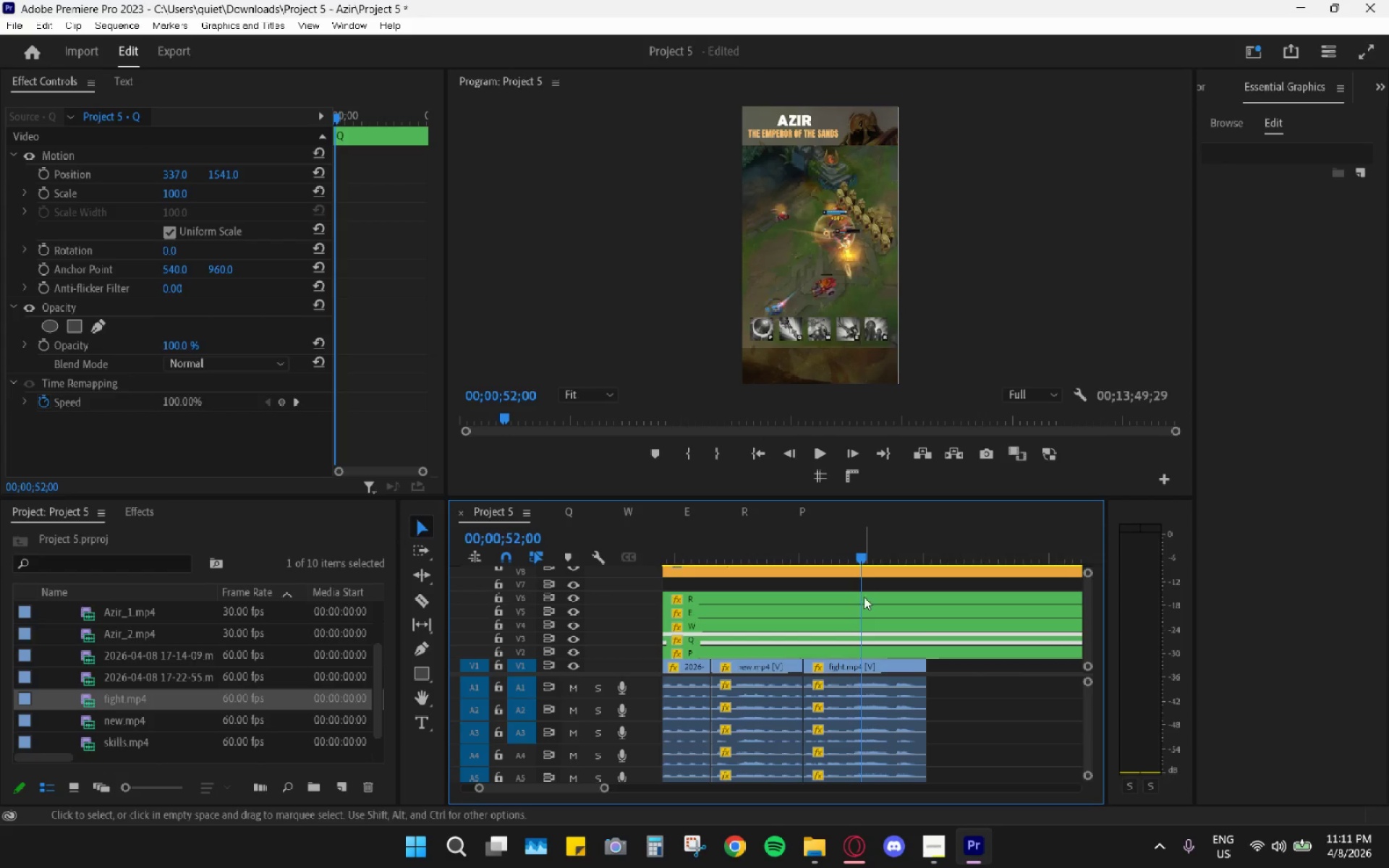 
double_click([865, 598])
 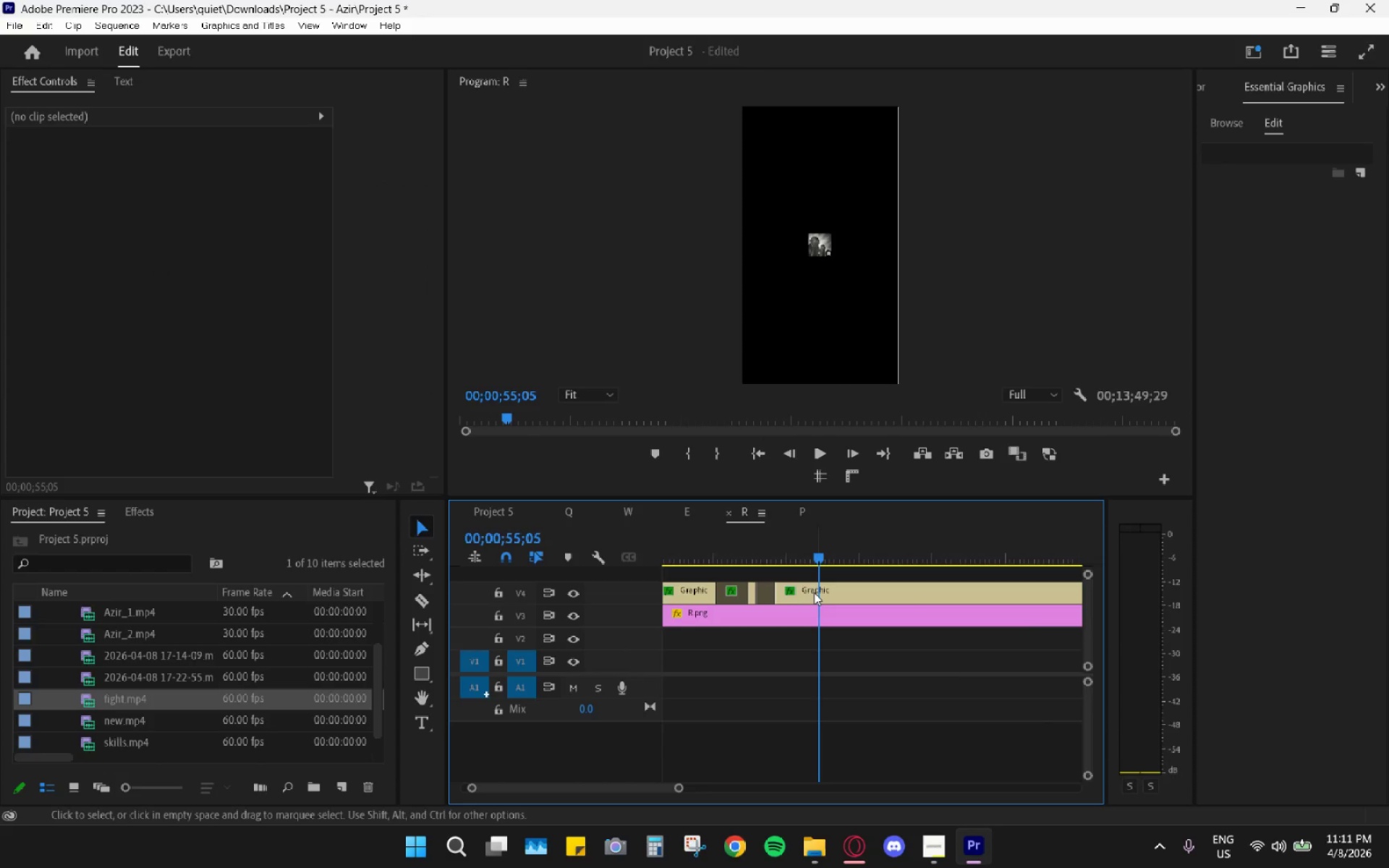 
key(C)
 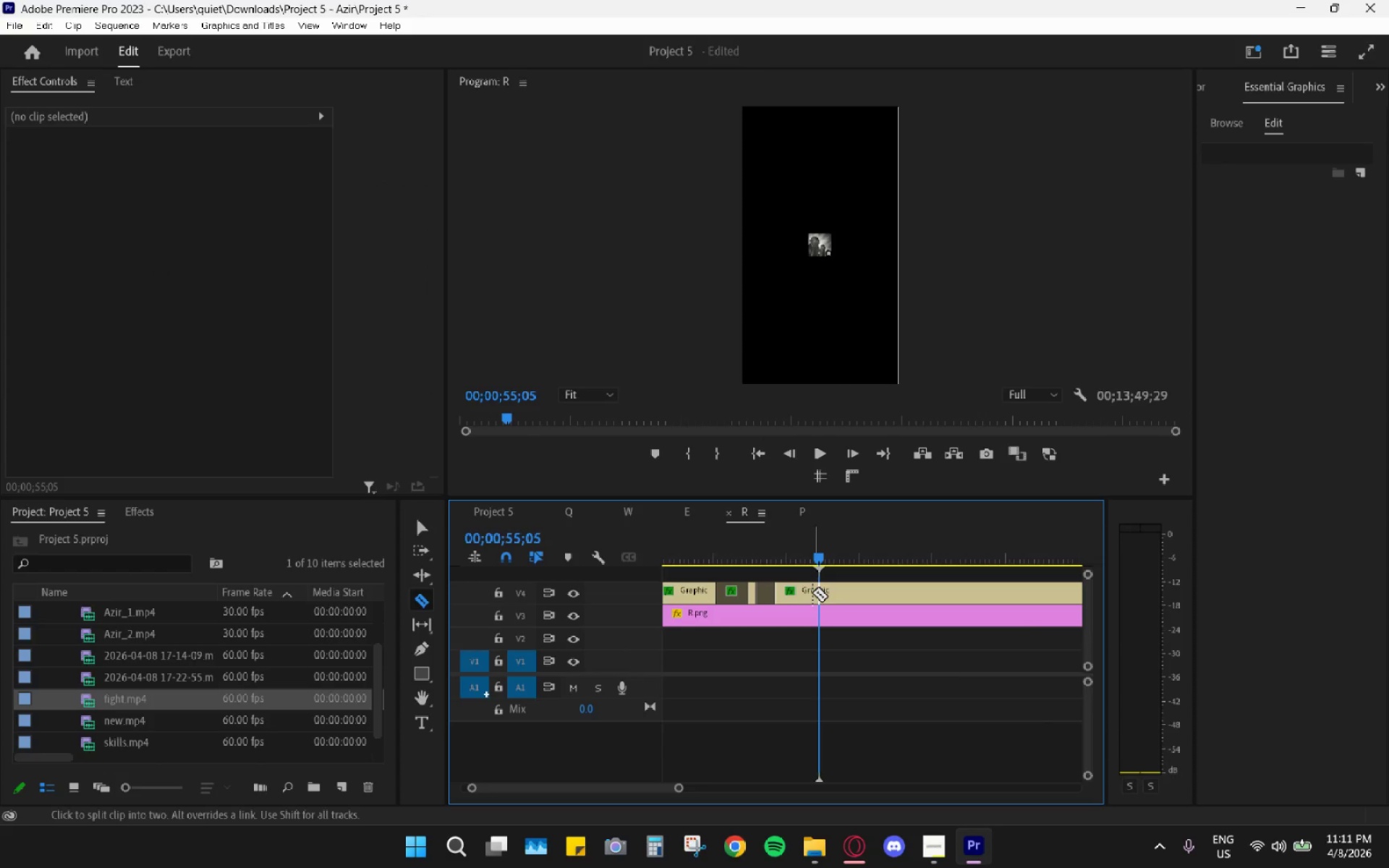 
left_click([815, 593])
 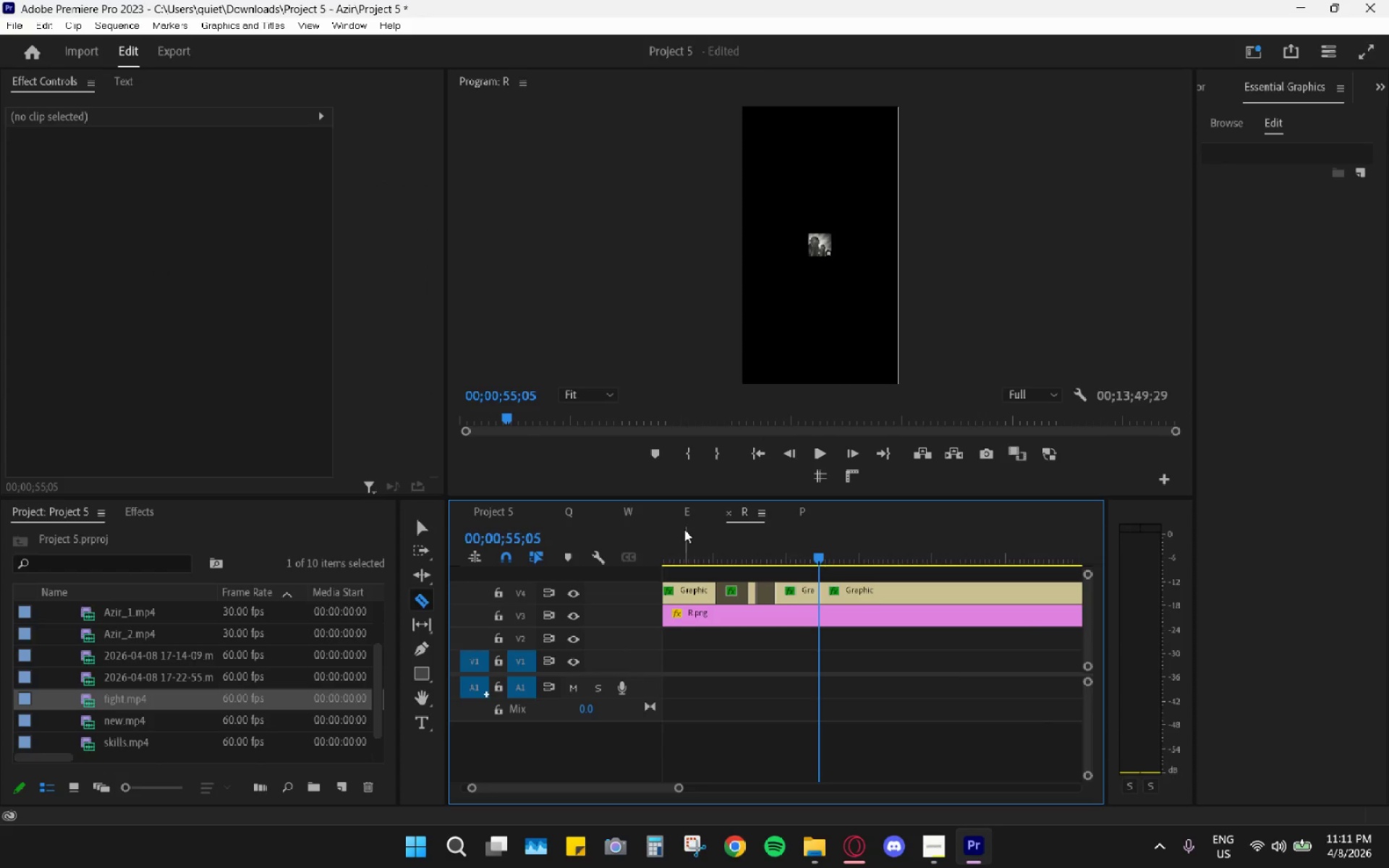 
key(V)
 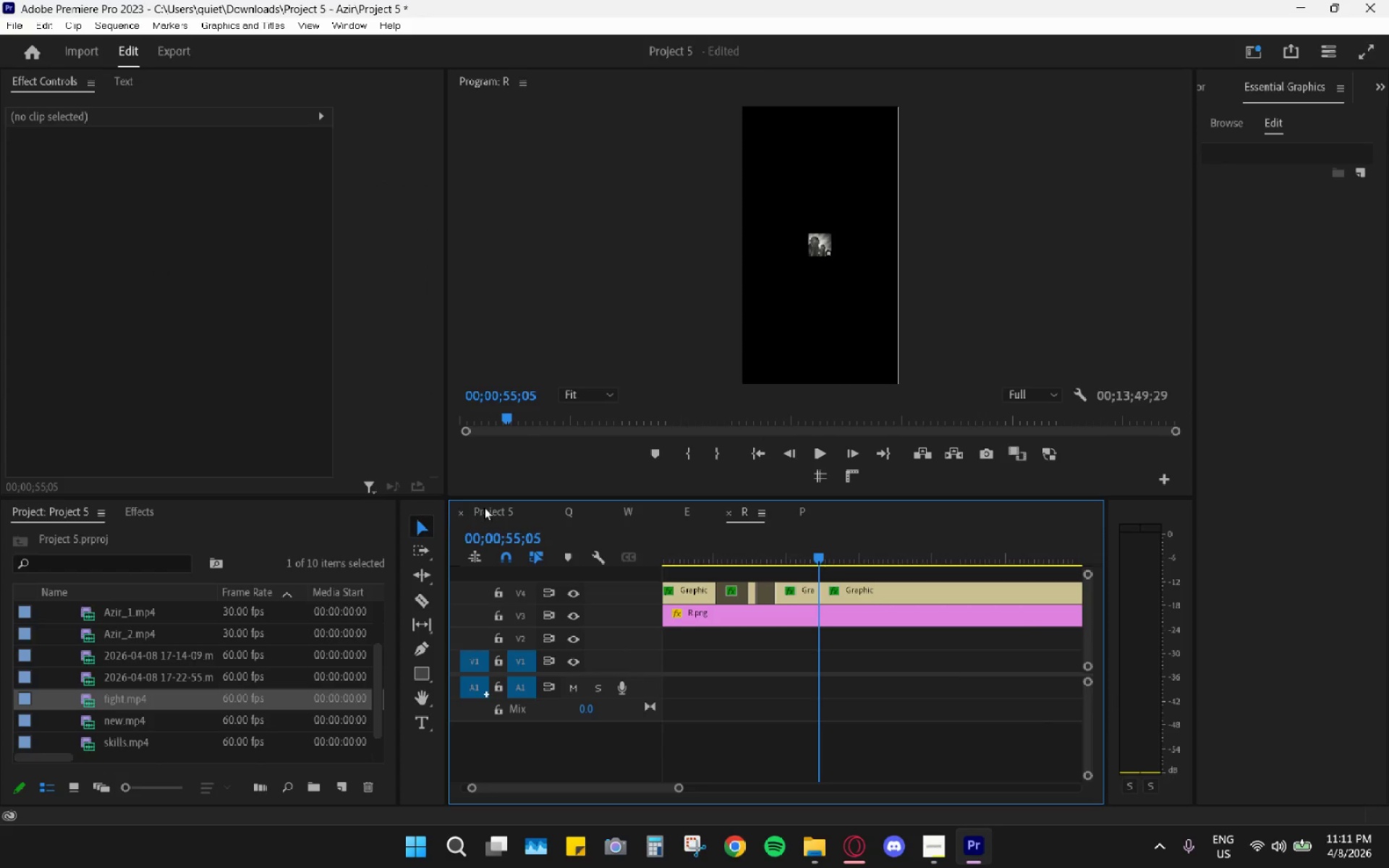 
left_click([486, 505])
 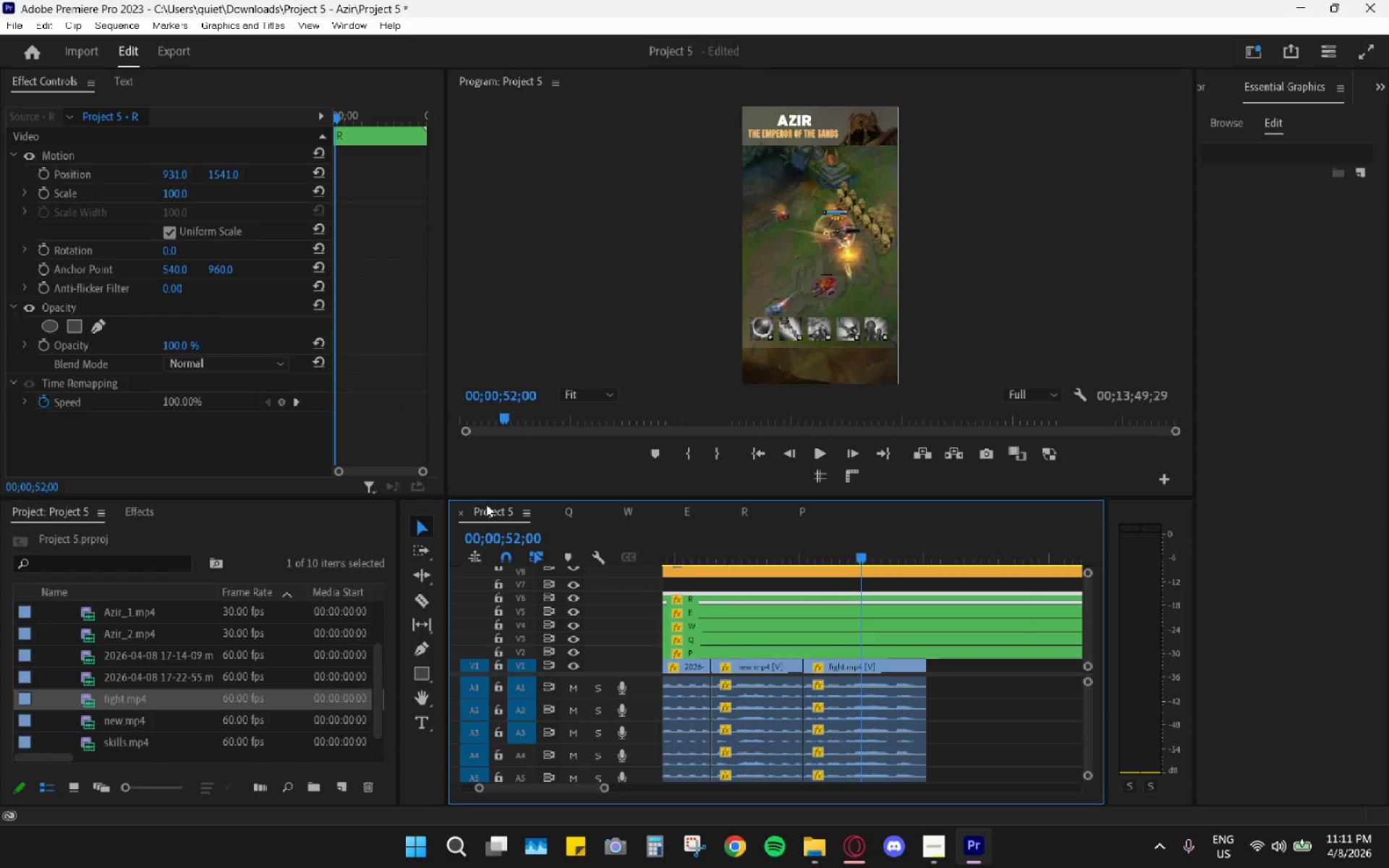 
key(ArrowRight)
 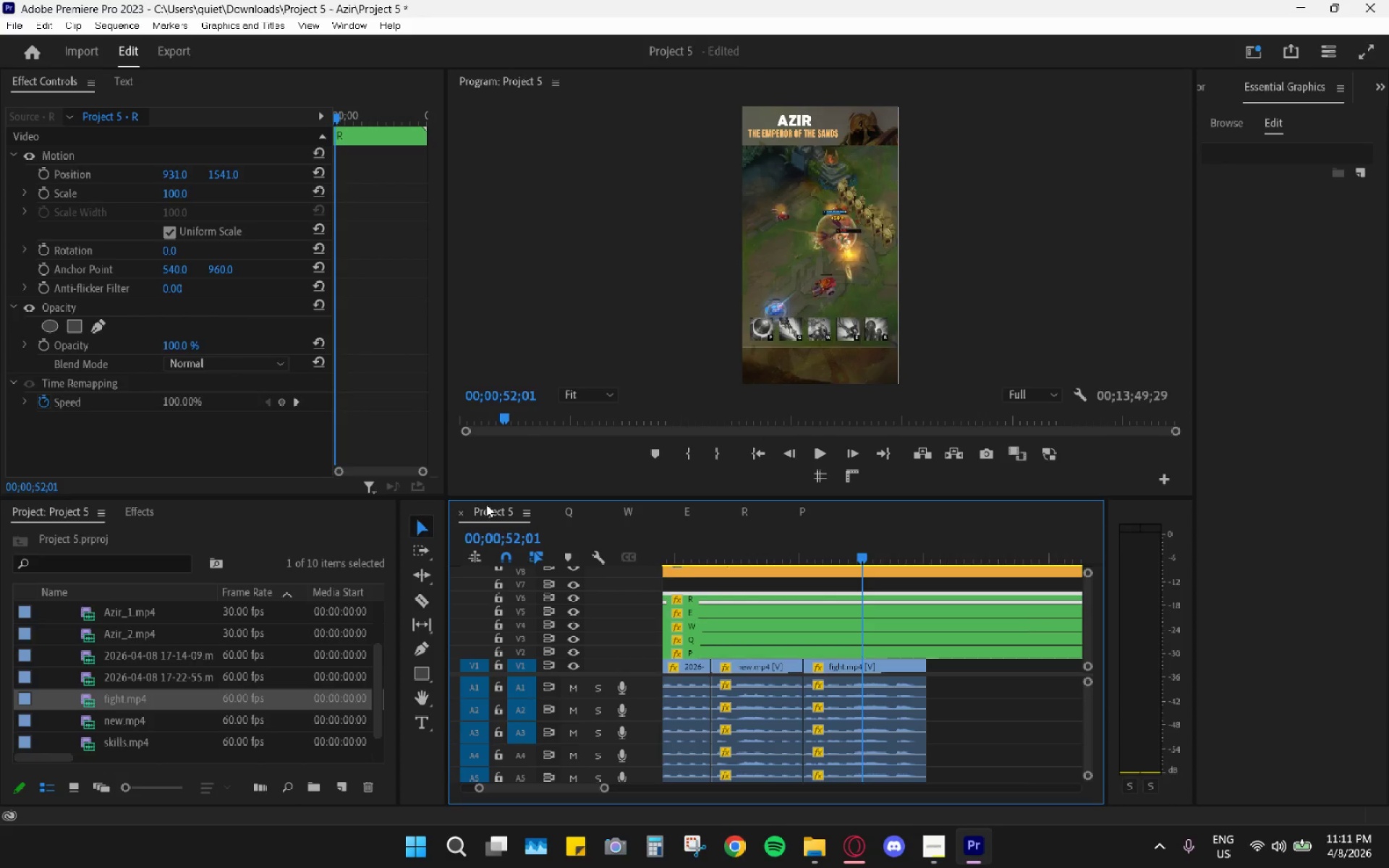 
key(ArrowRight)
 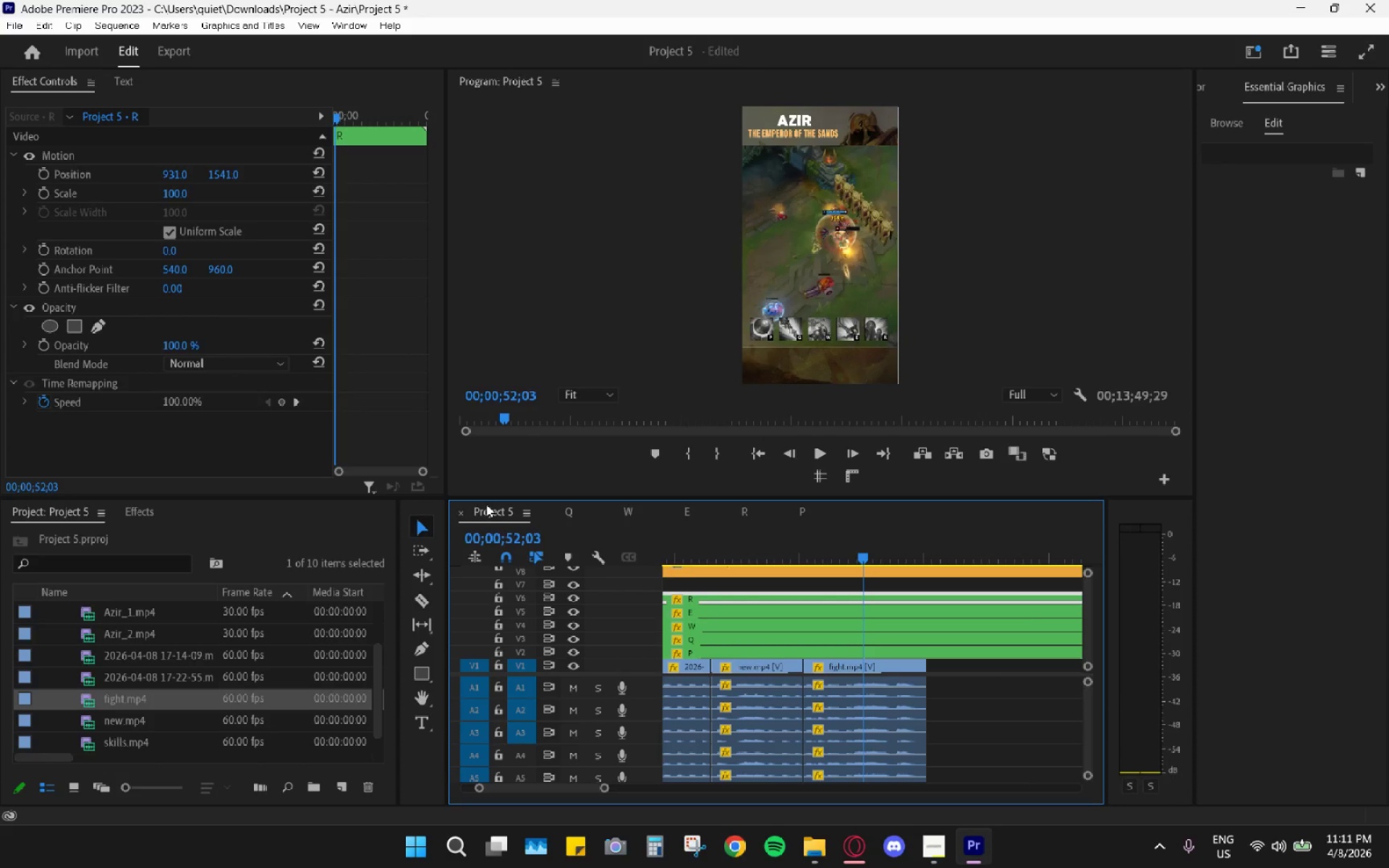 
key(ArrowRight)
 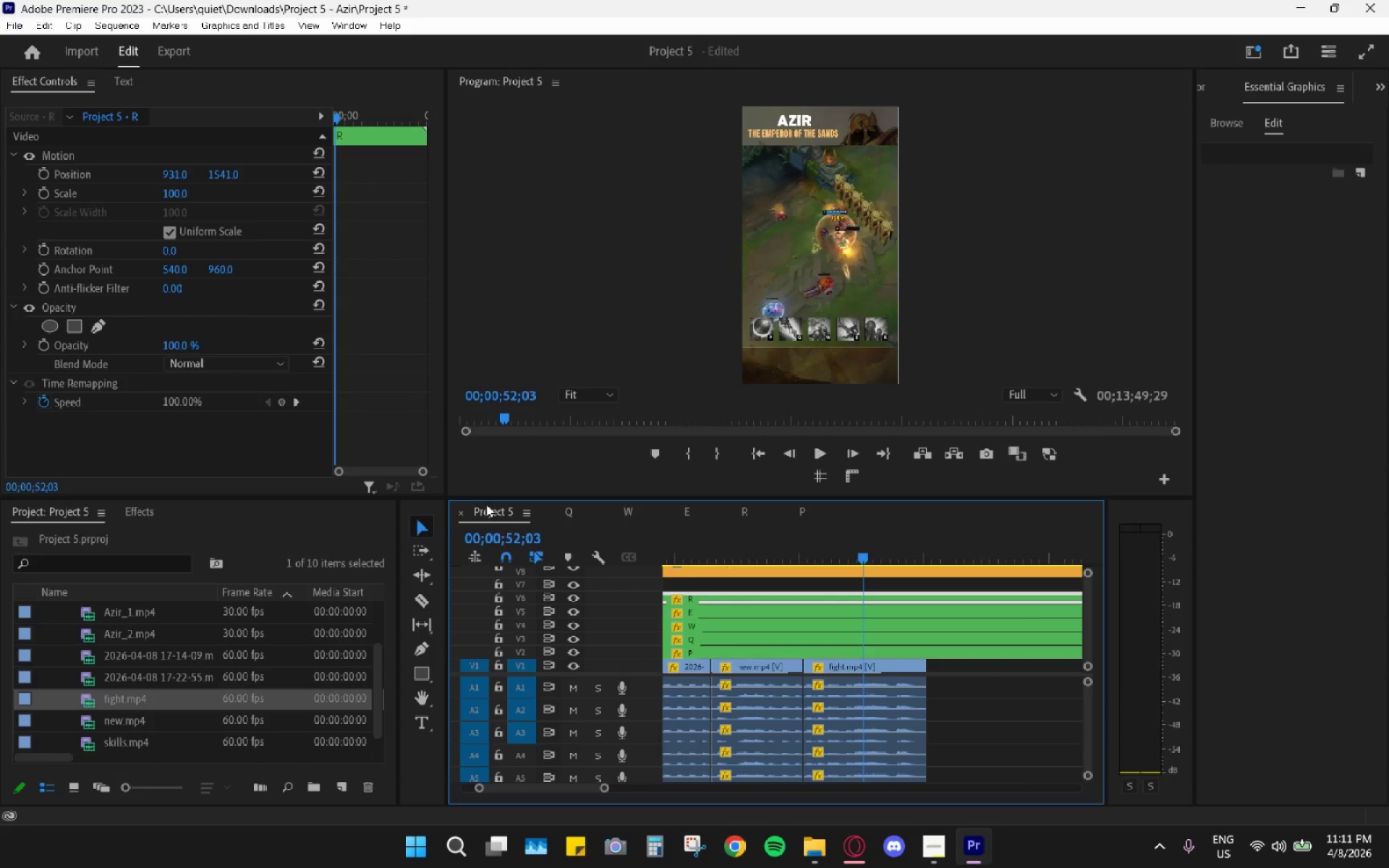 
key(ArrowRight)
 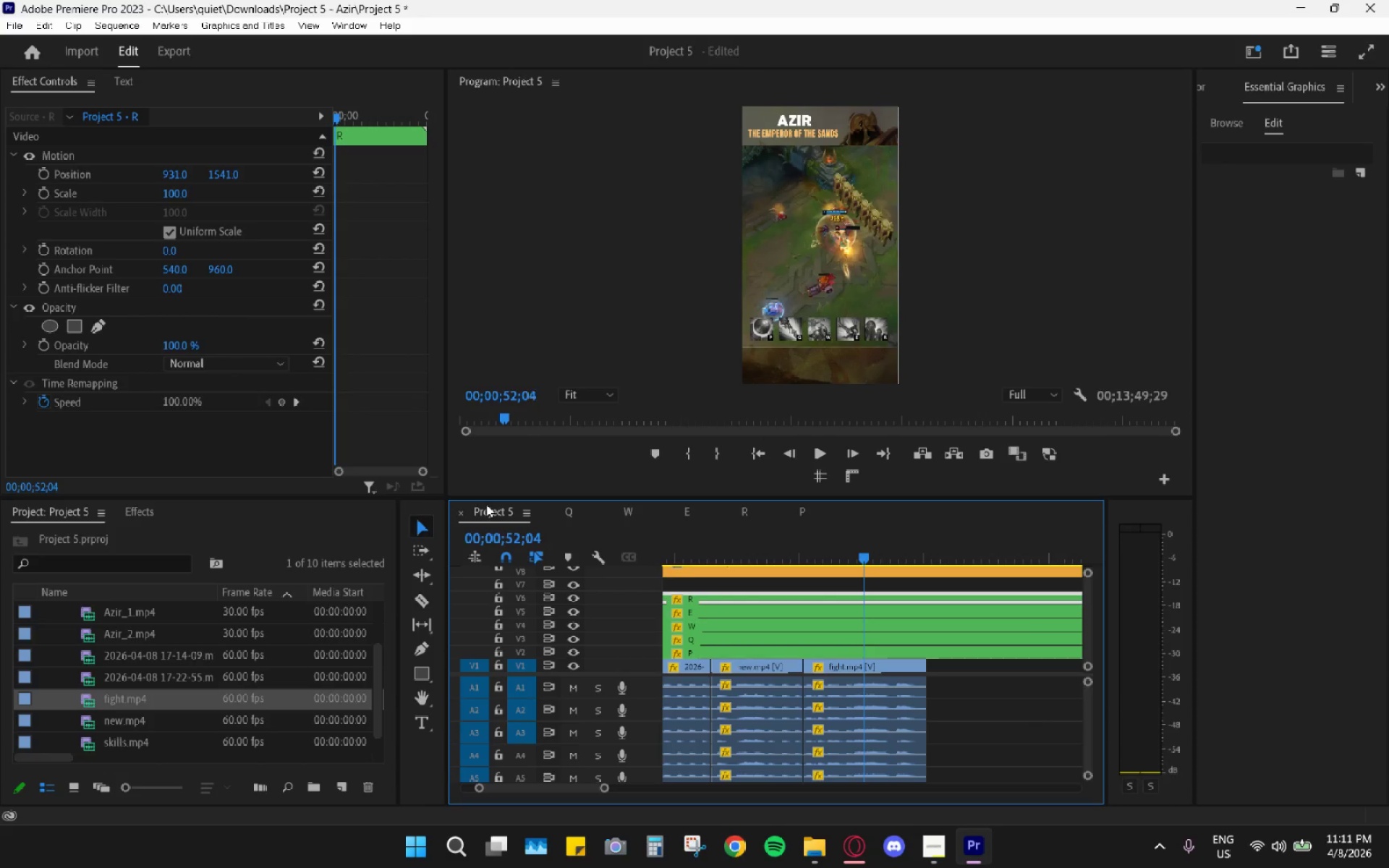 
hold_key(key=ArrowRight, duration=1.5)
 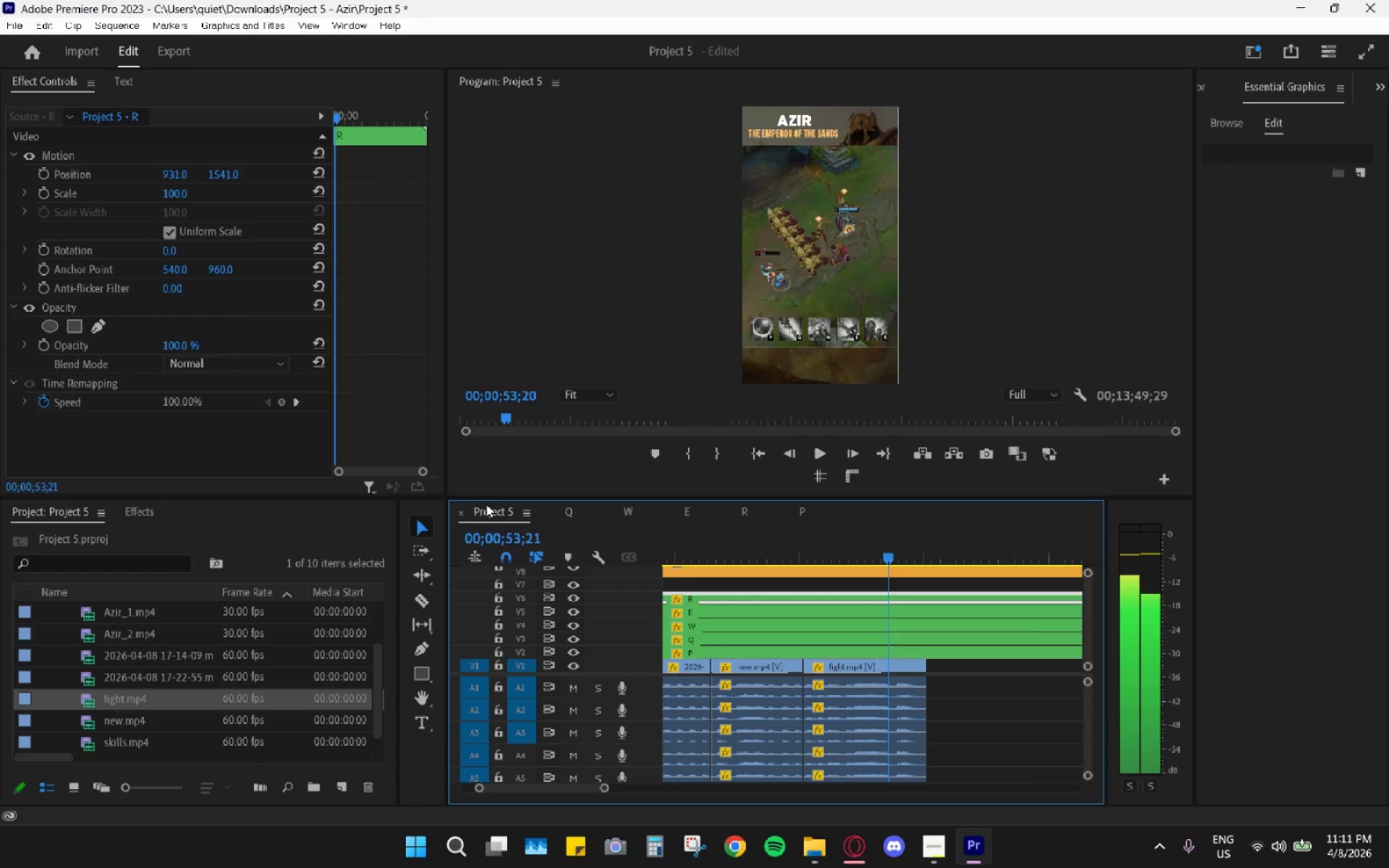 
hold_key(key=ArrowRight, duration=1.5)
 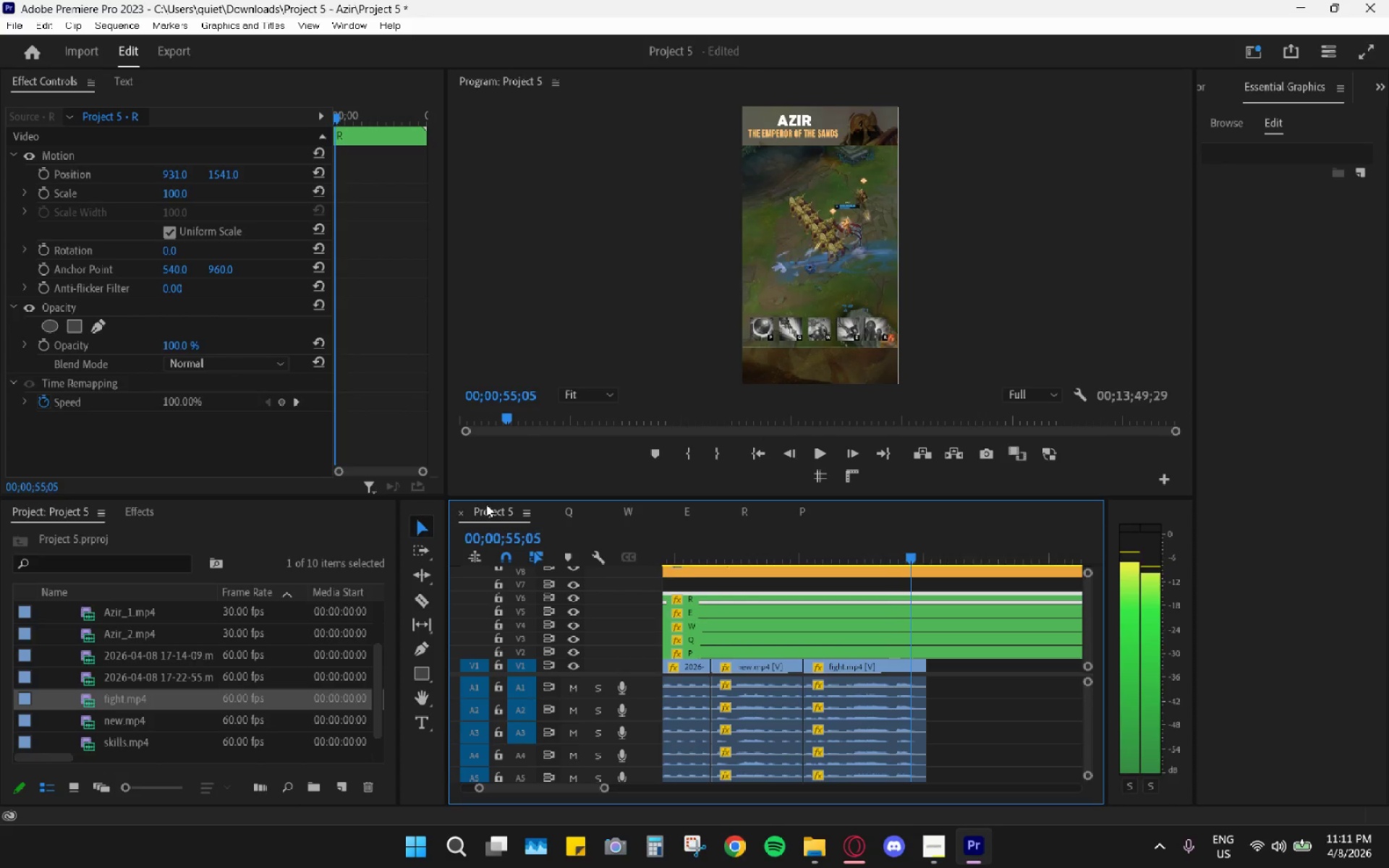 
hold_key(key=ArrowRight, duration=1.36)
 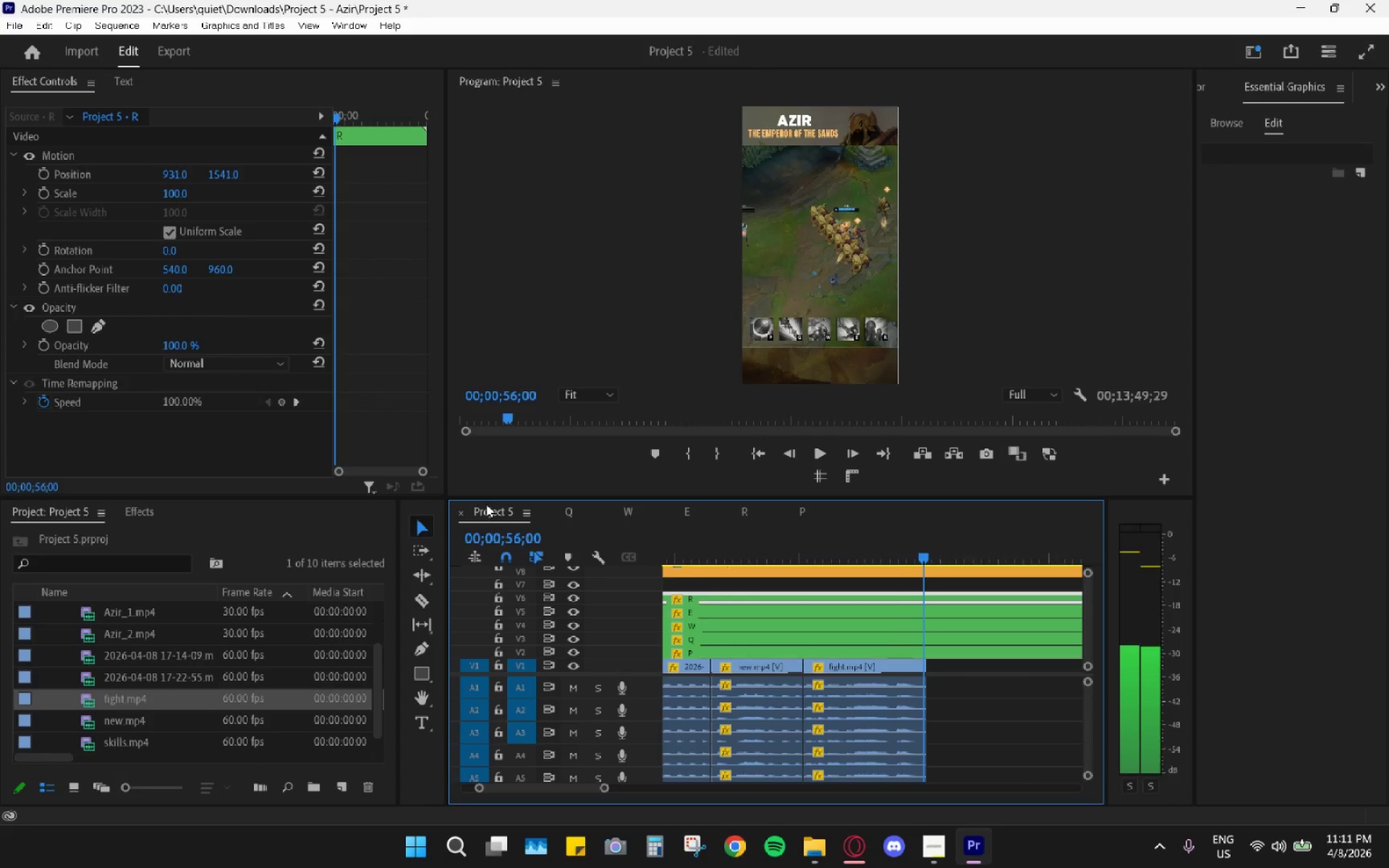 
key(ArrowRight)
 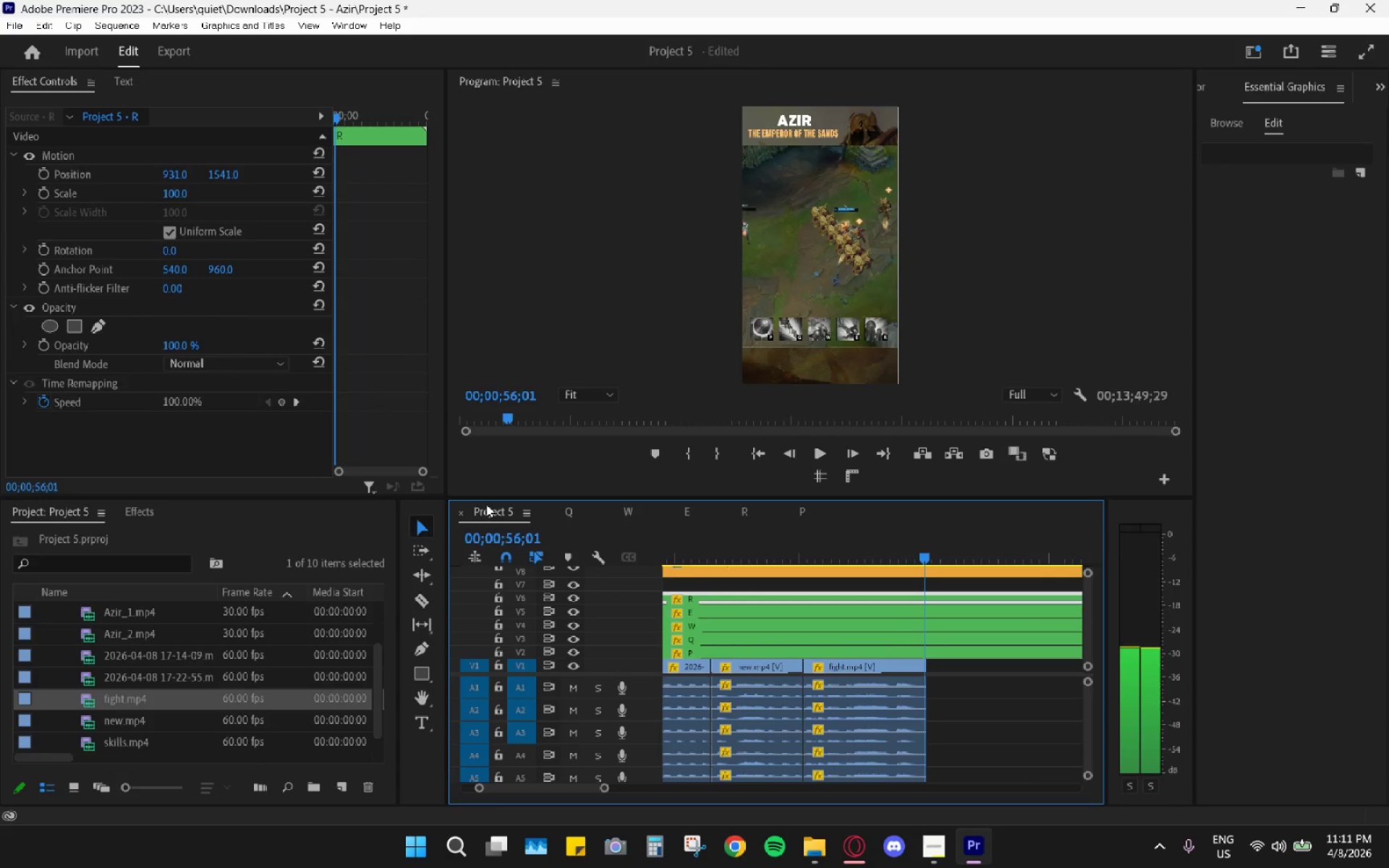 
key(ArrowRight)
 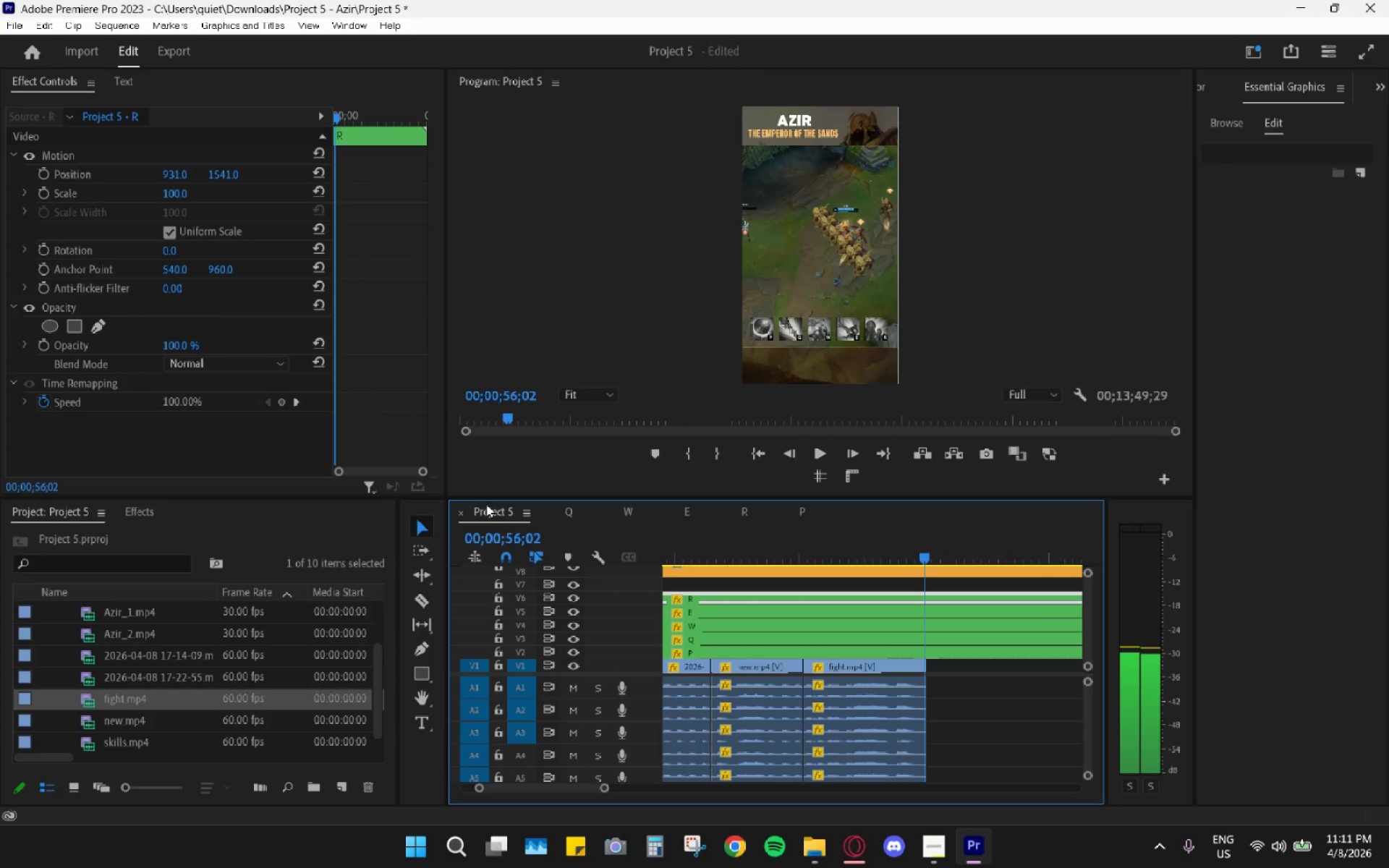 
key(ArrowRight)
 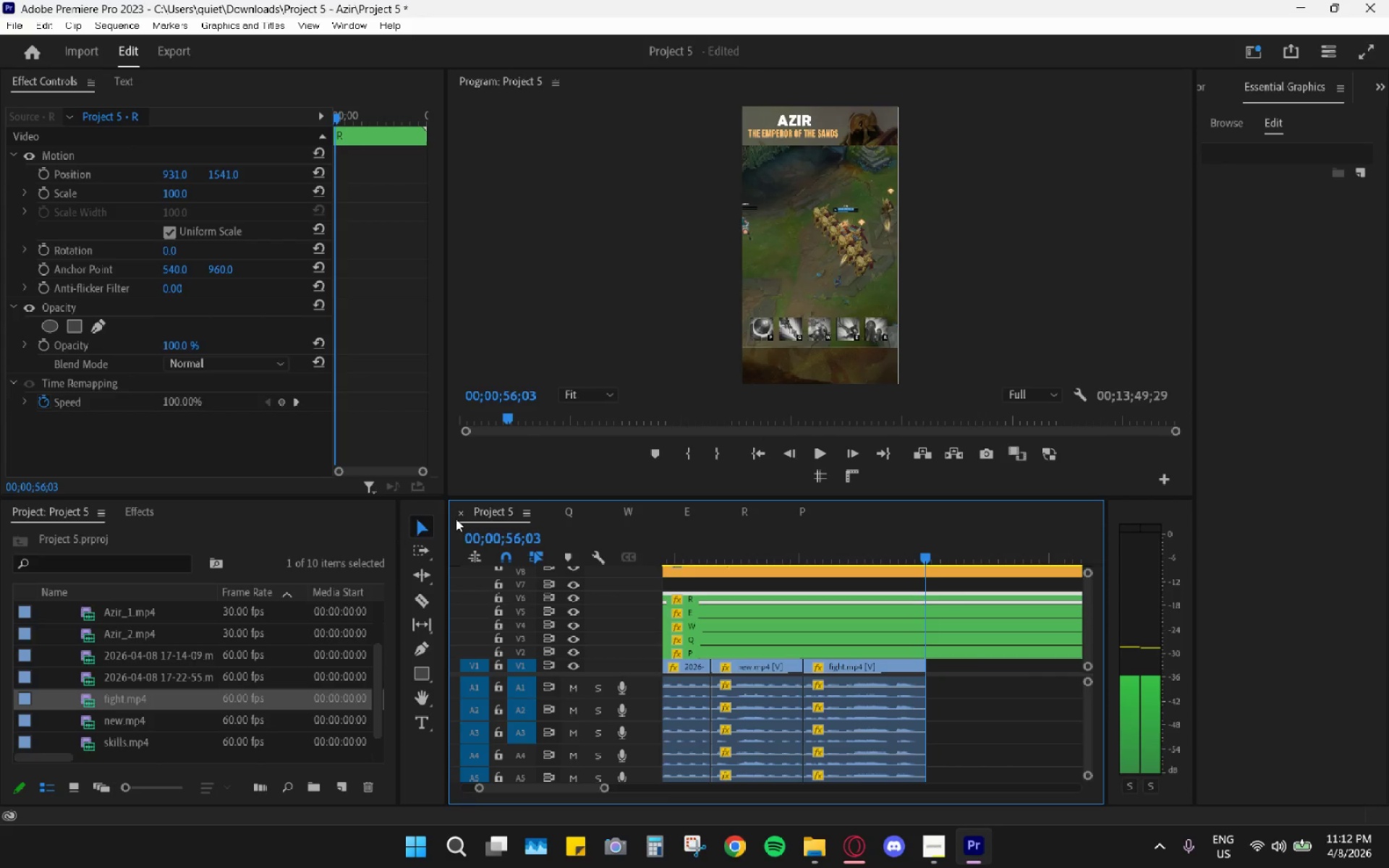 
hold_key(key=AltLeft, duration=0.78)
scroll: coordinate [927, 686], scroll_direction: up, amount: 8.0
 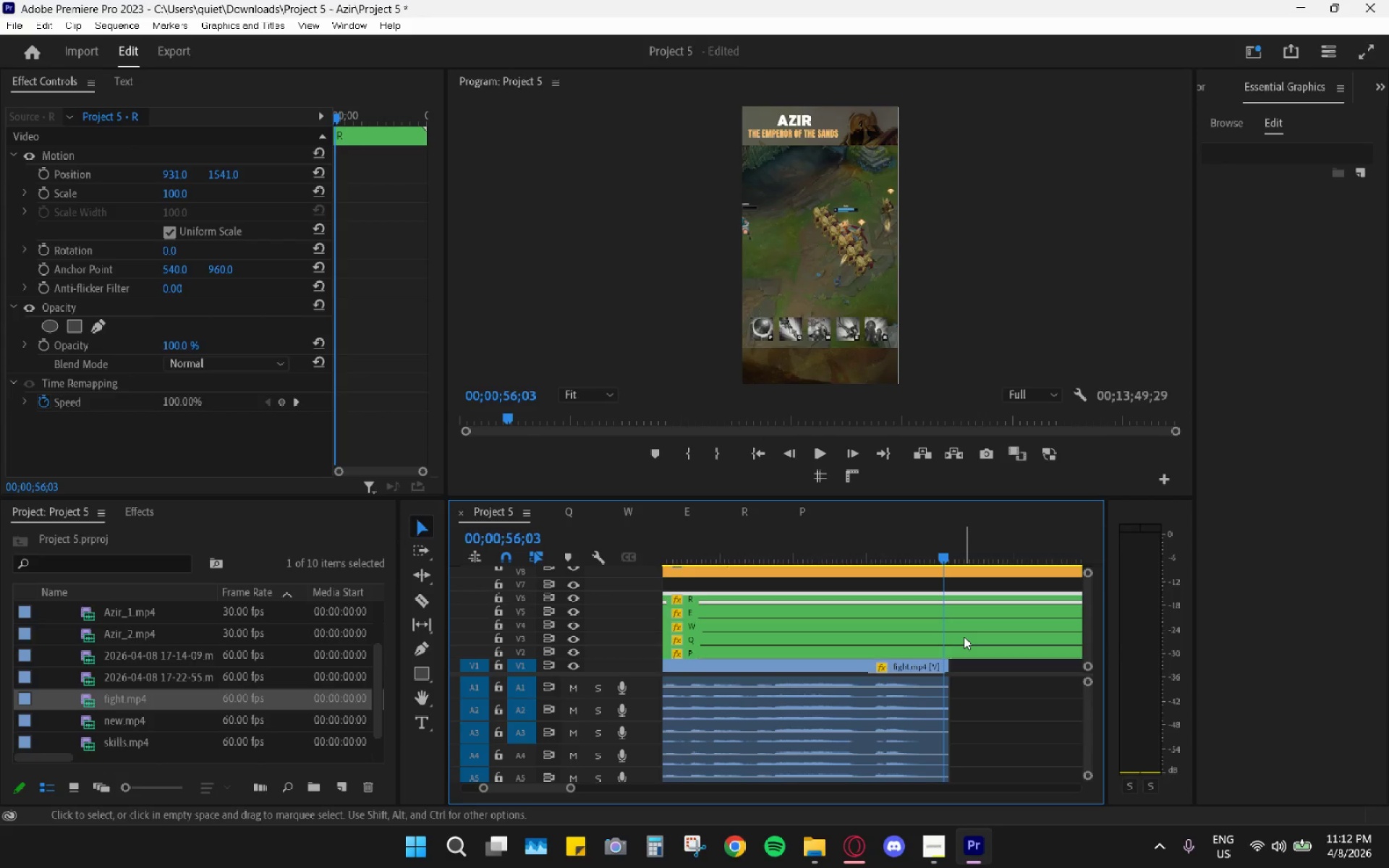 
key(ArrowRight)
 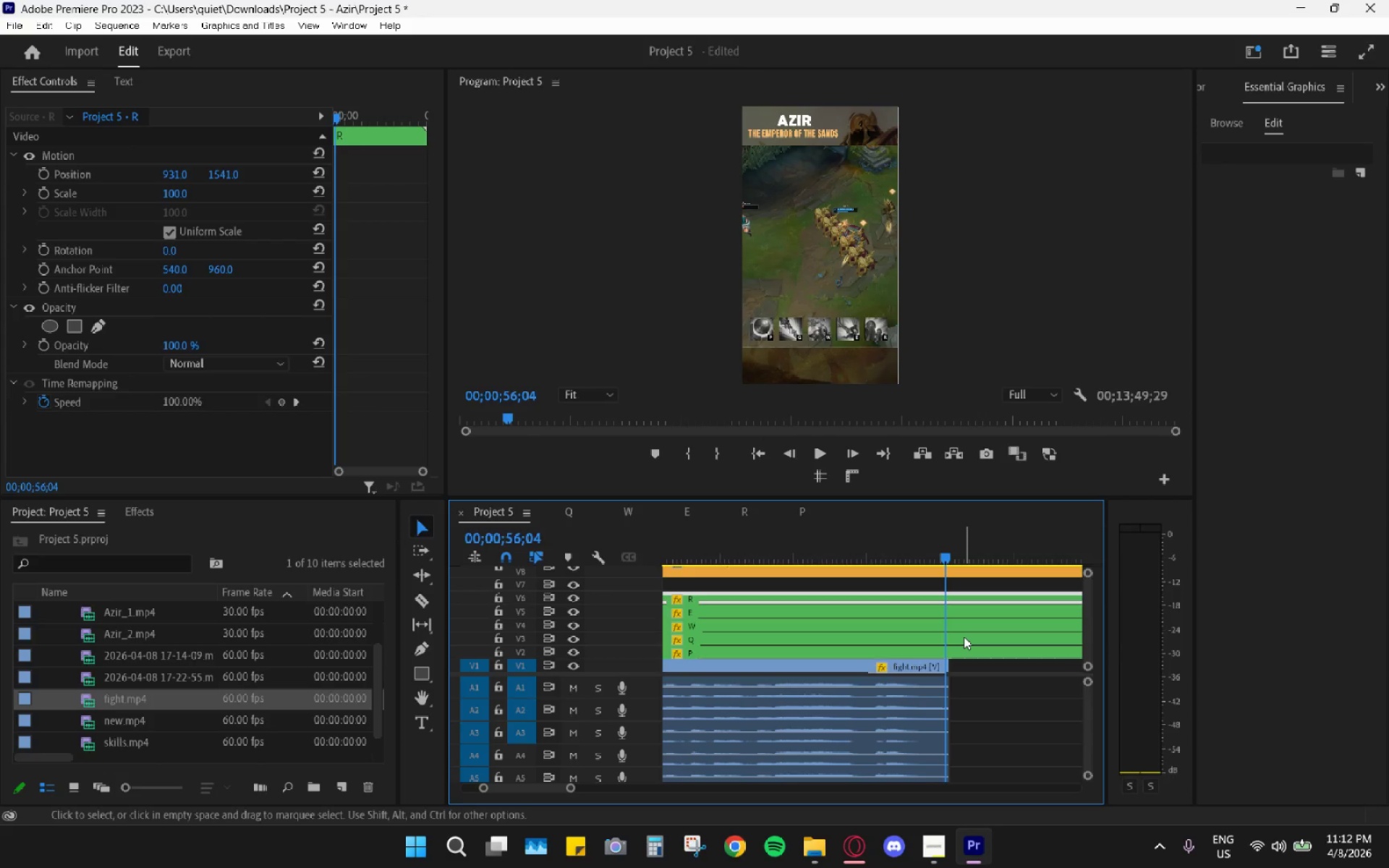 
key(C)
 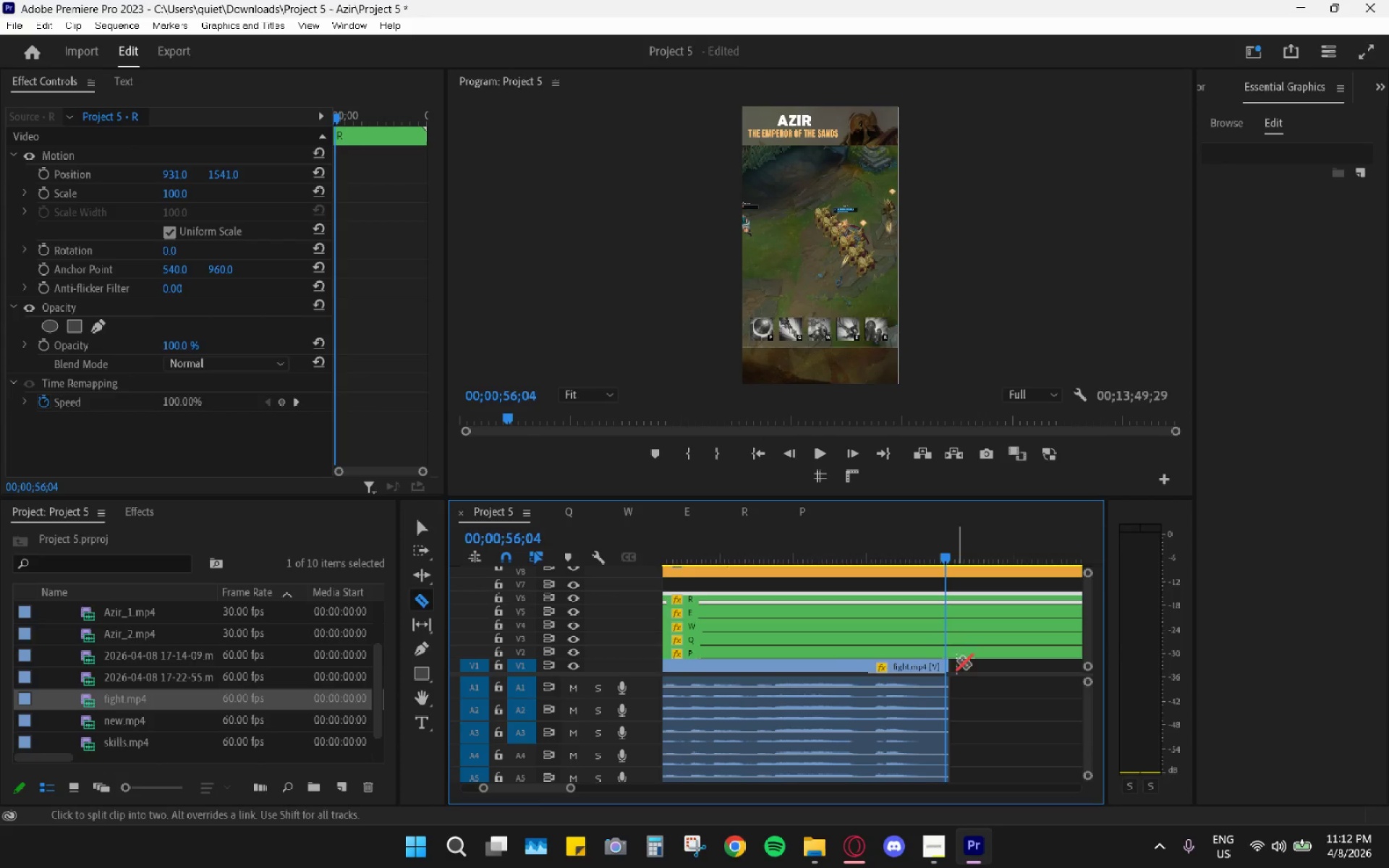 
hold_key(key=AltLeft, duration=0.78)
scroll: coordinate [955, 672], scroll_direction: up, amount: 9.0
 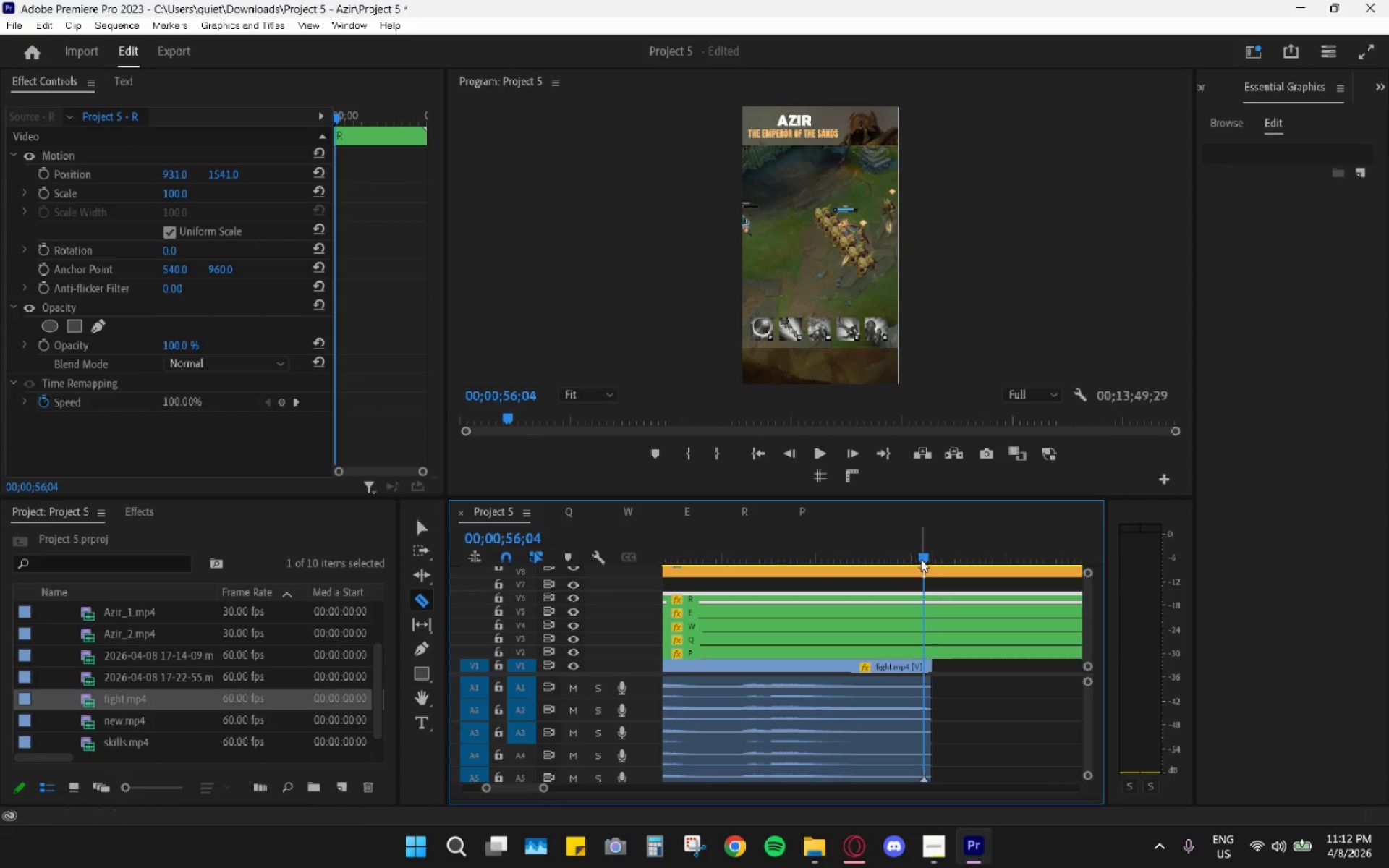 
left_click_drag(start_coordinate=[921, 559], to_coordinate=[928, 559])
 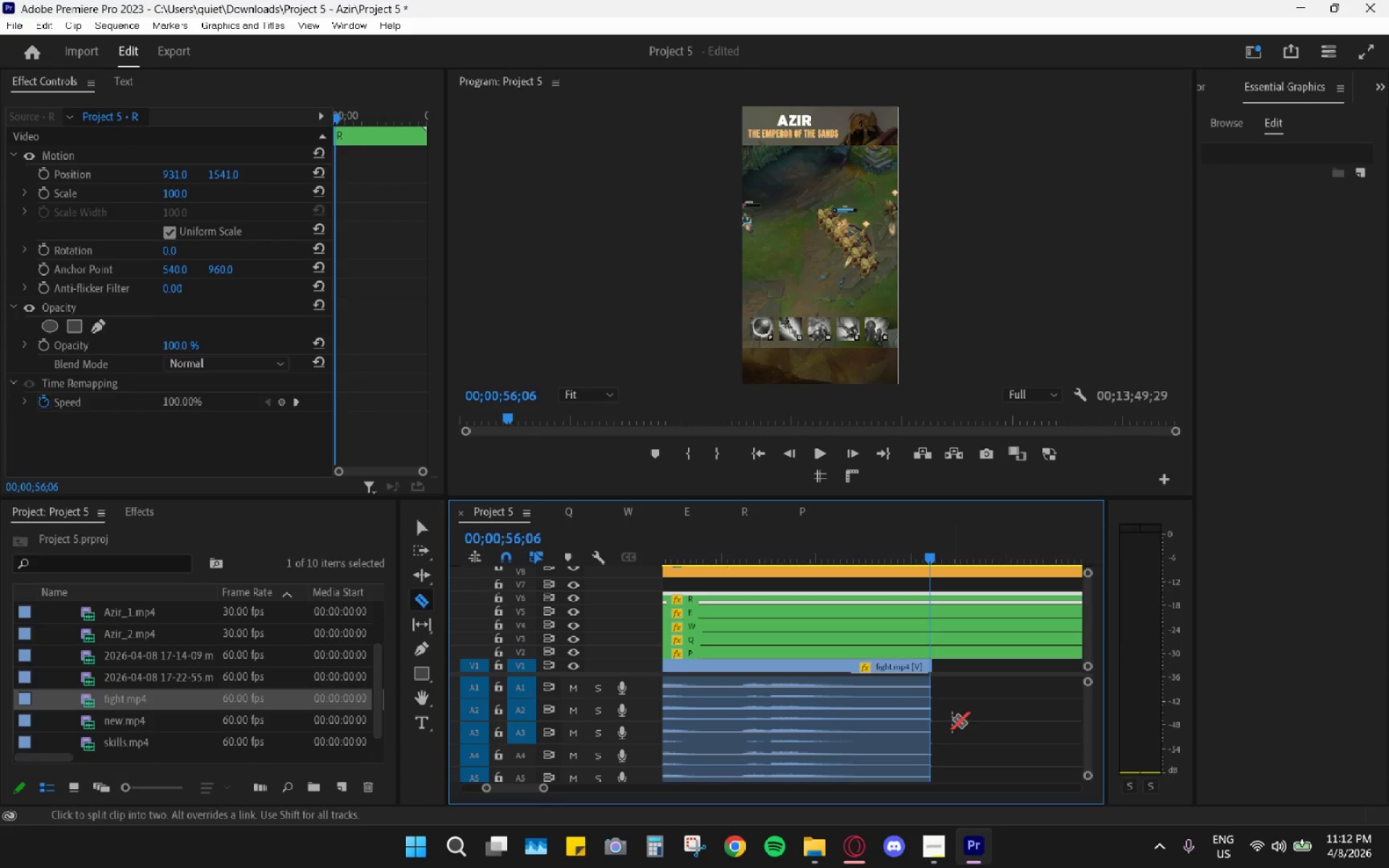 
hold_key(key=AltLeft, duration=0.81)
scroll: coordinate [946, 715], scroll_direction: up, amount: 10.0
 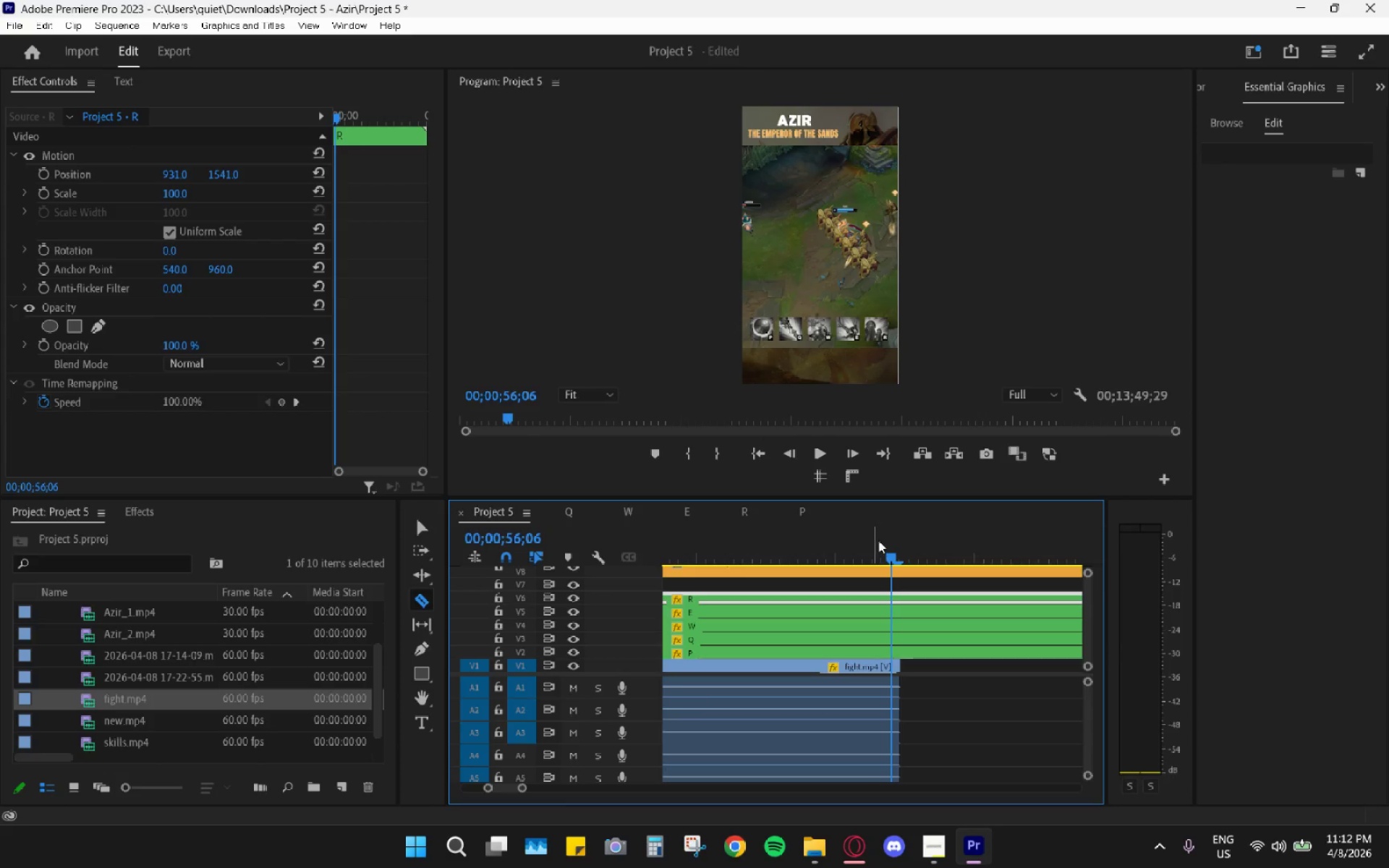 
left_click_drag(start_coordinate=[892, 550], to_coordinate=[901, 553])
 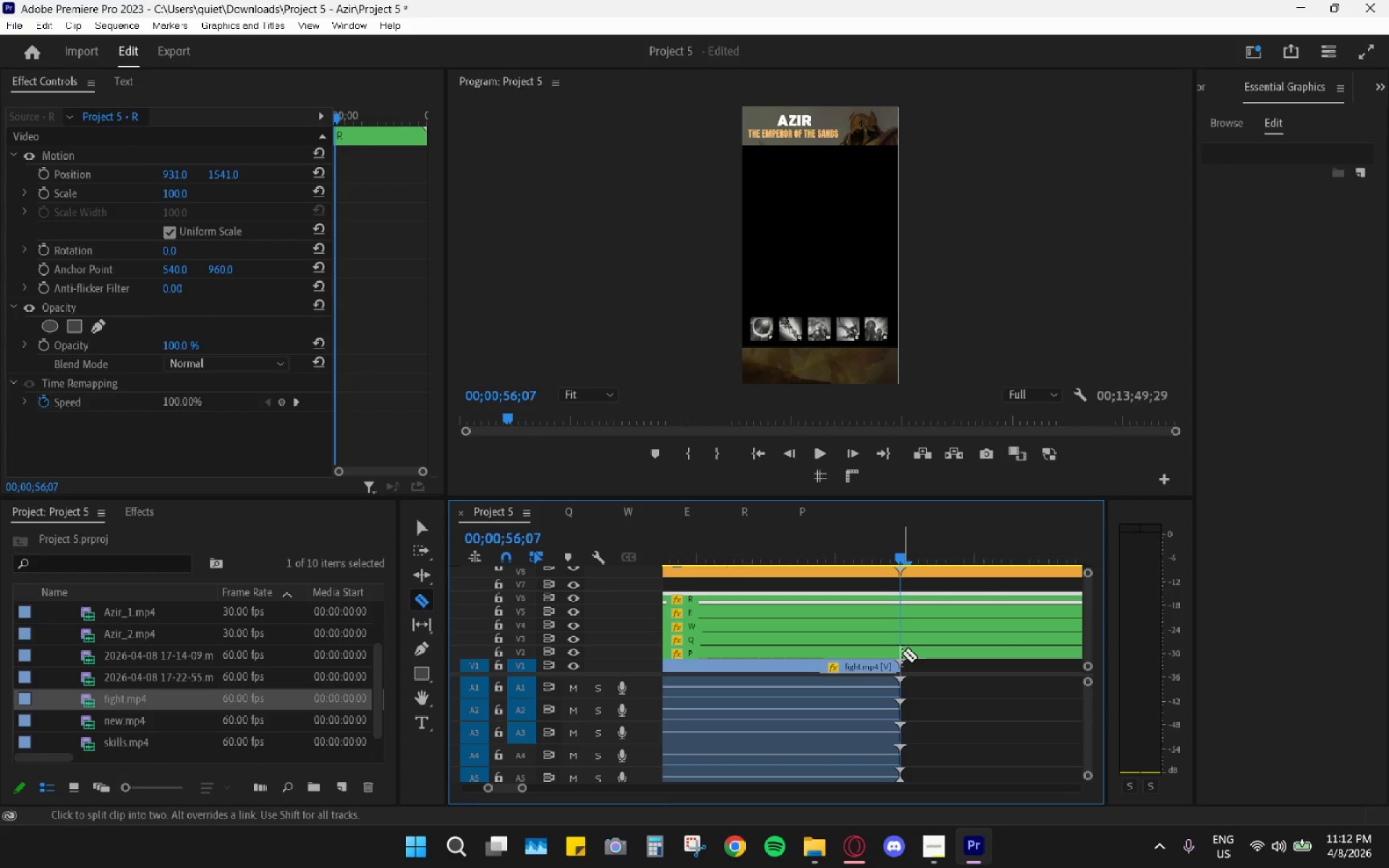 
type(cv)
 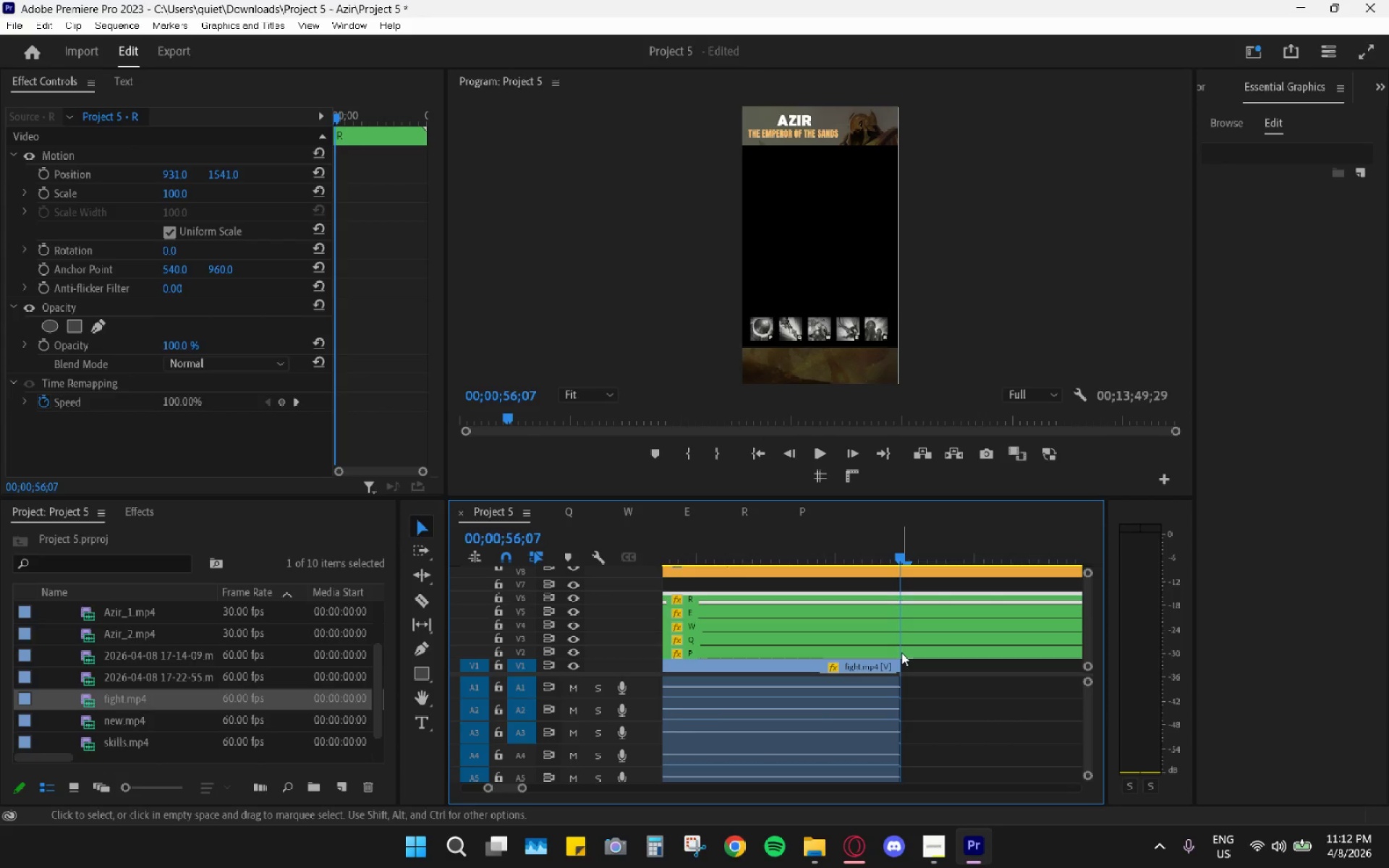 
left_click([901, 652])
 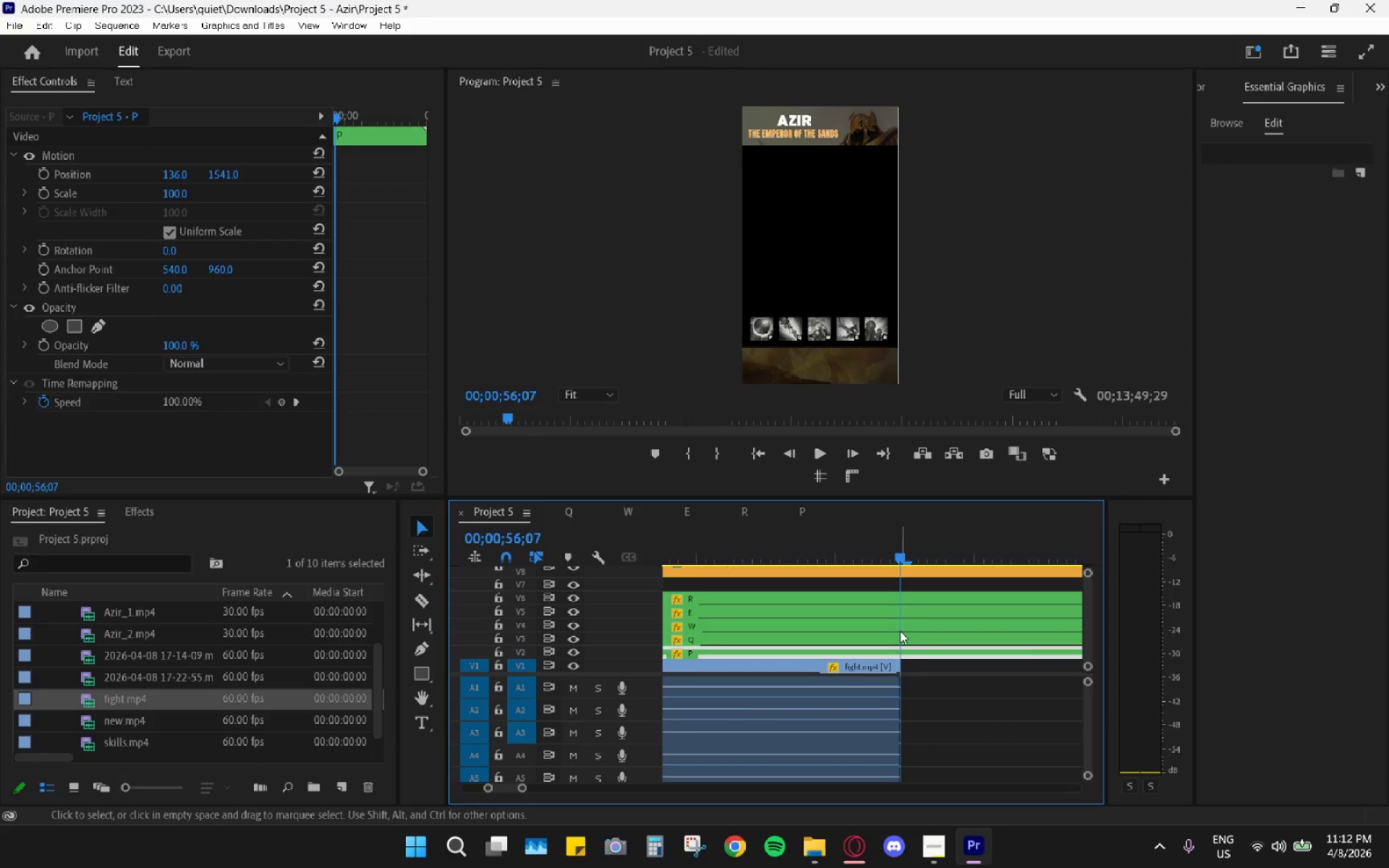 
double_click([900, 630])
 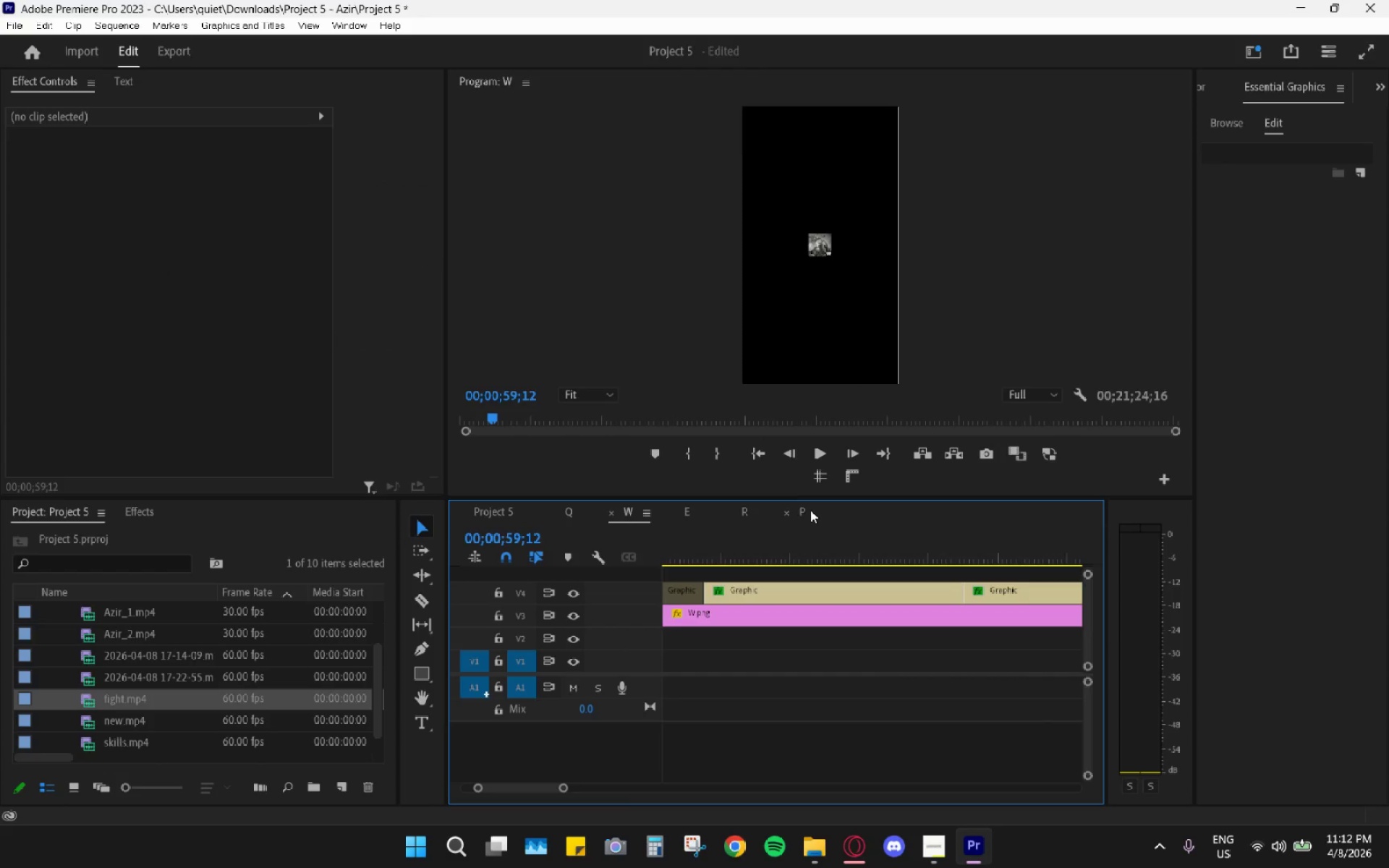 
key(Control+ControlLeft)
 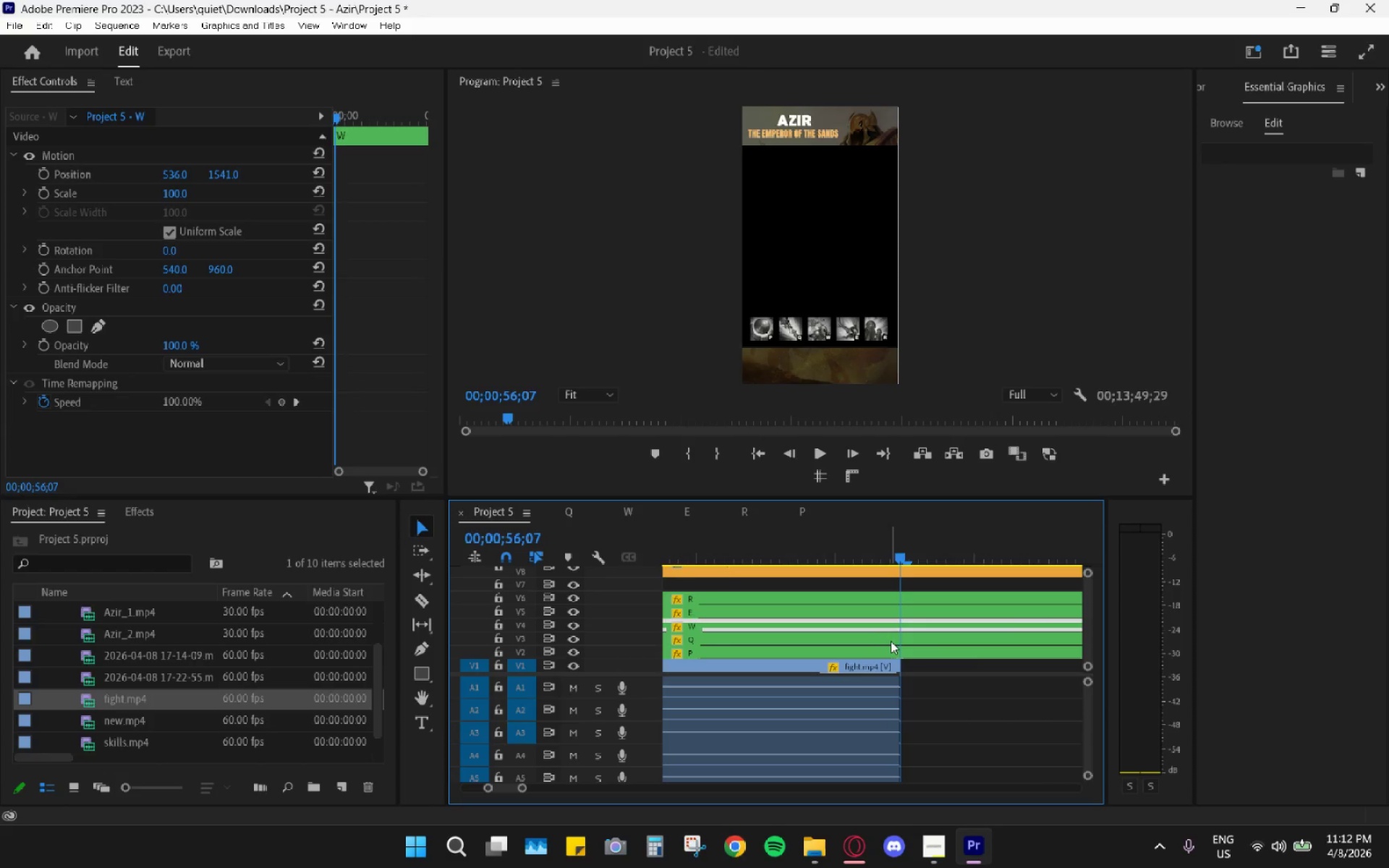 
double_click([899, 639])
 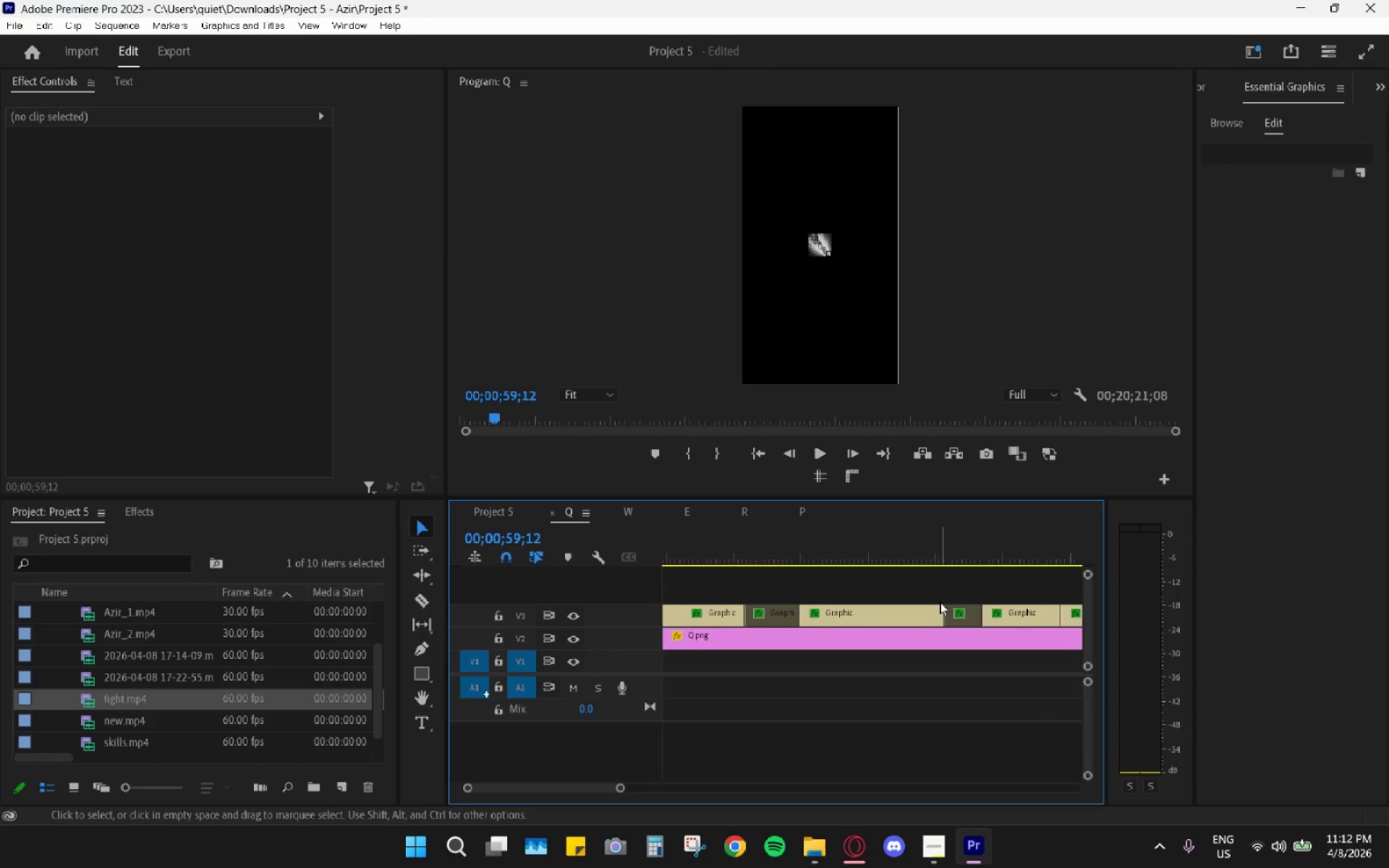 
scroll: coordinate [922, 610], scroll_direction: down, amount: 11.0
 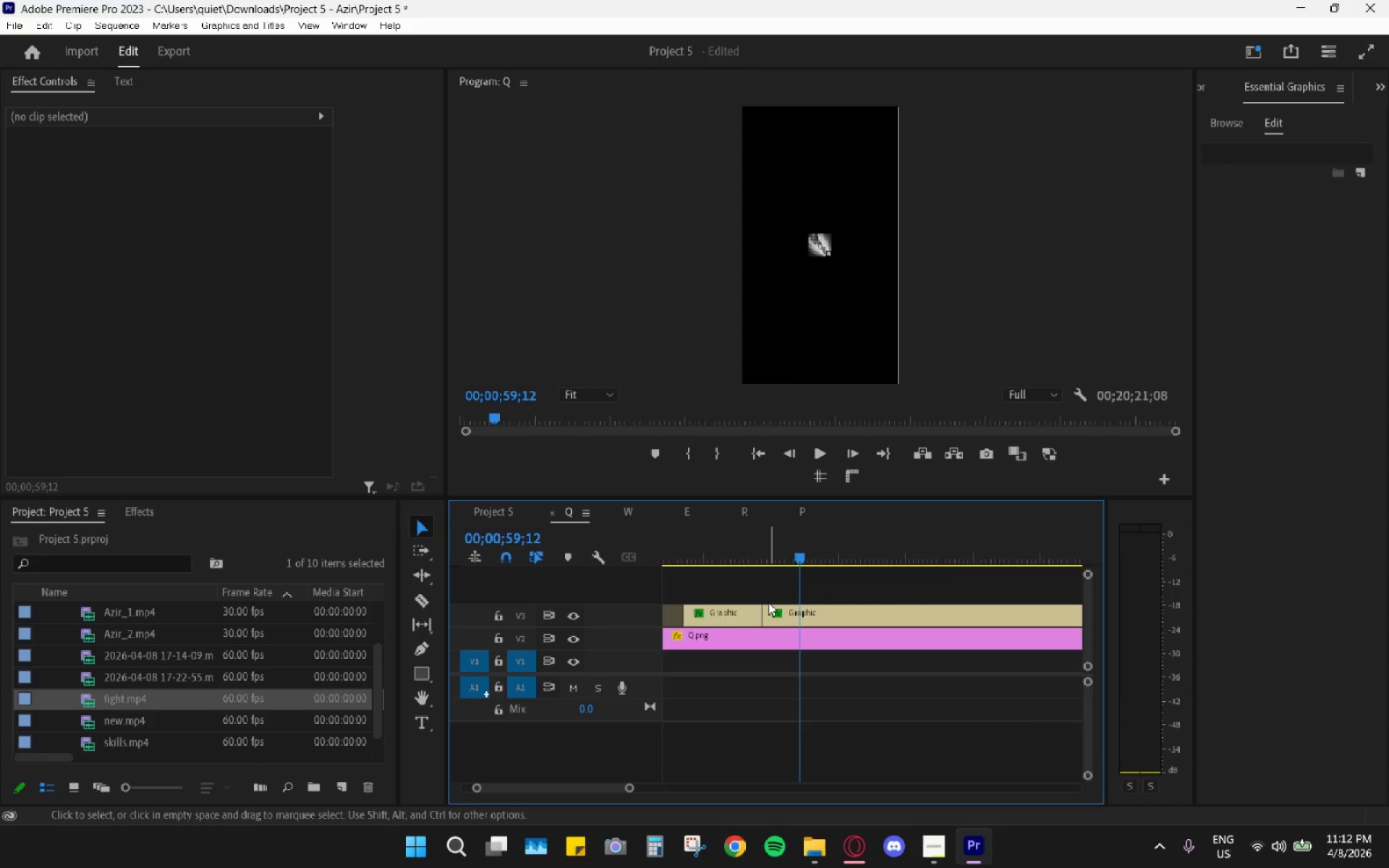 
key(C)
 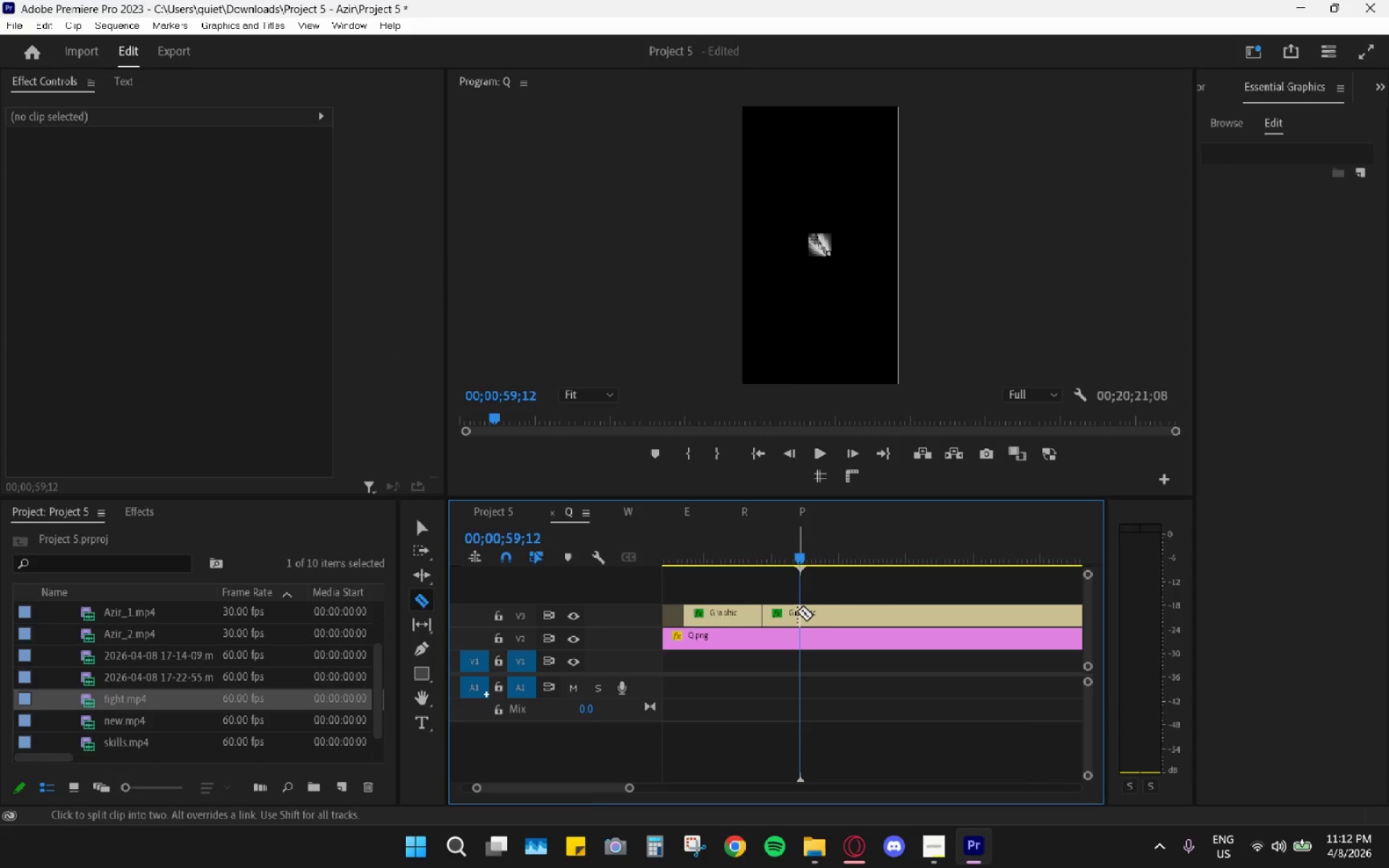 
left_click([797, 611])
 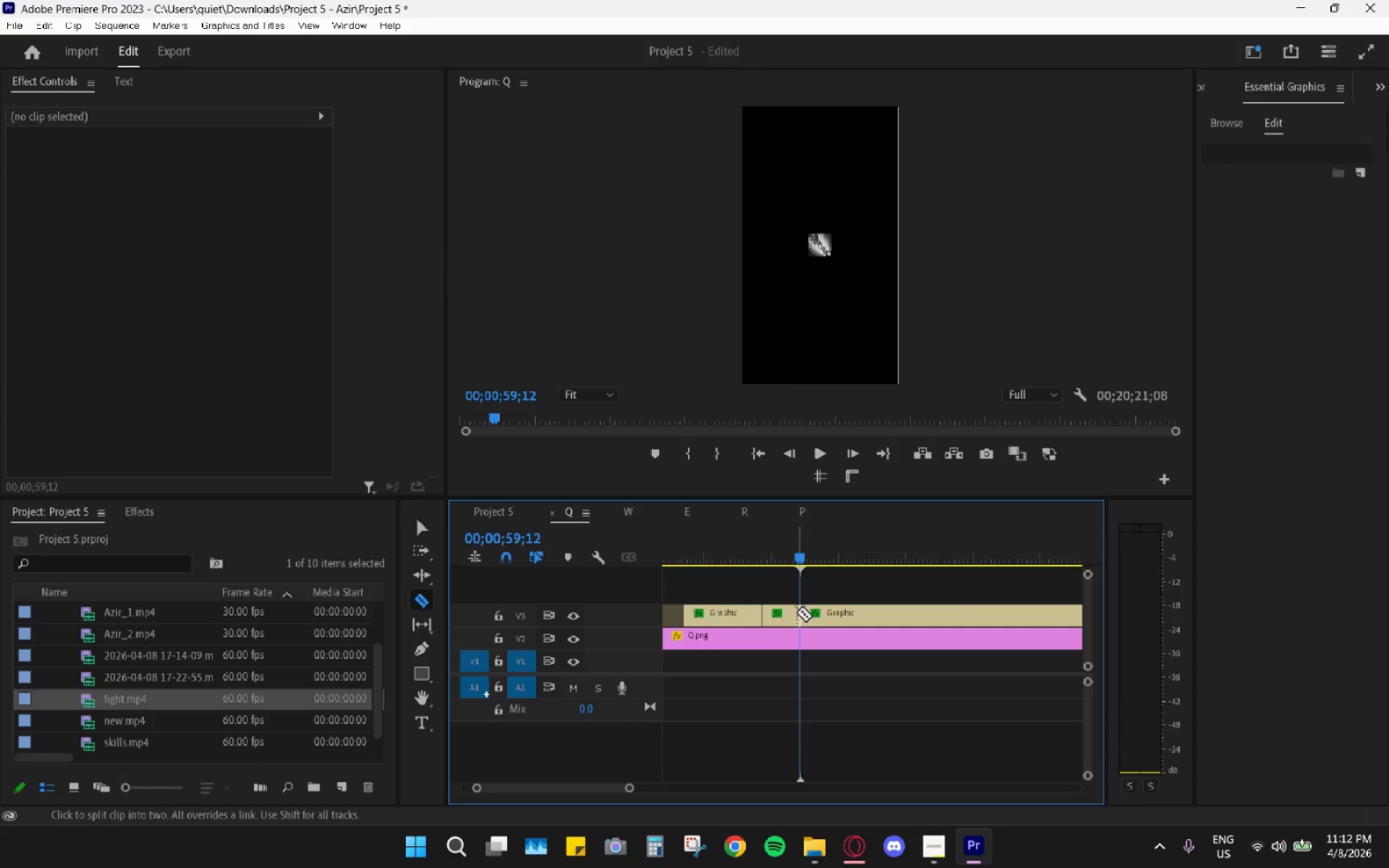 
key(V)
 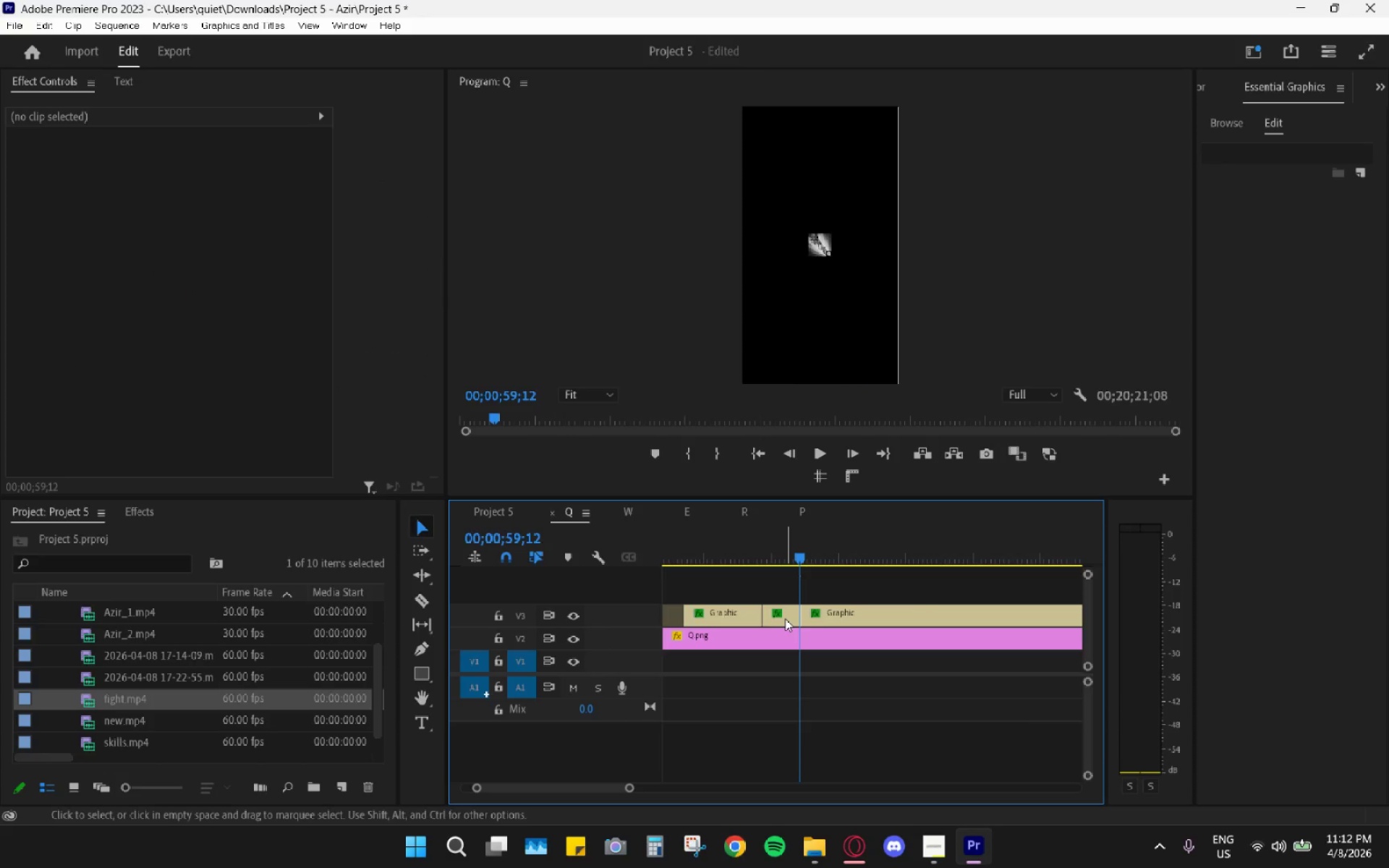 
double_click([785, 618])
 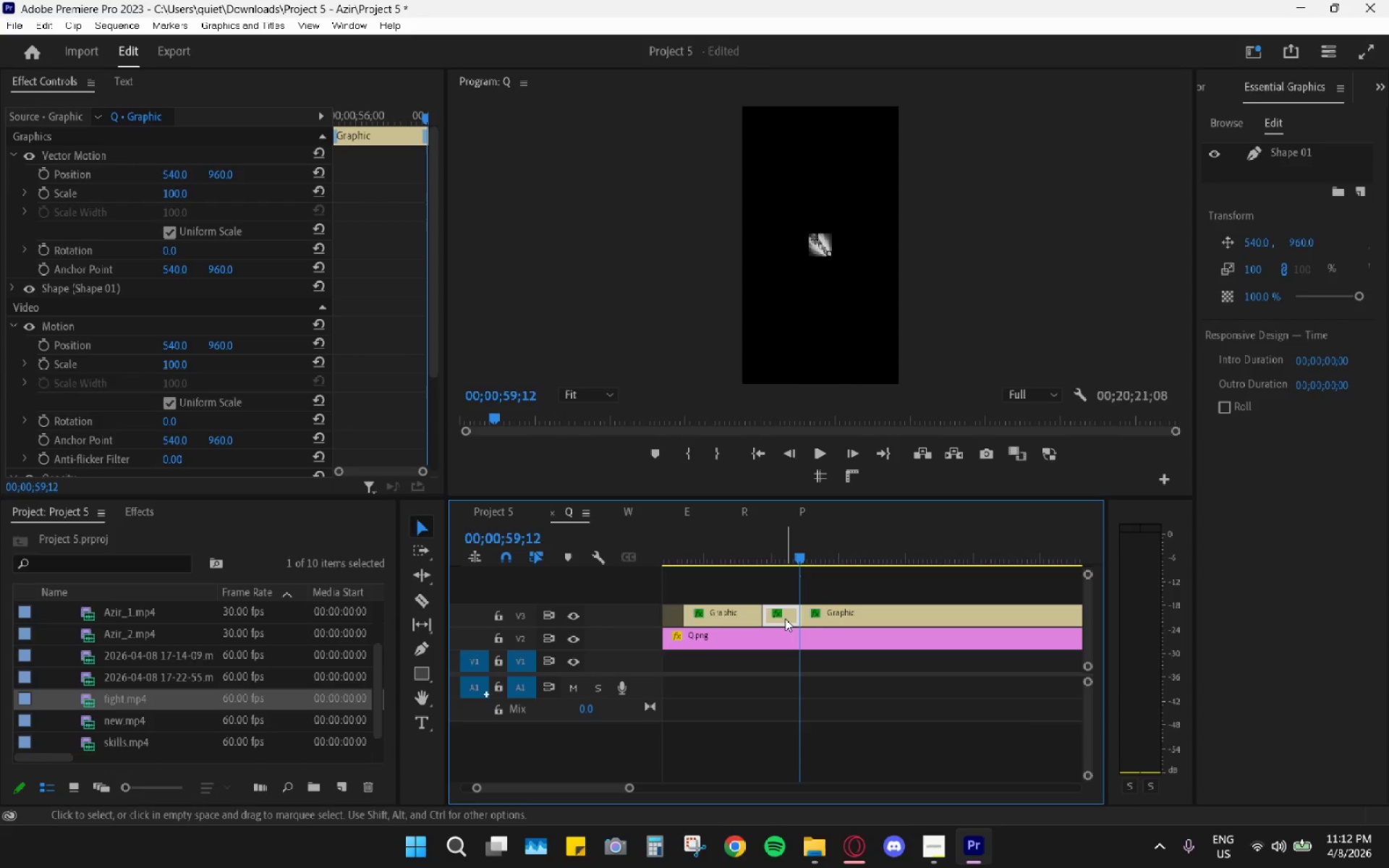 
key(Shift+ShiftLeft)
 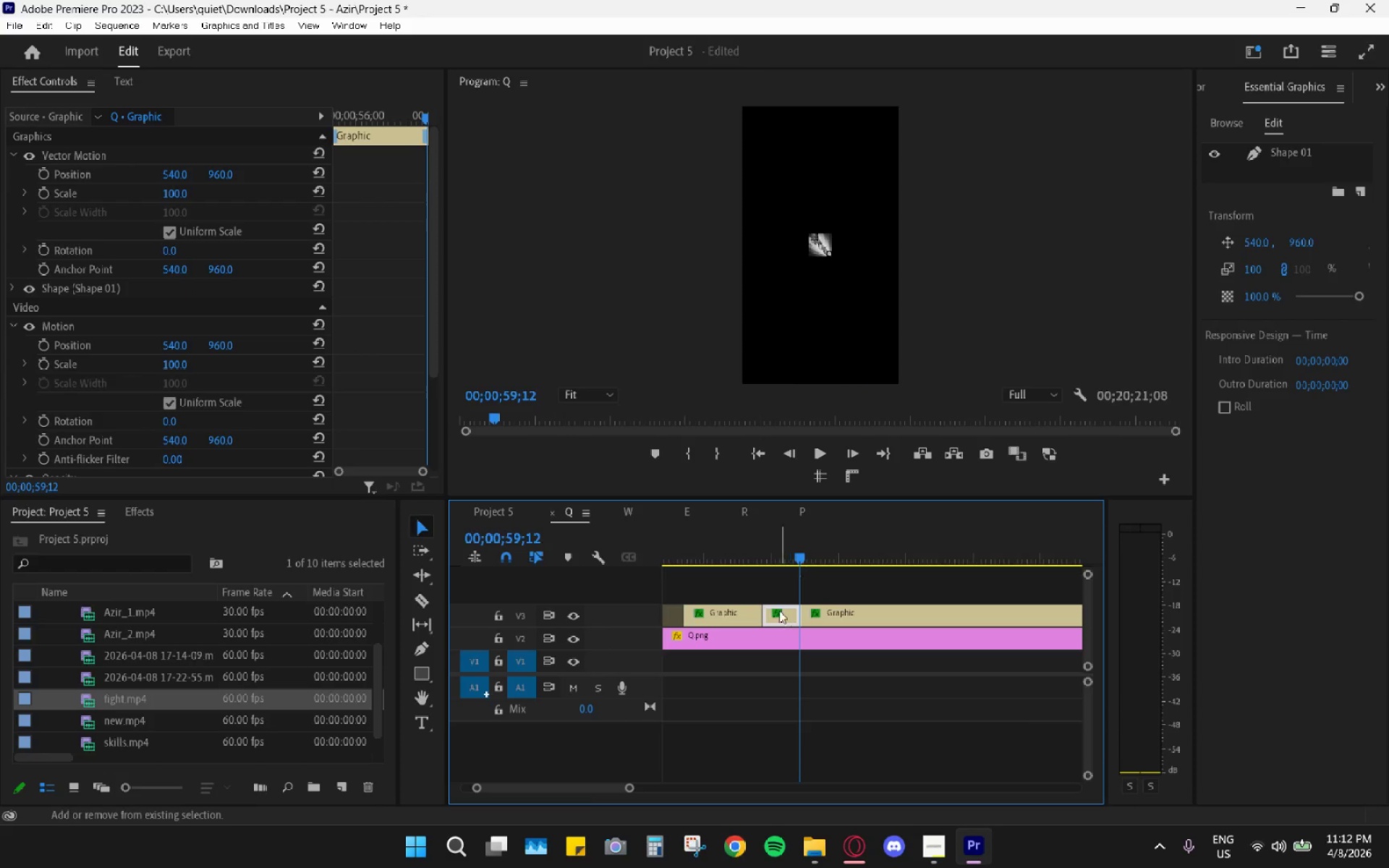 
key(Shift+E)
 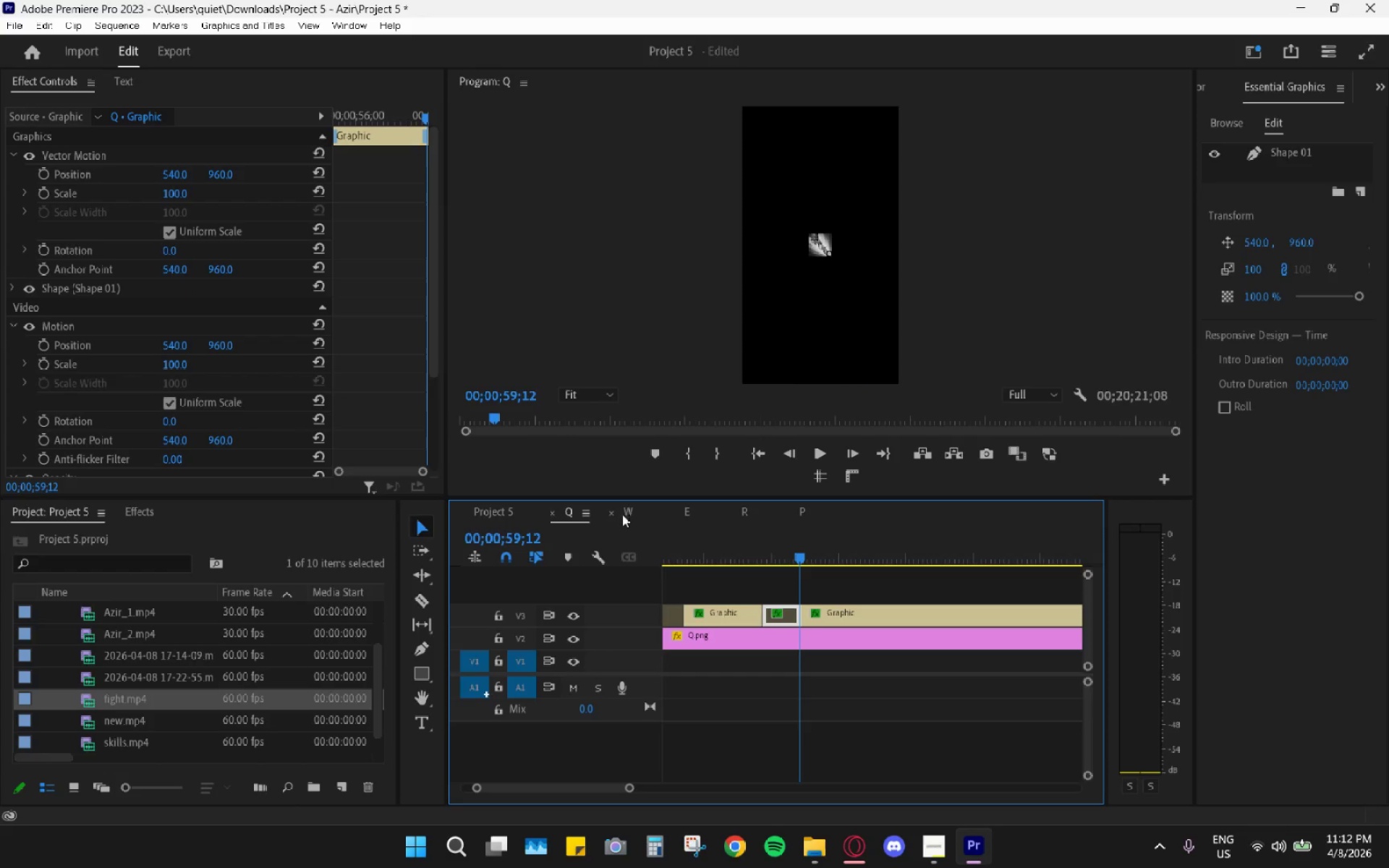 
left_click([486, 515])
 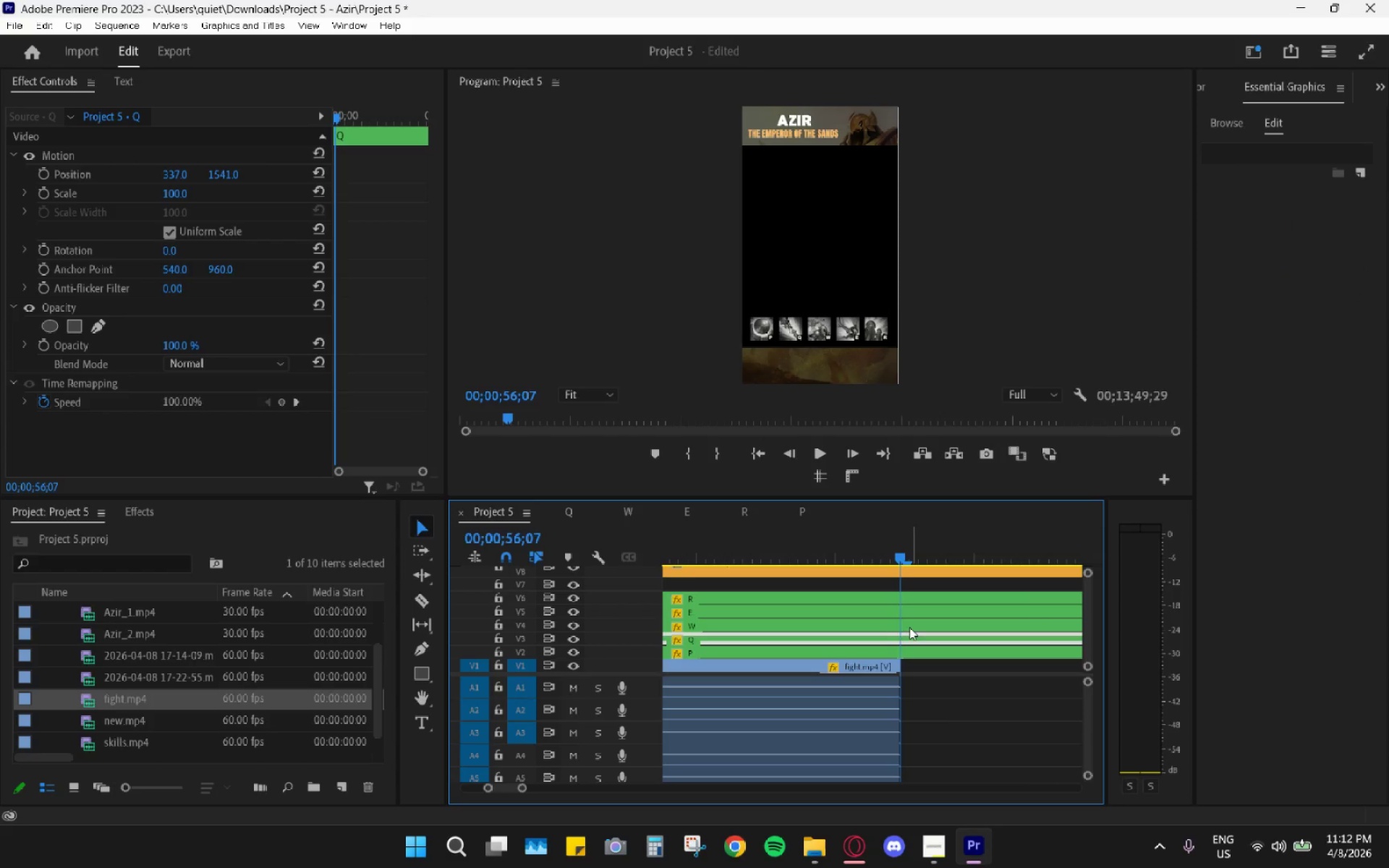 
left_click([894, 629])
 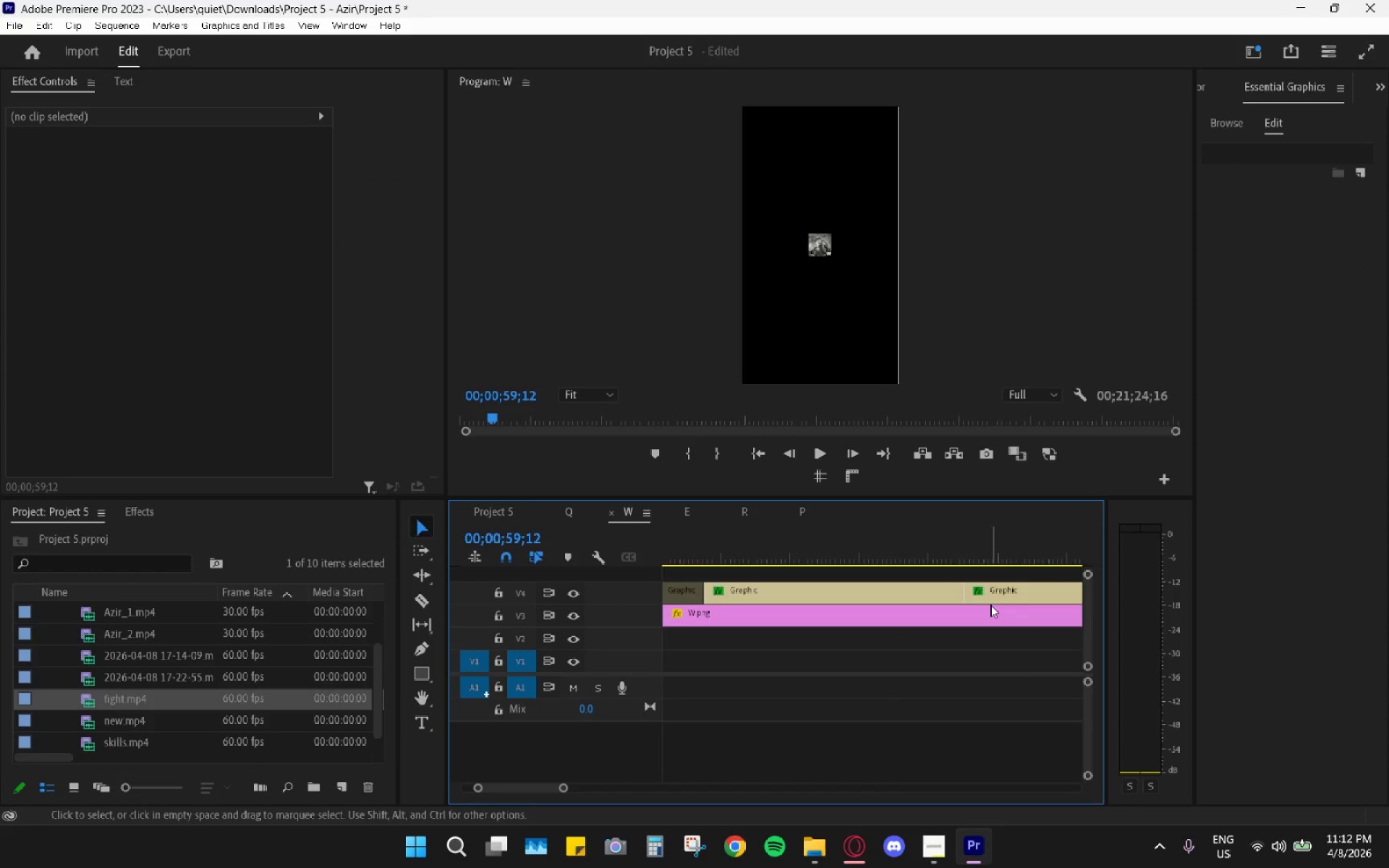 
scroll: coordinate [967, 603], scroll_direction: down, amount: 5.0
 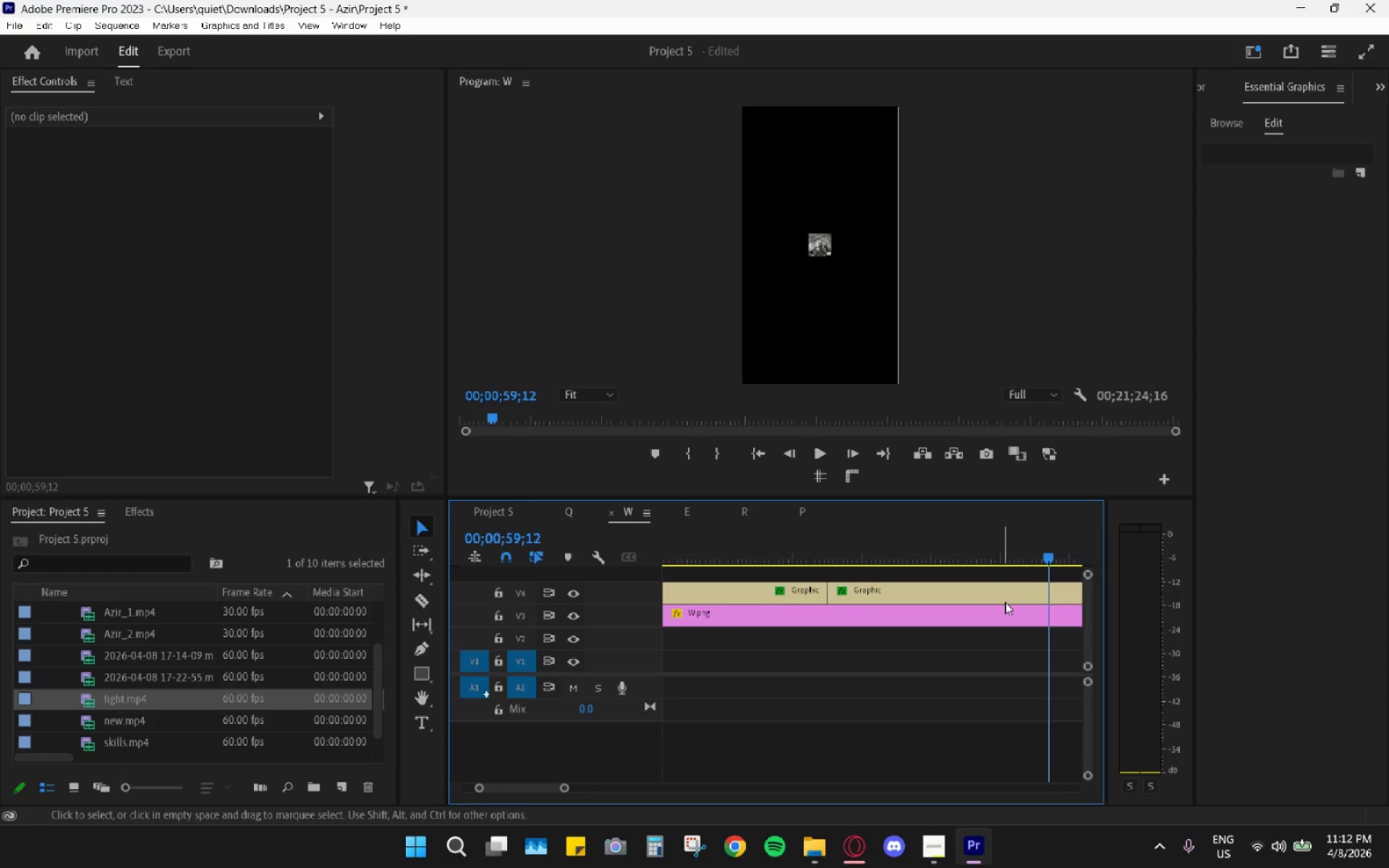 
key(C)
 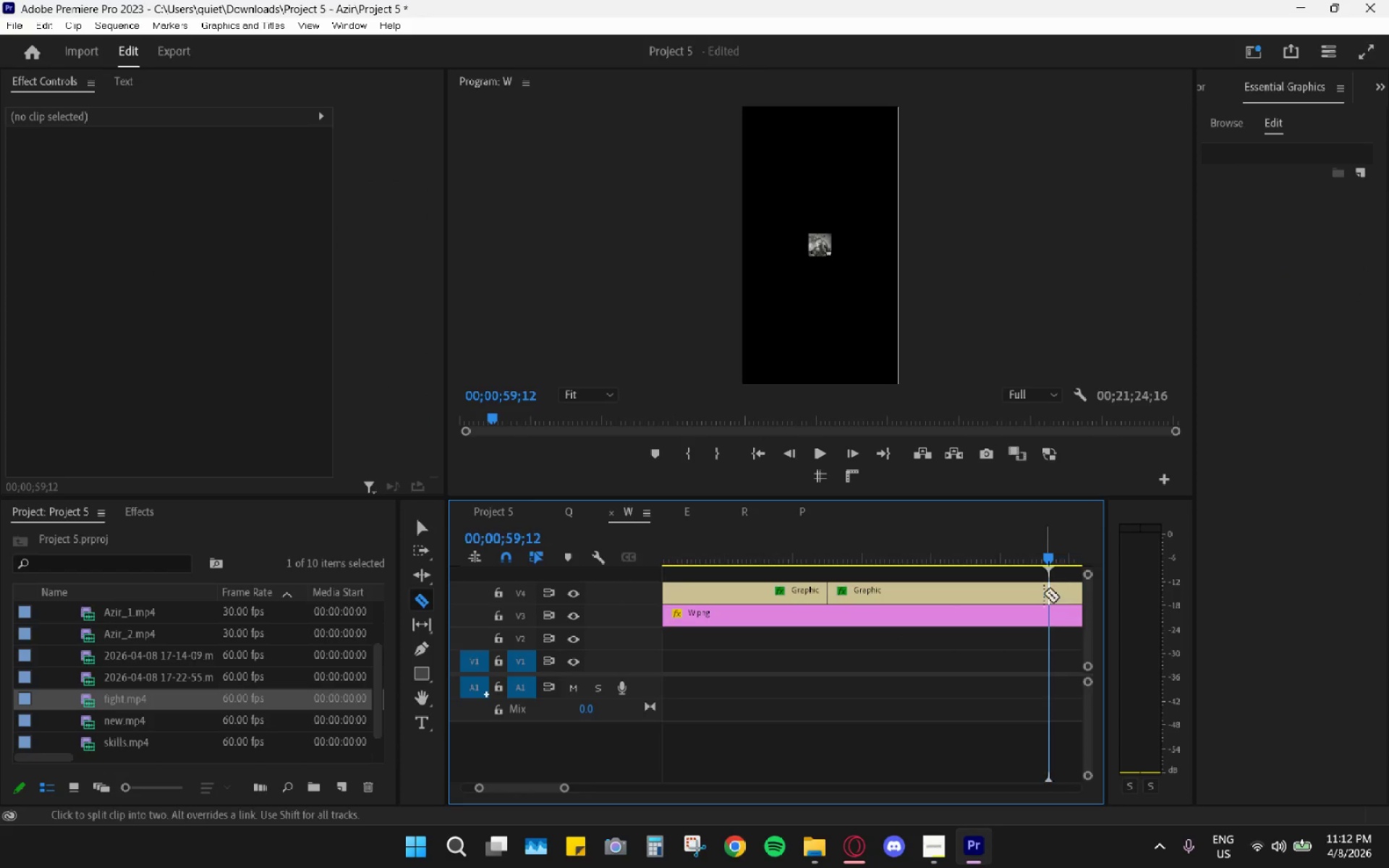 
left_click([1044, 593])
 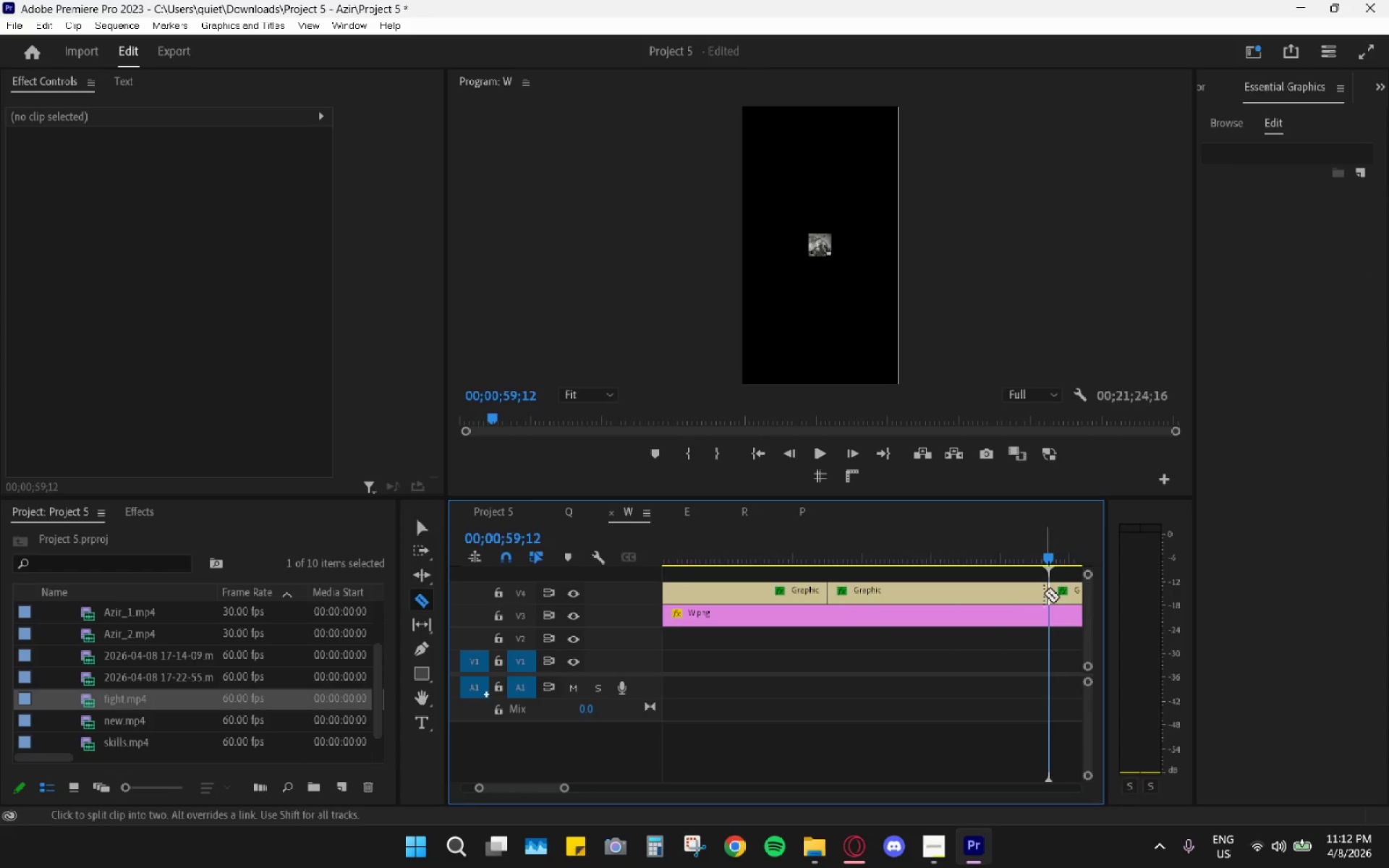 
key(V)
 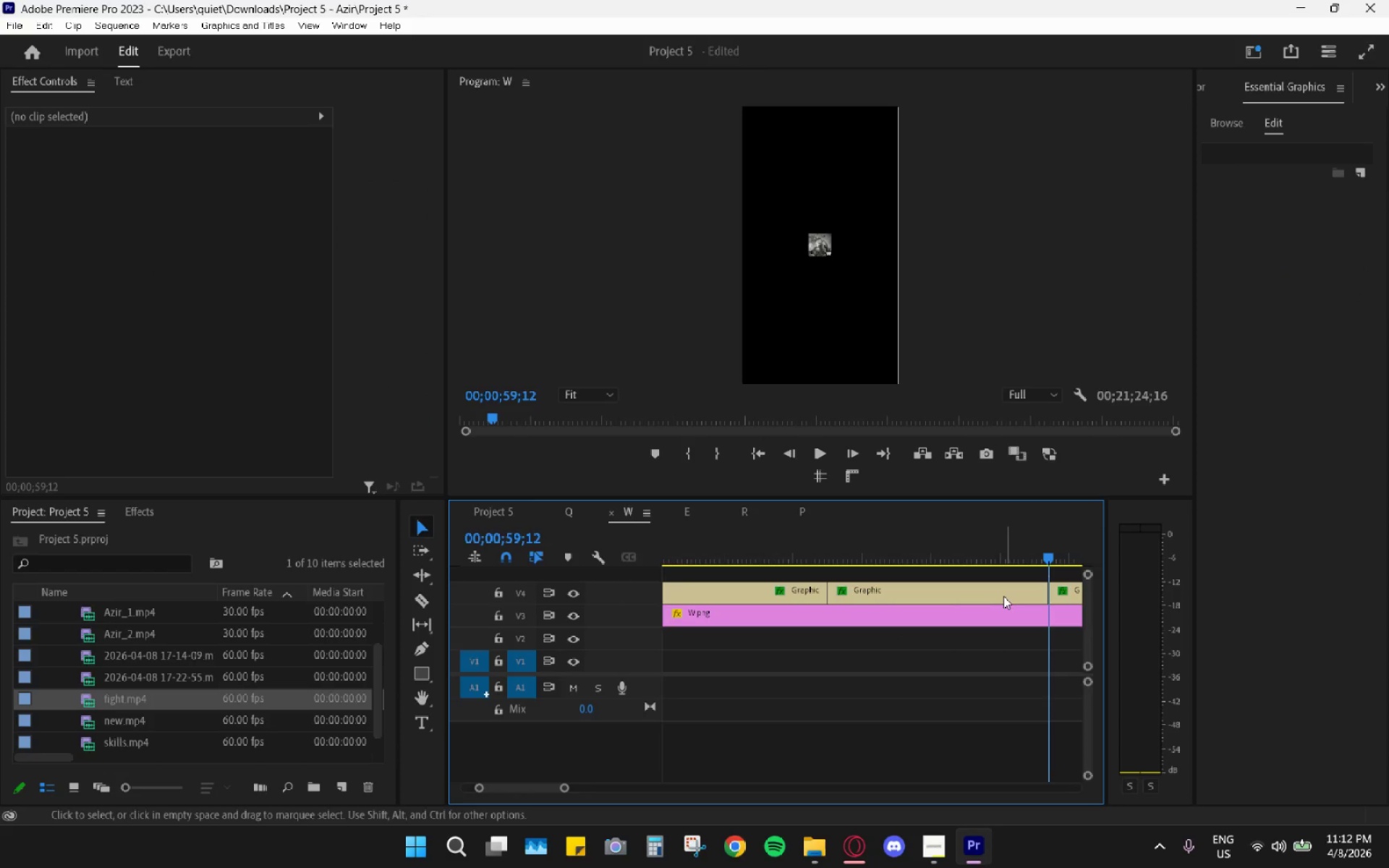 
double_click([1003, 596])
 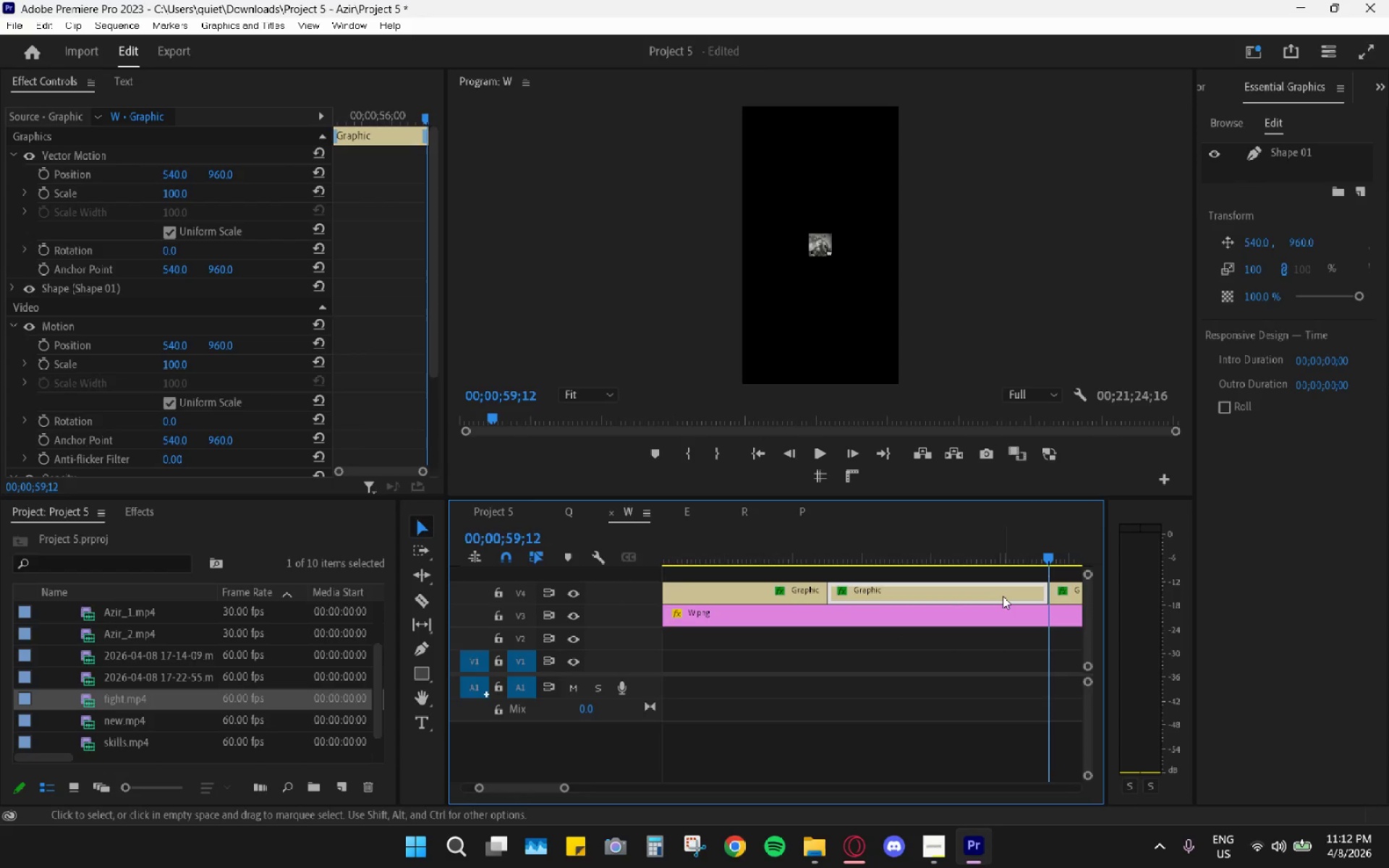 
key(Shift+ShiftLeft)
 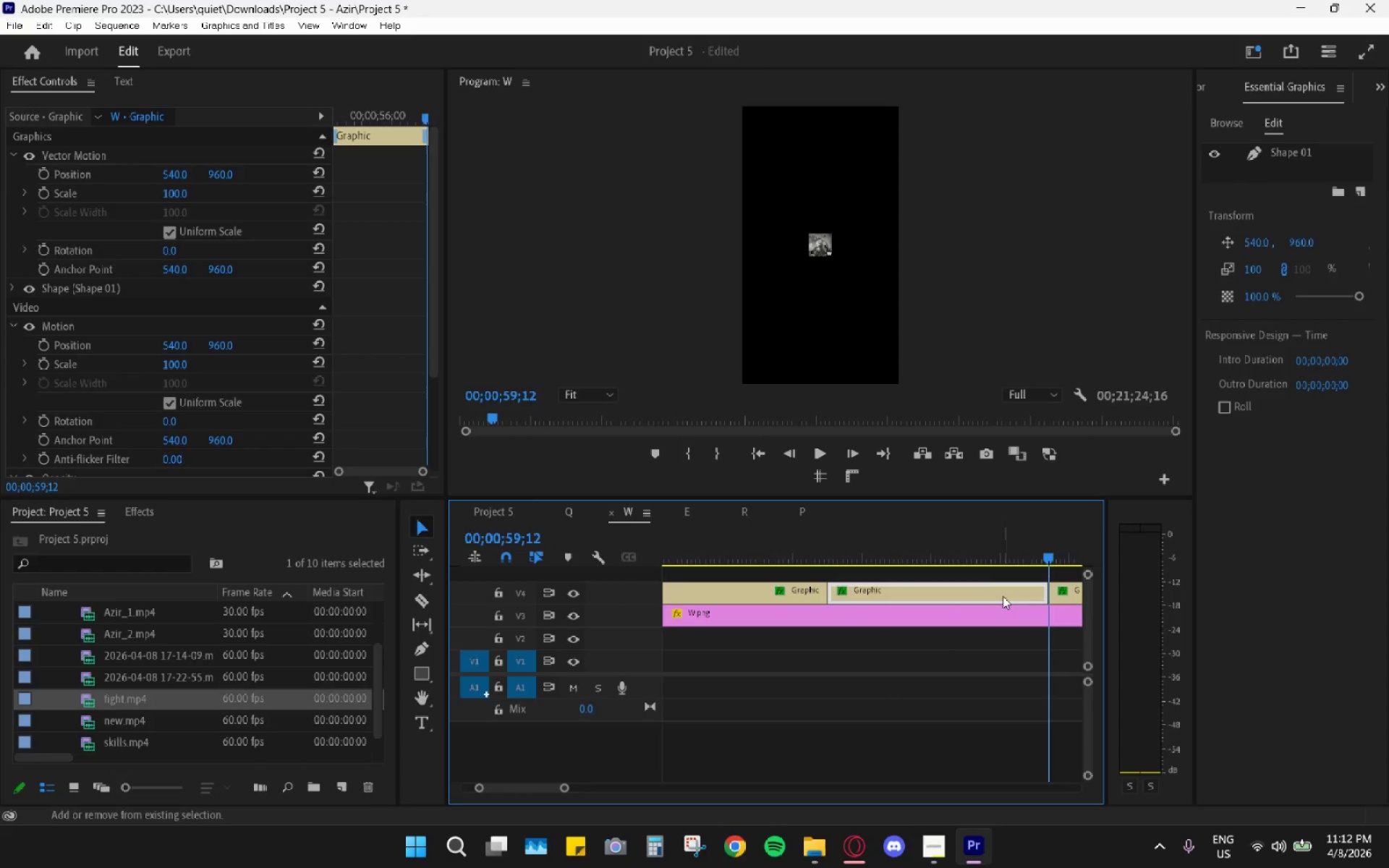 
key(Shift+E)
 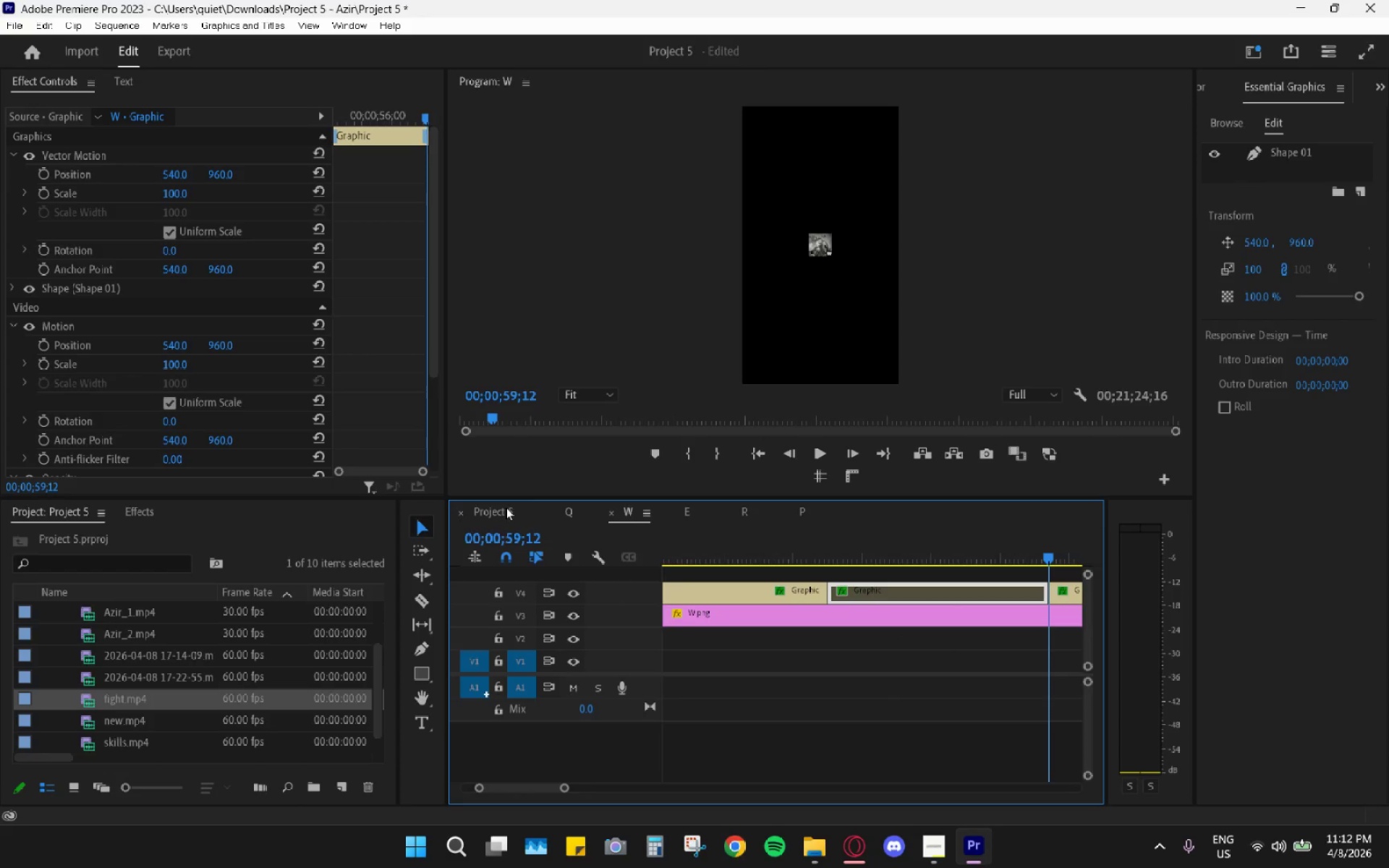 
left_click([515, 506])
 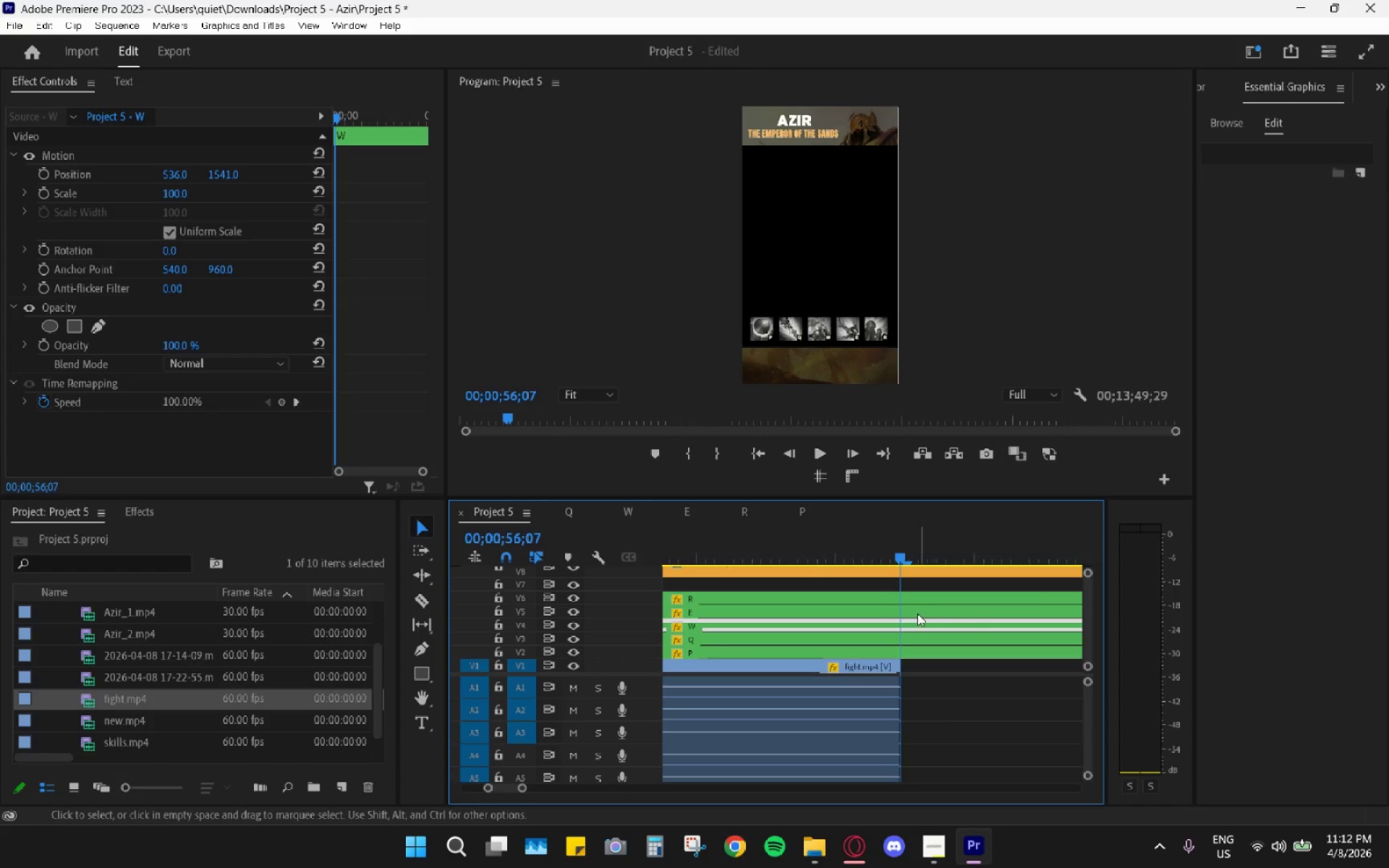 
double_click([916, 613])
 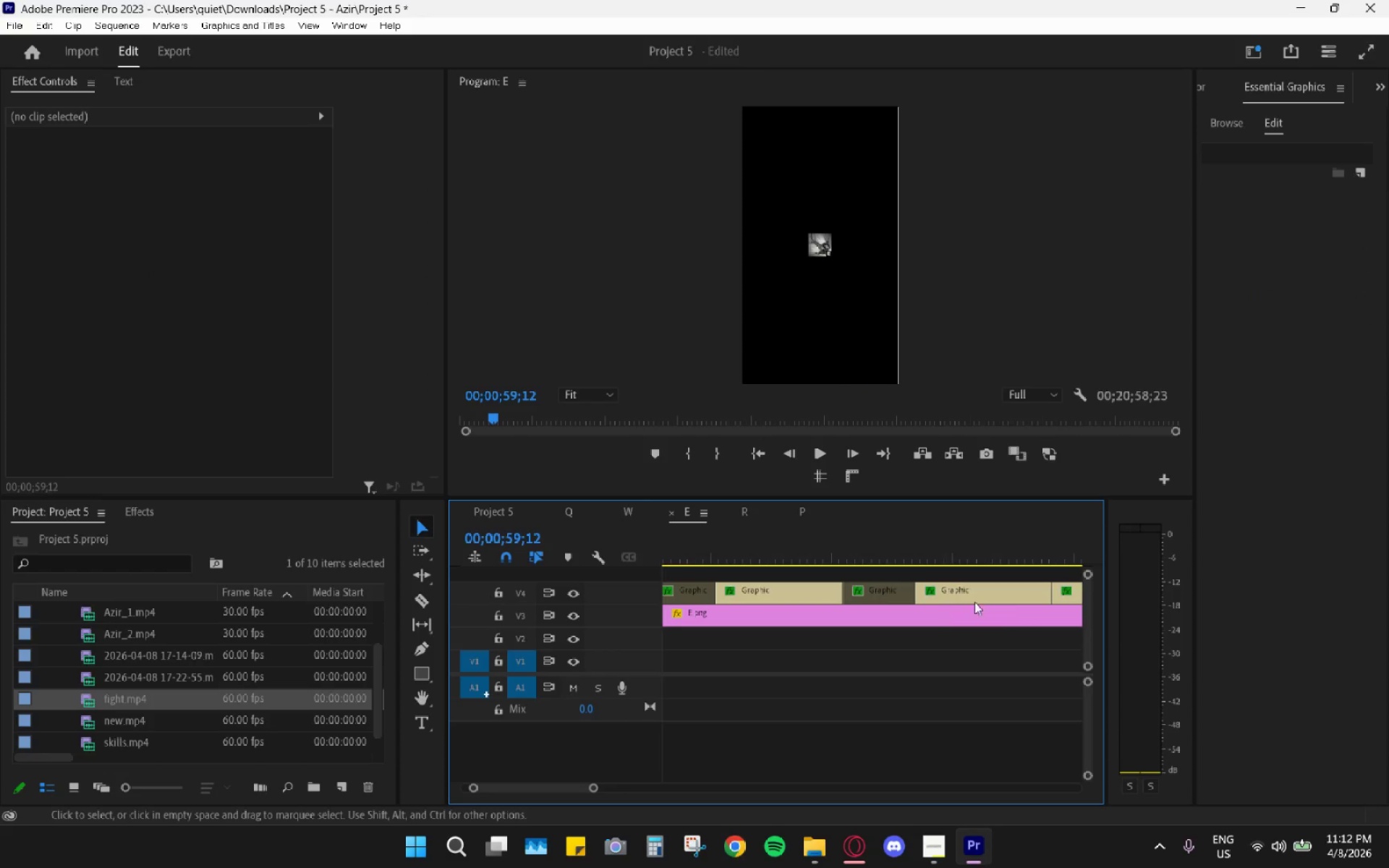 
scroll: coordinate [953, 609], scroll_direction: down, amount: 9.0
 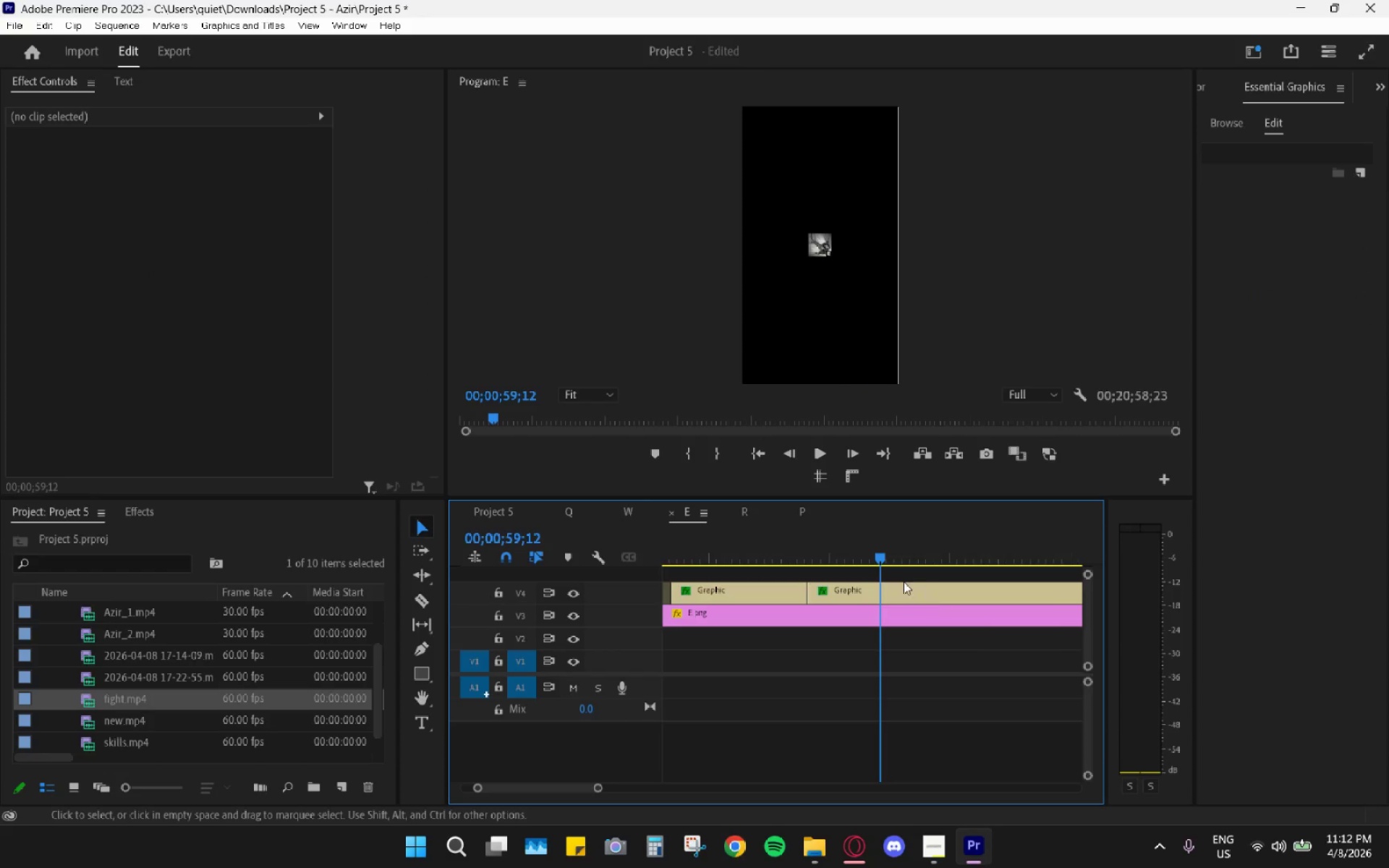 
key(C)
 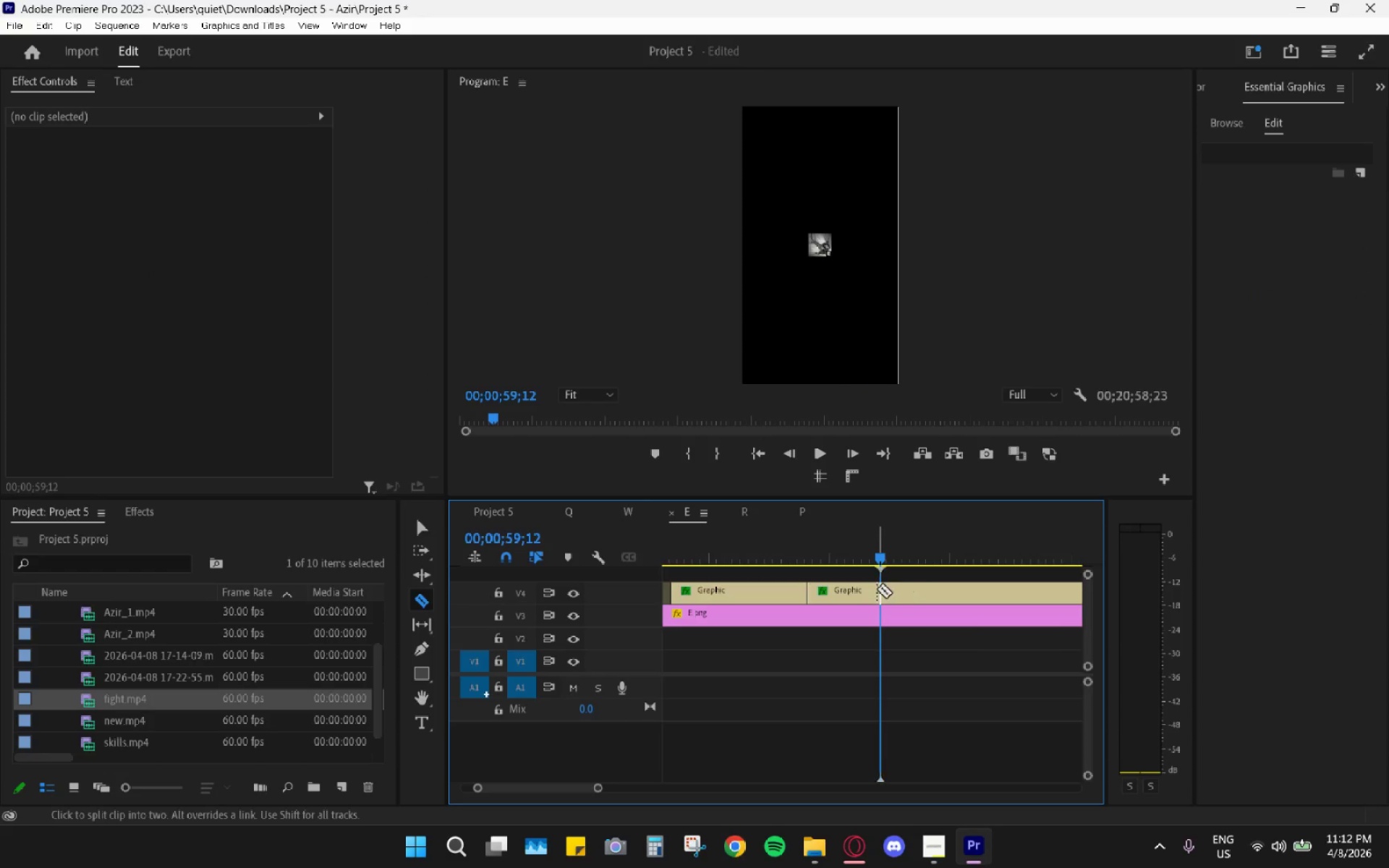 
left_click([877, 589])
 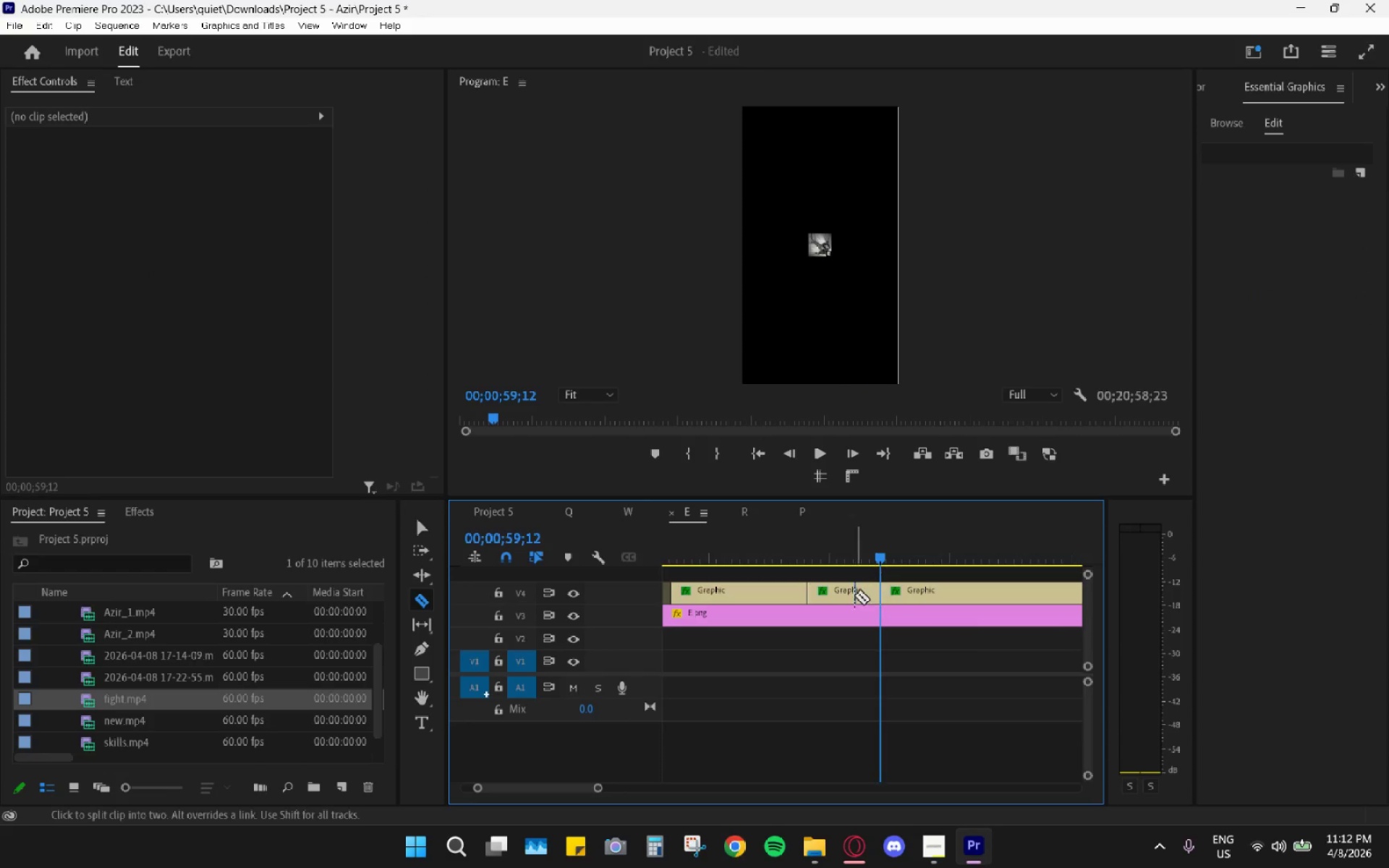 
key(V)
 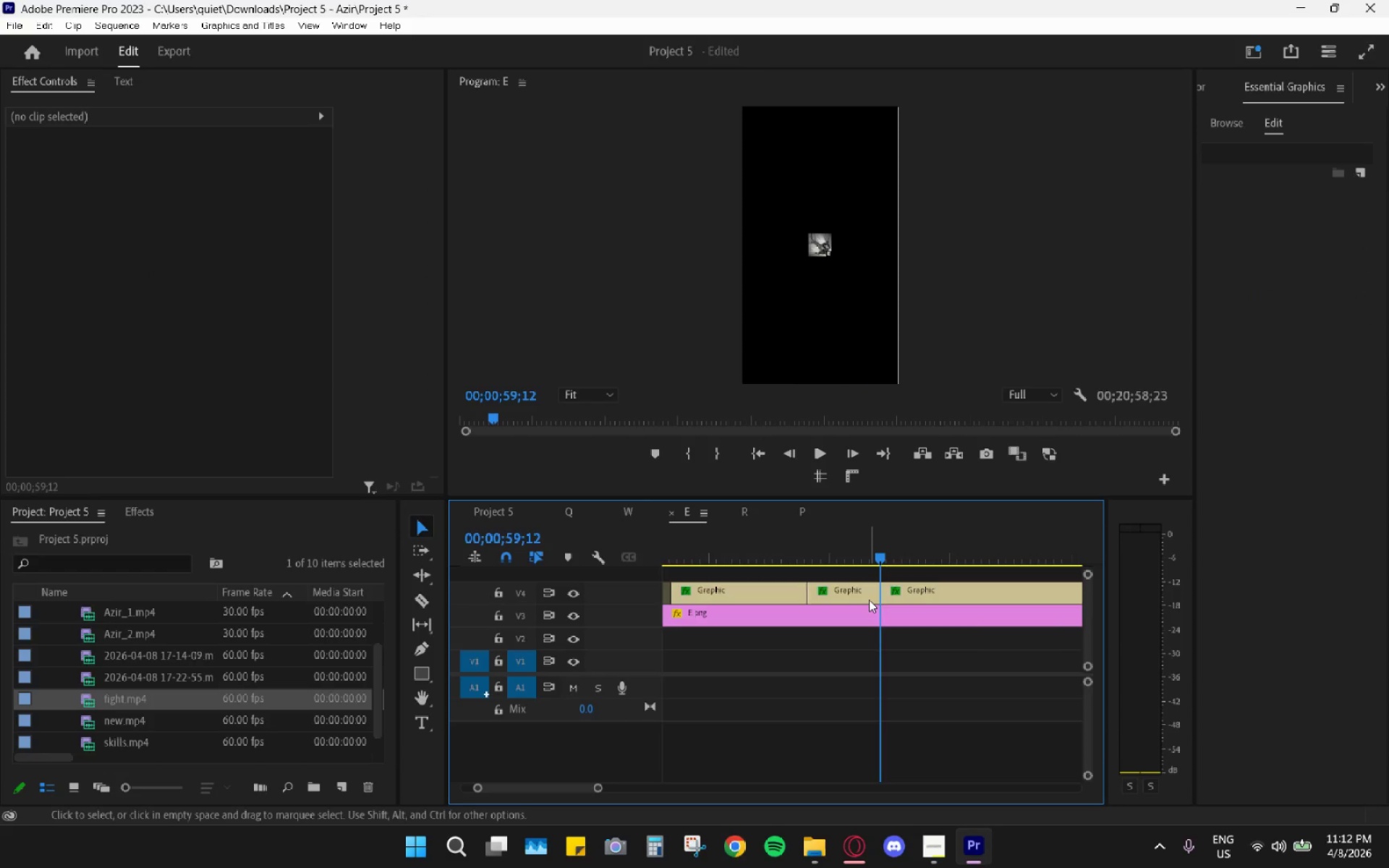 
left_click([869, 600])
 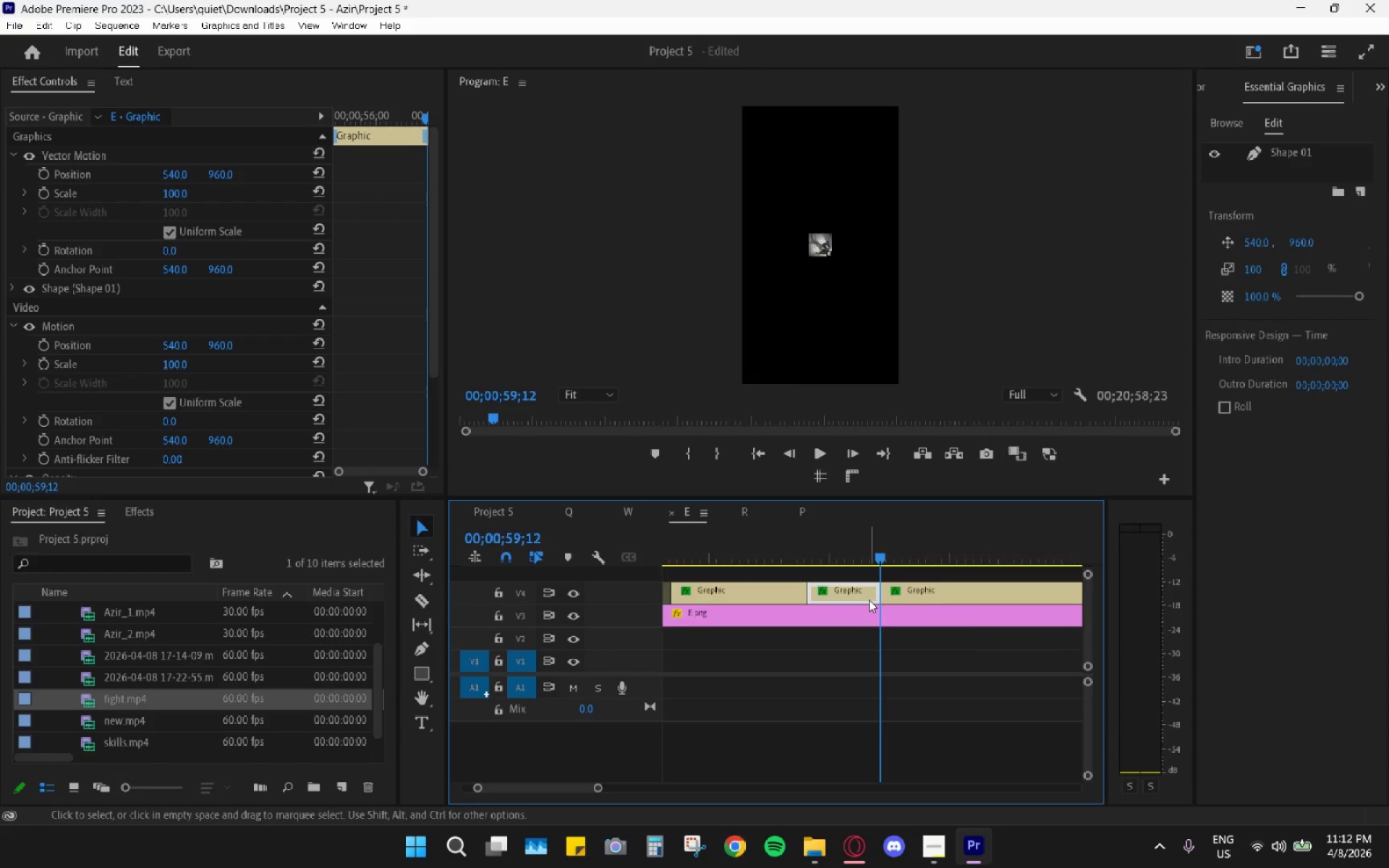 
key(Shift+ShiftLeft)
 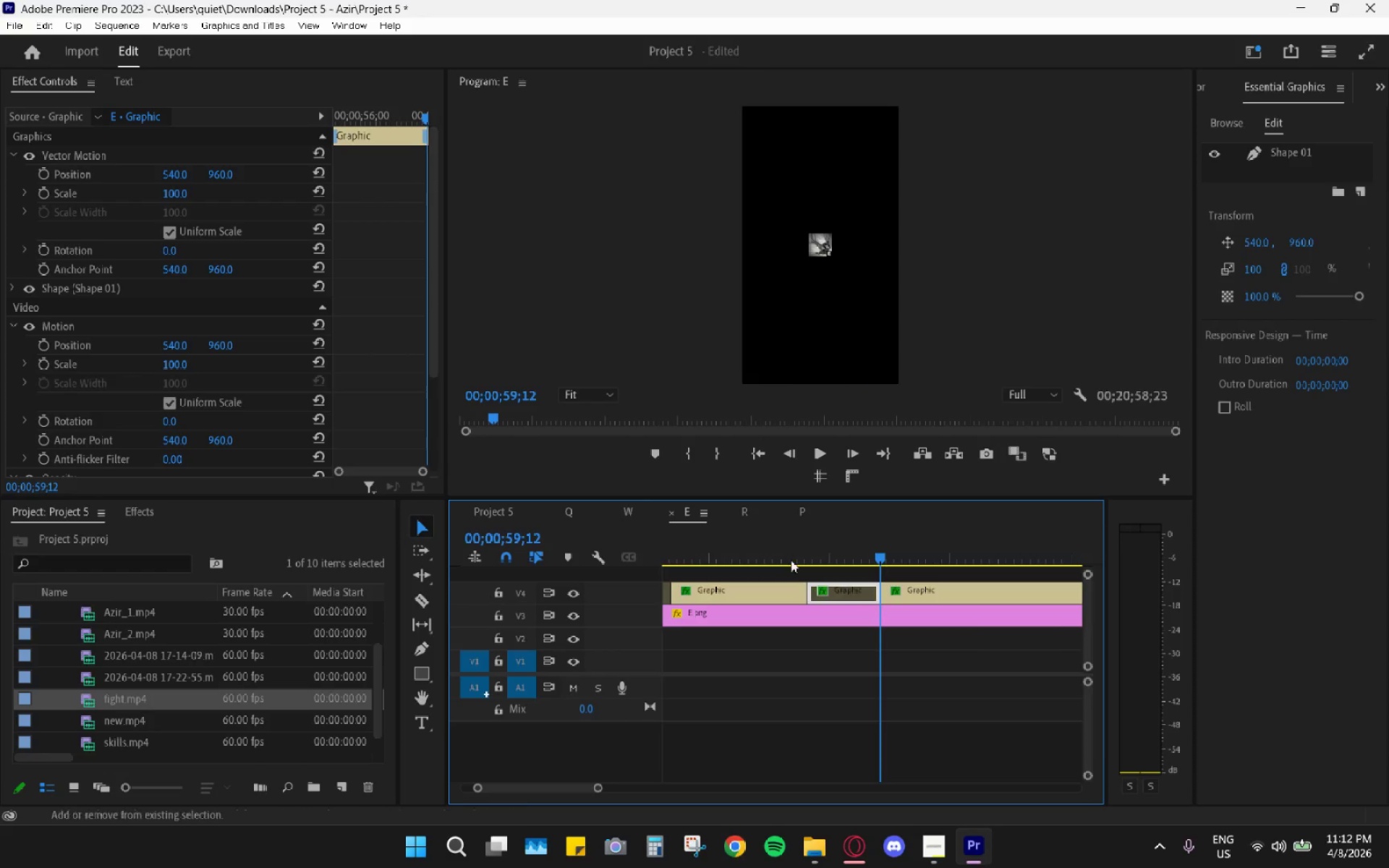 
key(Shift+E)
 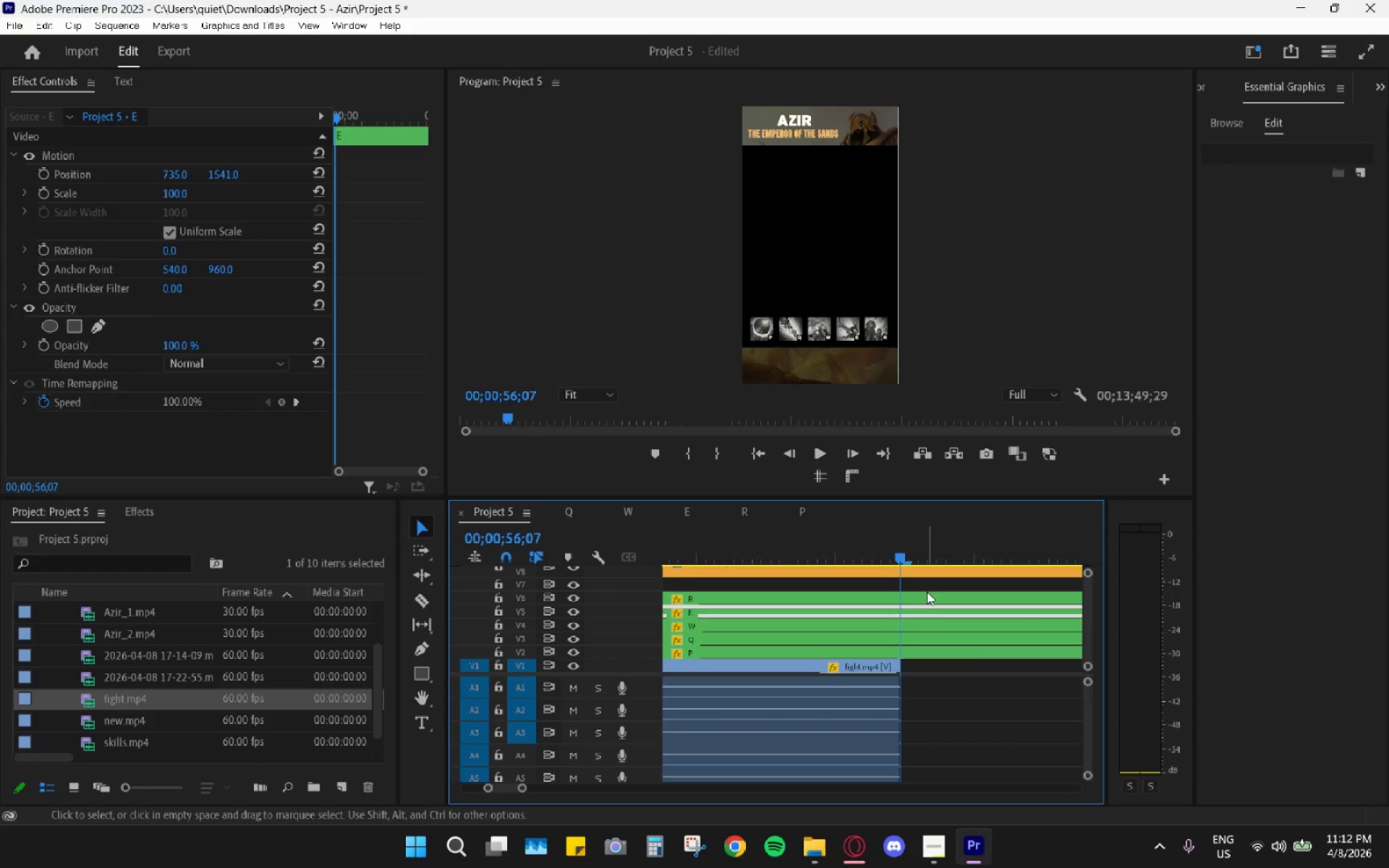 
double_click([923, 594])
 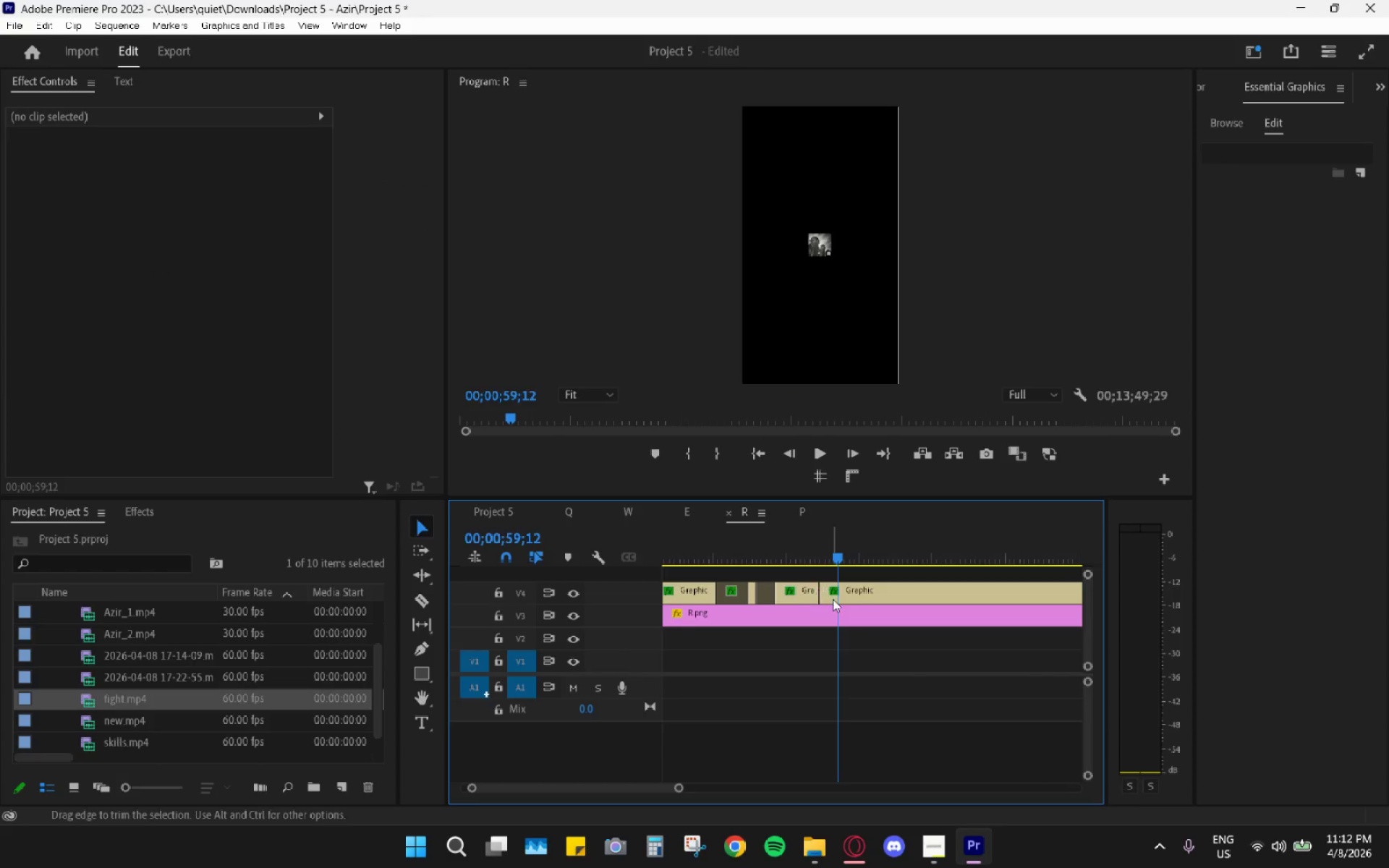 
key(C)
 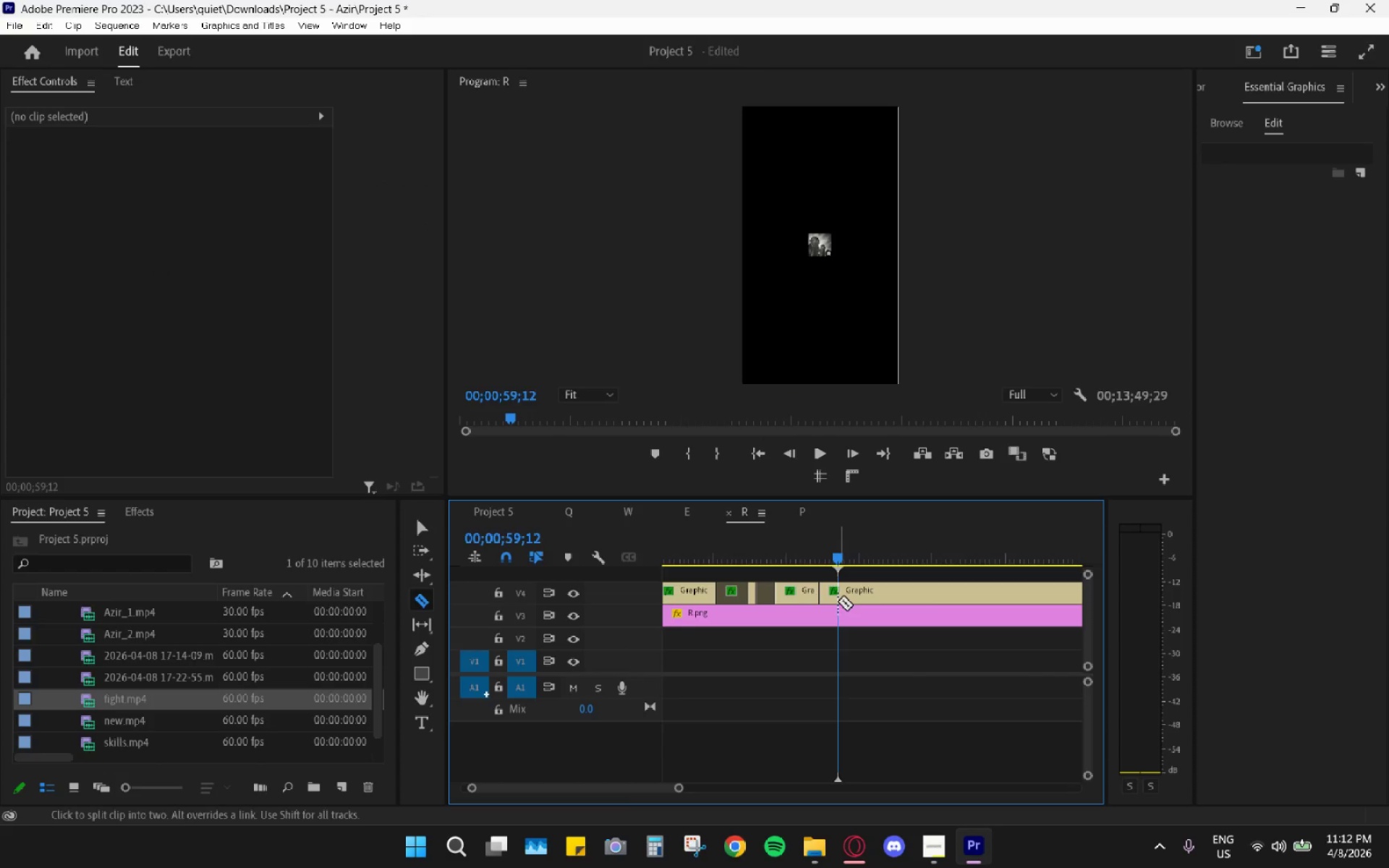 
left_click([835, 600])
 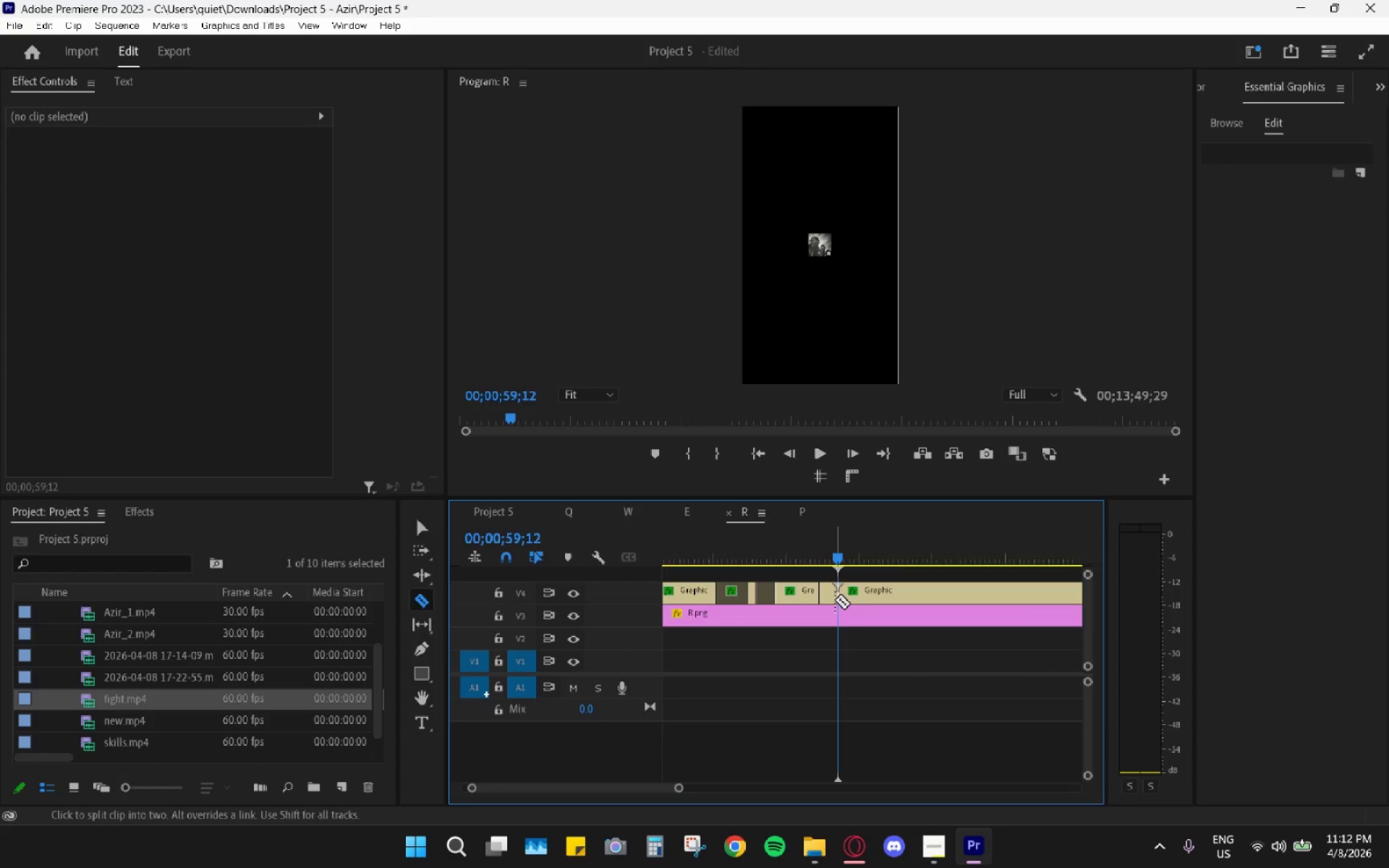 
key(V)
 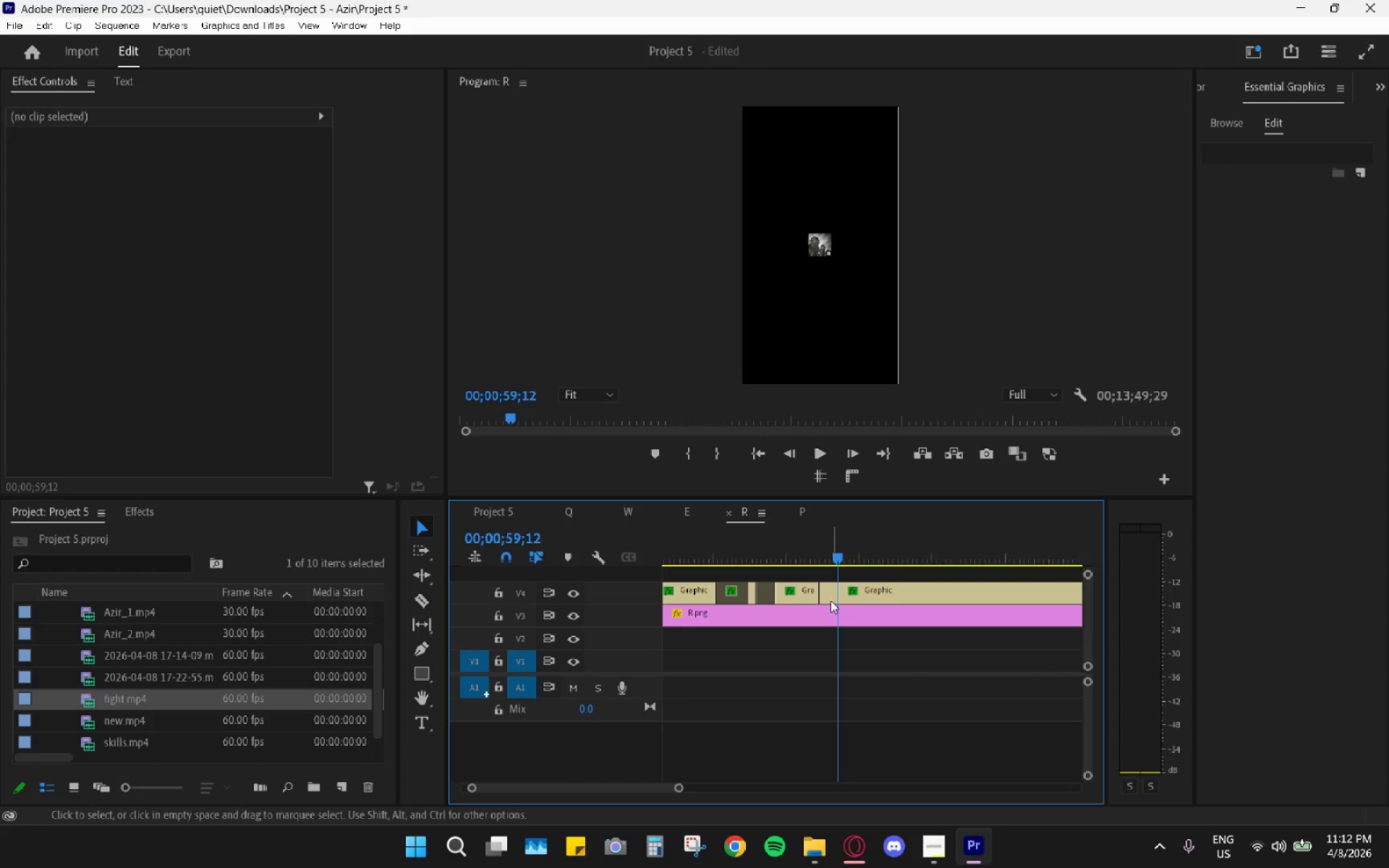 
left_click([831, 600])
 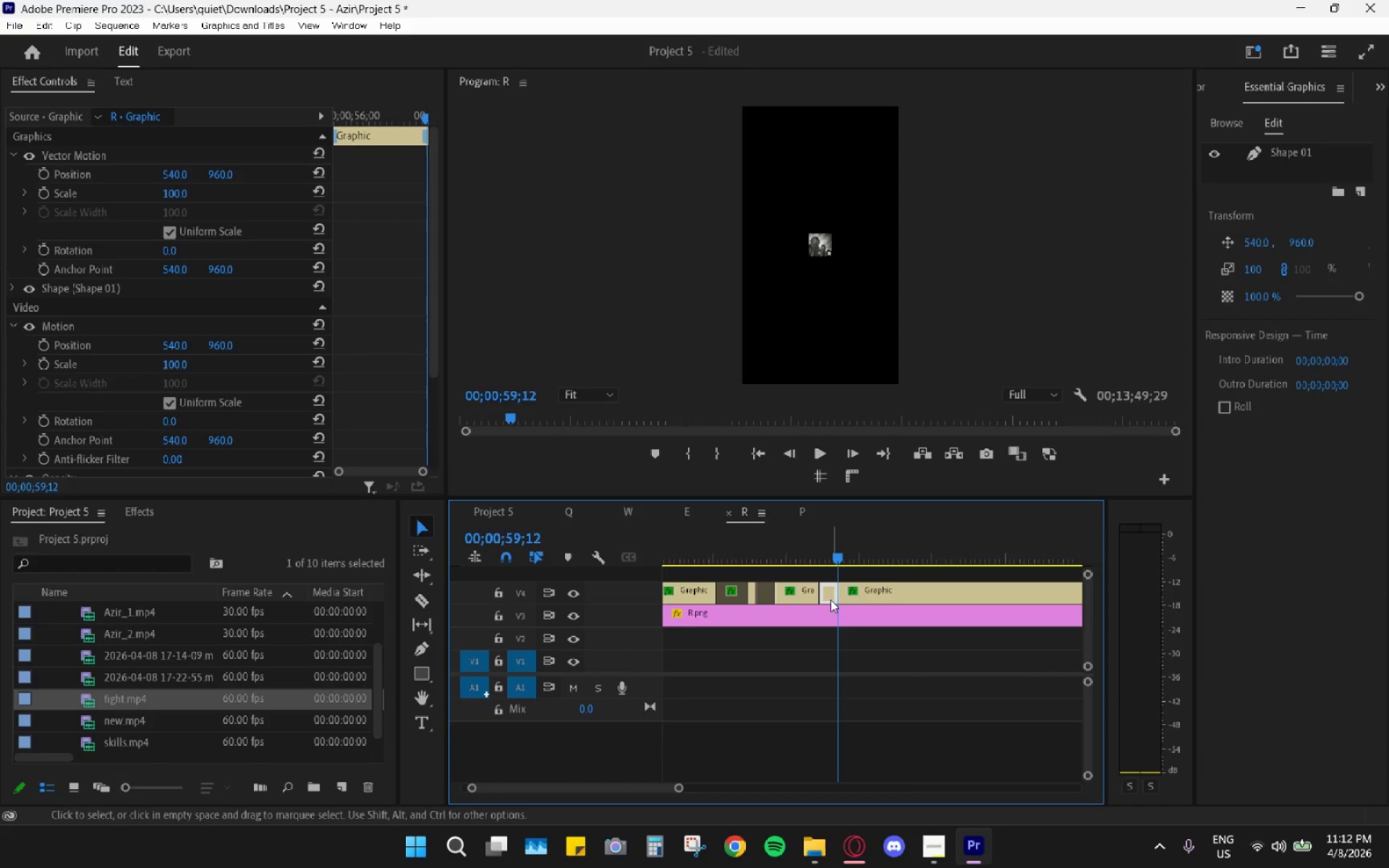 
key(Shift+ShiftLeft)
 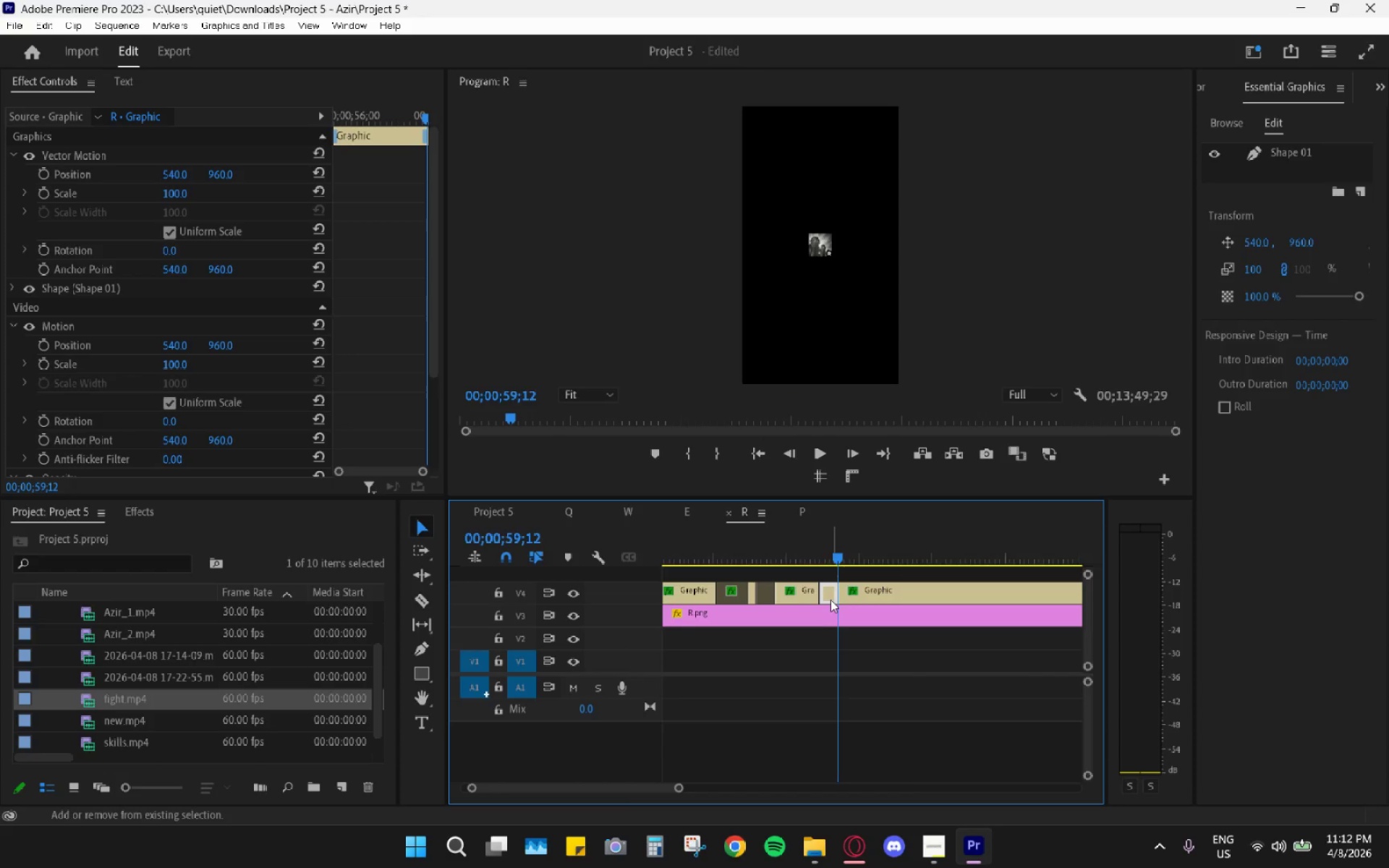 
key(Shift+E)
 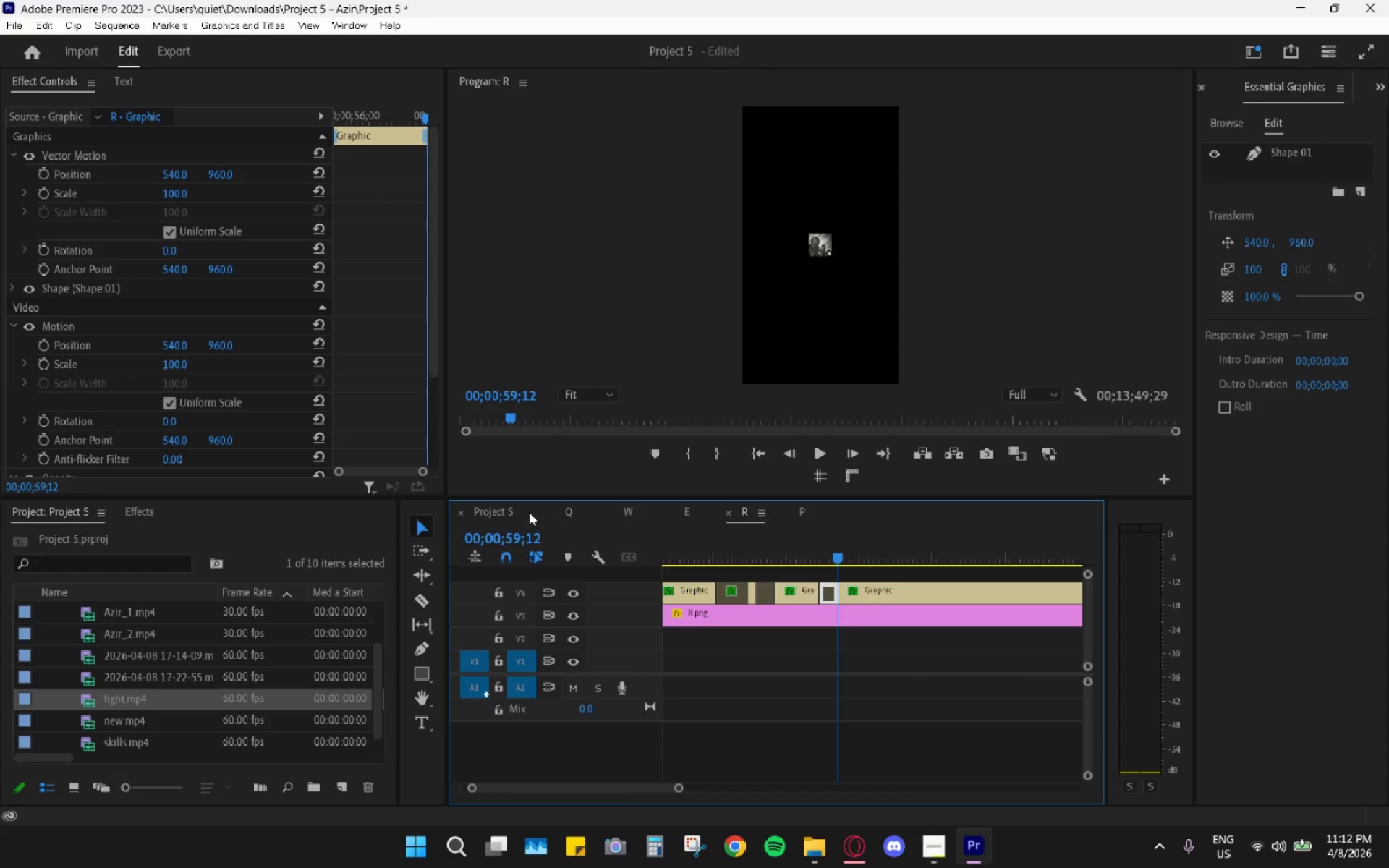 
left_click([491, 514])
 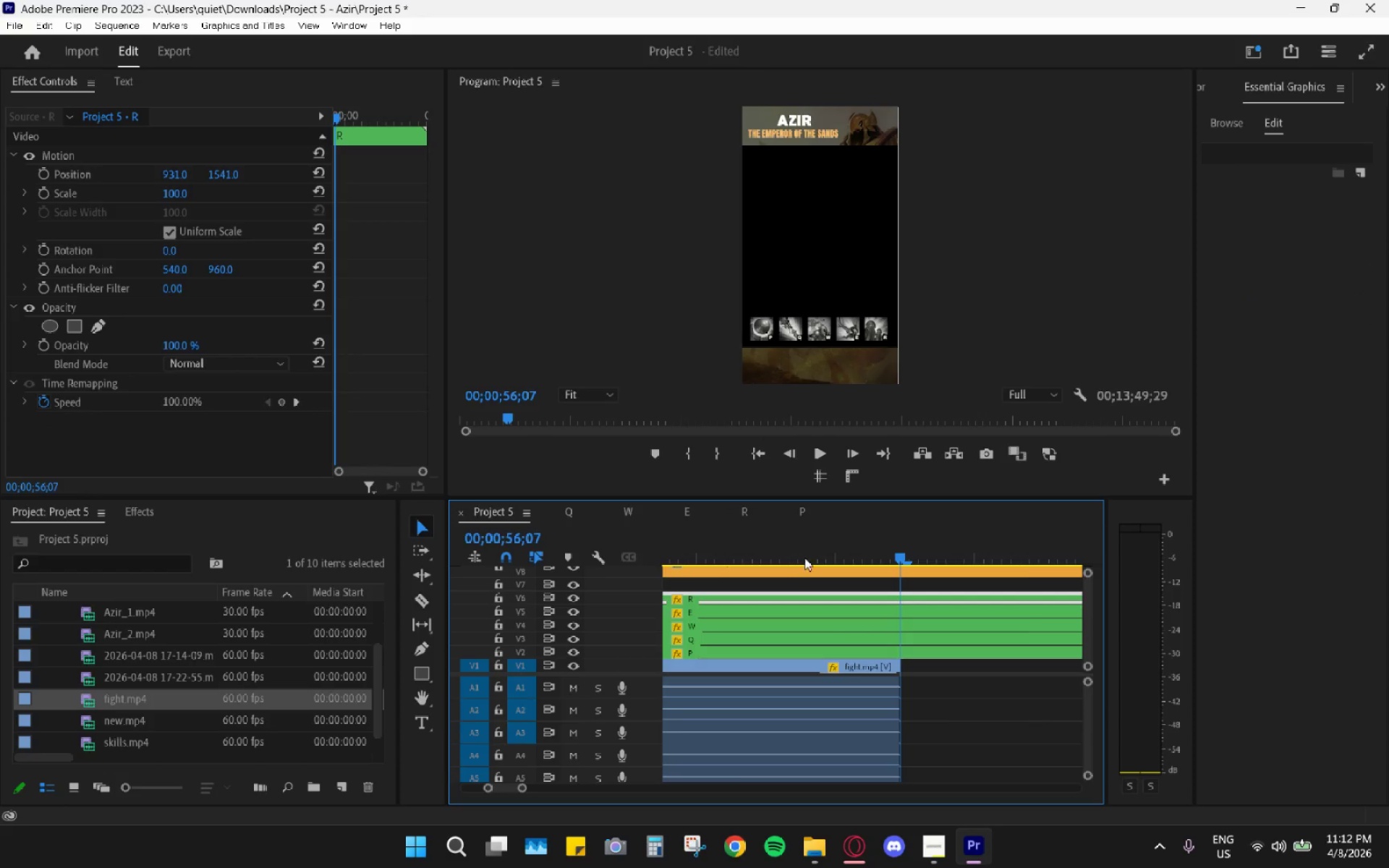 
left_click_drag(start_coordinate=[774, 551], to_coordinate=[680, 553])
 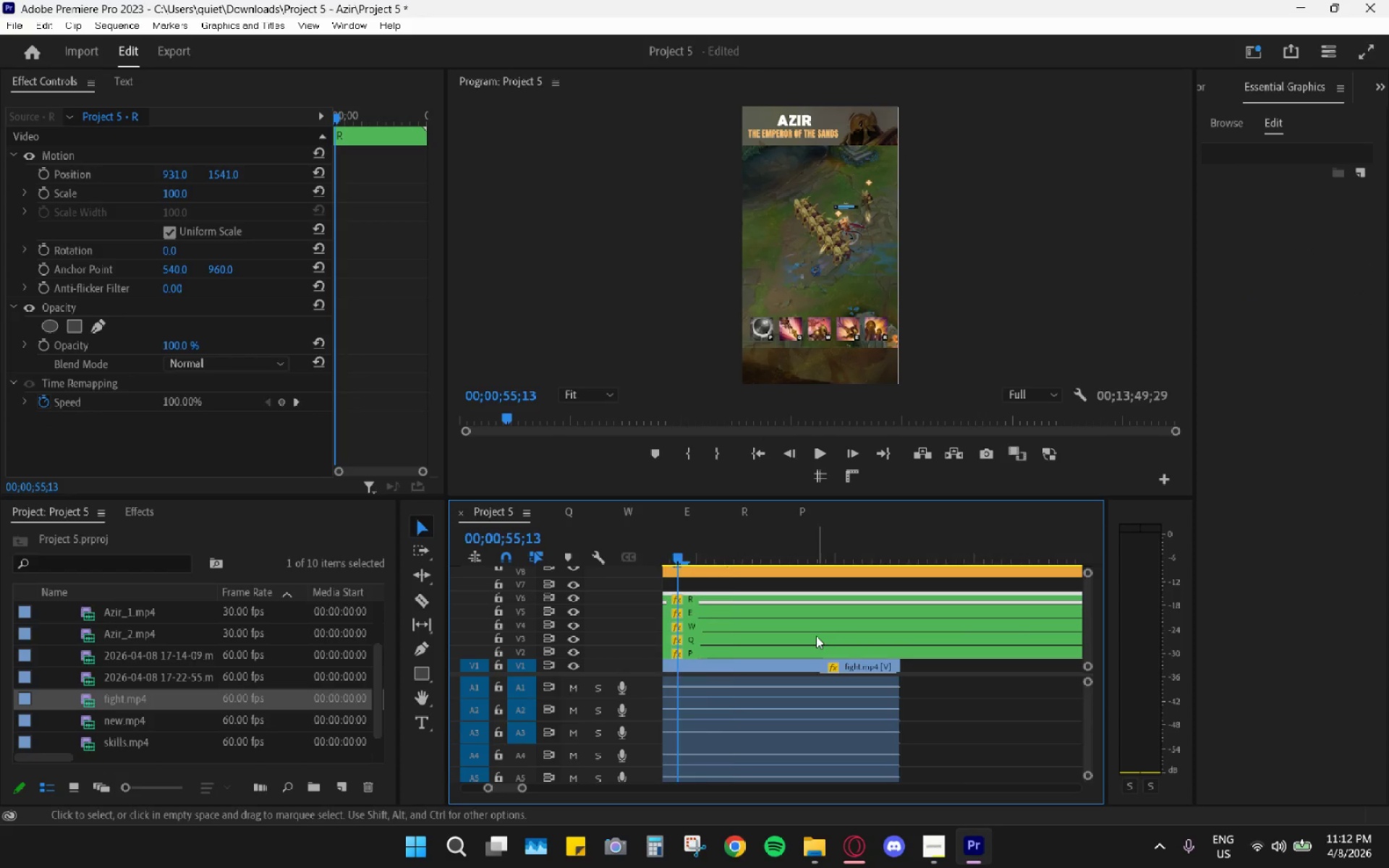 
hold_key(key=AltLeft, duration=1.45)
scroll: coordinate [811, 624], scroll_direction: down, amount: 11.0
 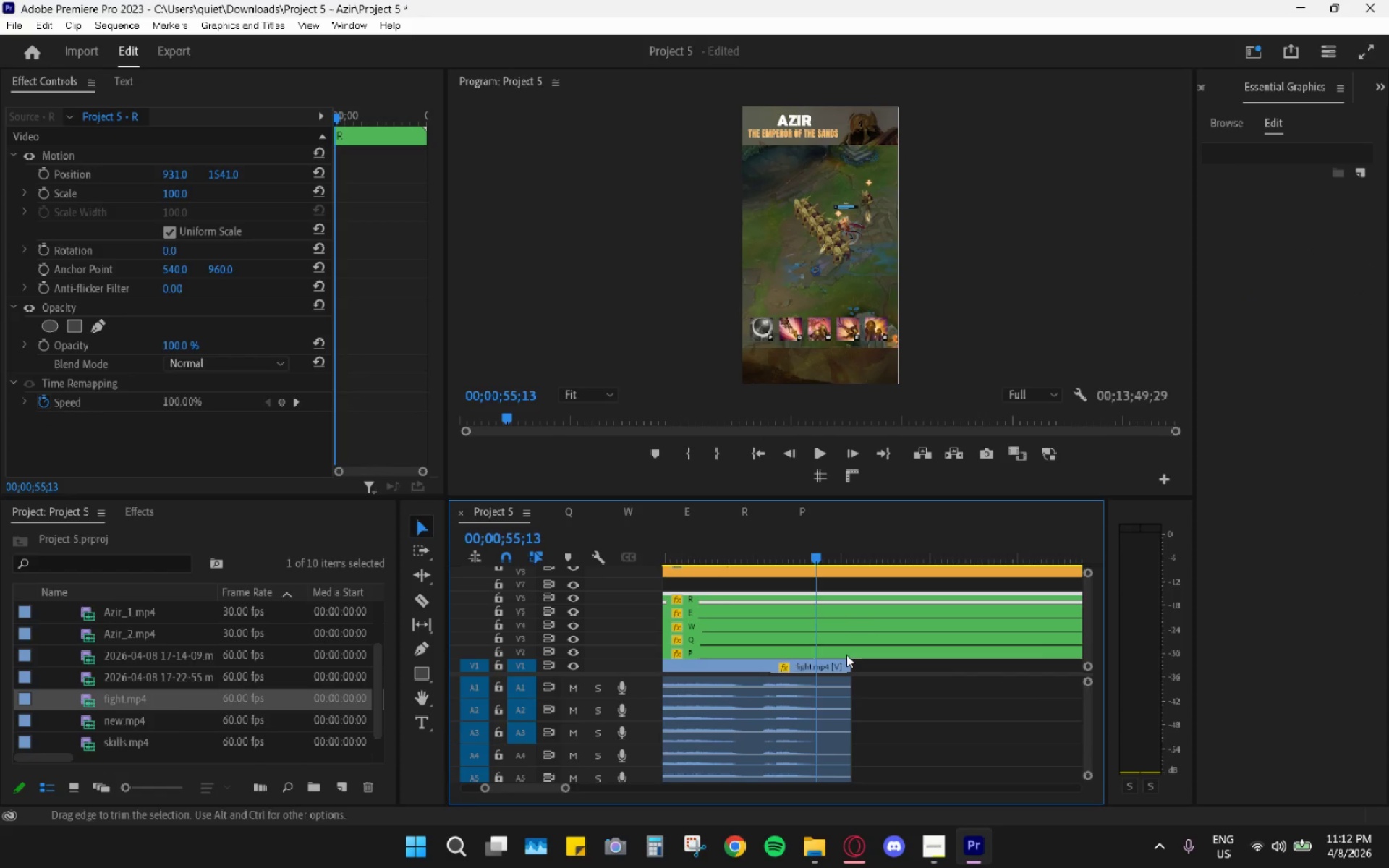 
scroll: coordinate [871, 619], scroll_direction: up, amount: 6.0
 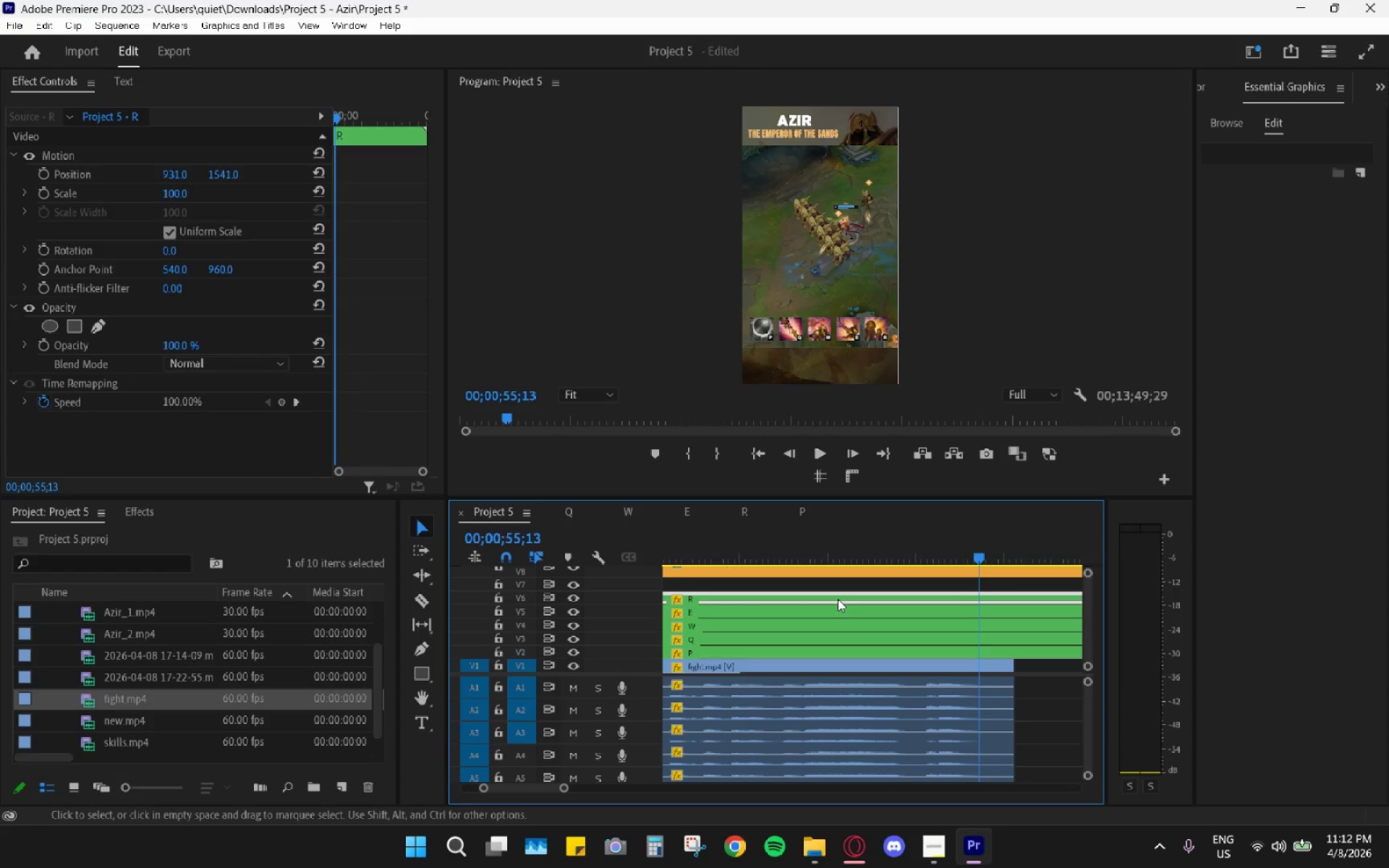 
hold_key(key=AltLeft, duration=0.64)
scroll: coordinate [841, 610], scroll_direction: down, amount: 10.0
 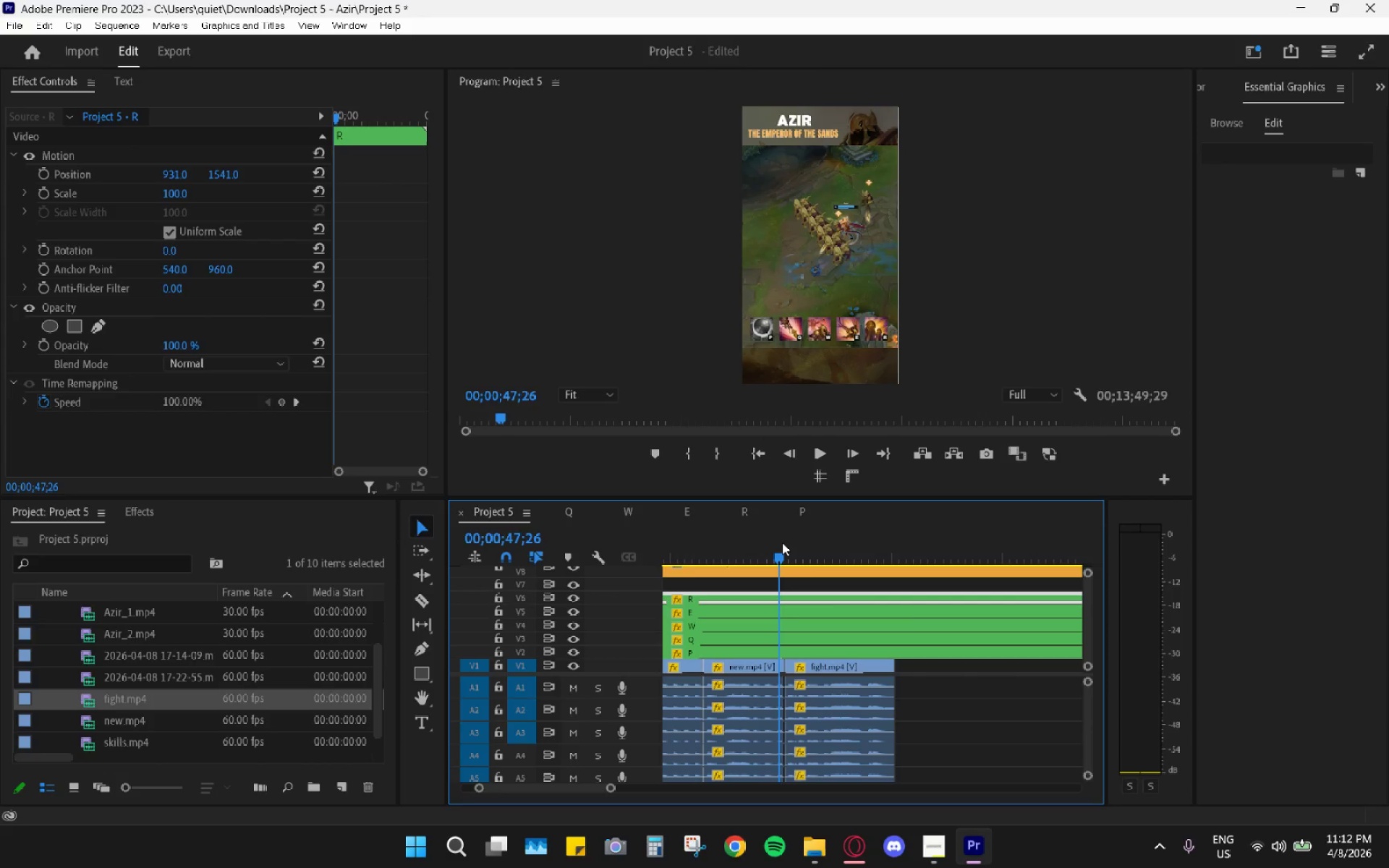 
key(Space)
 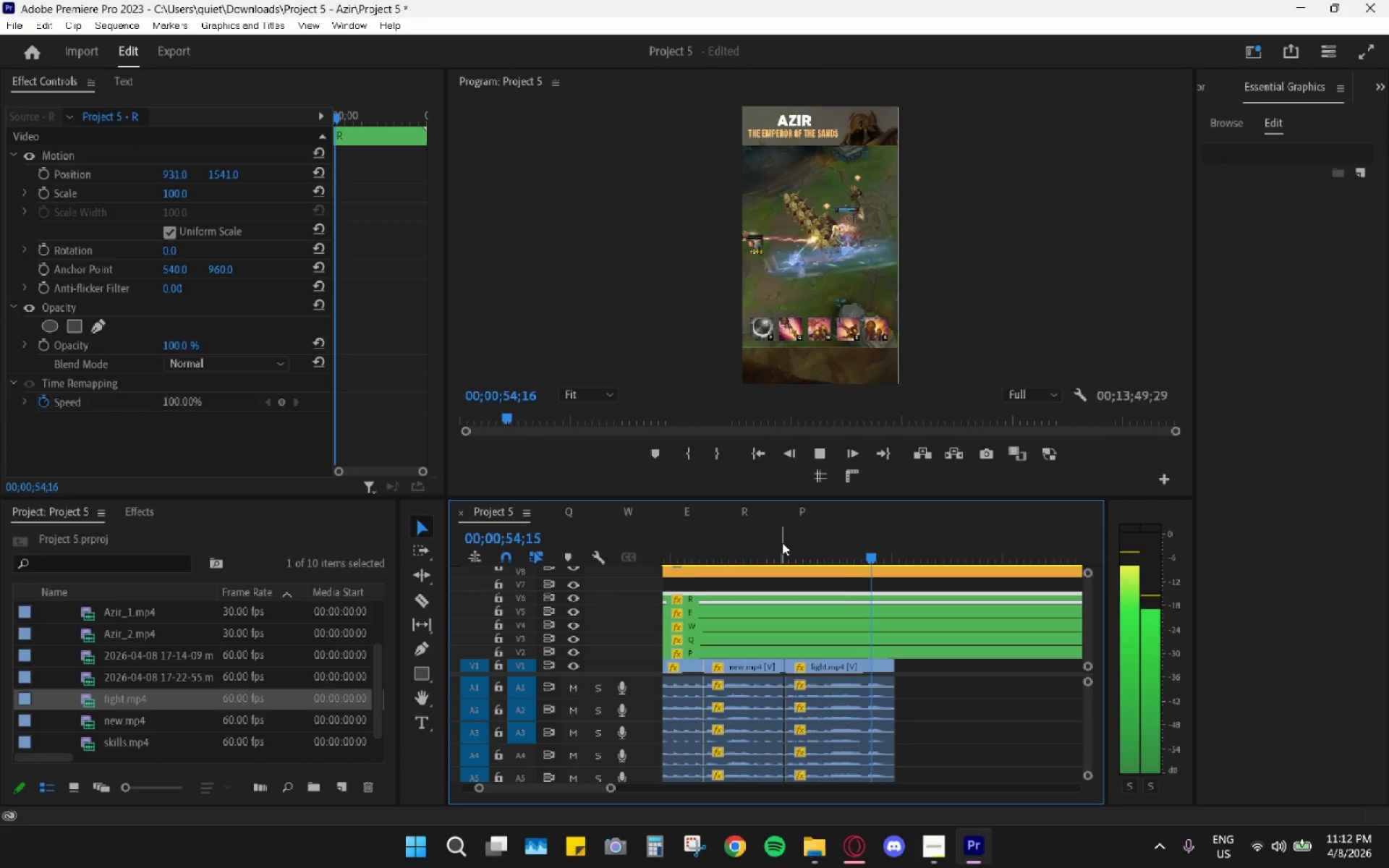 
wait(12.12)
 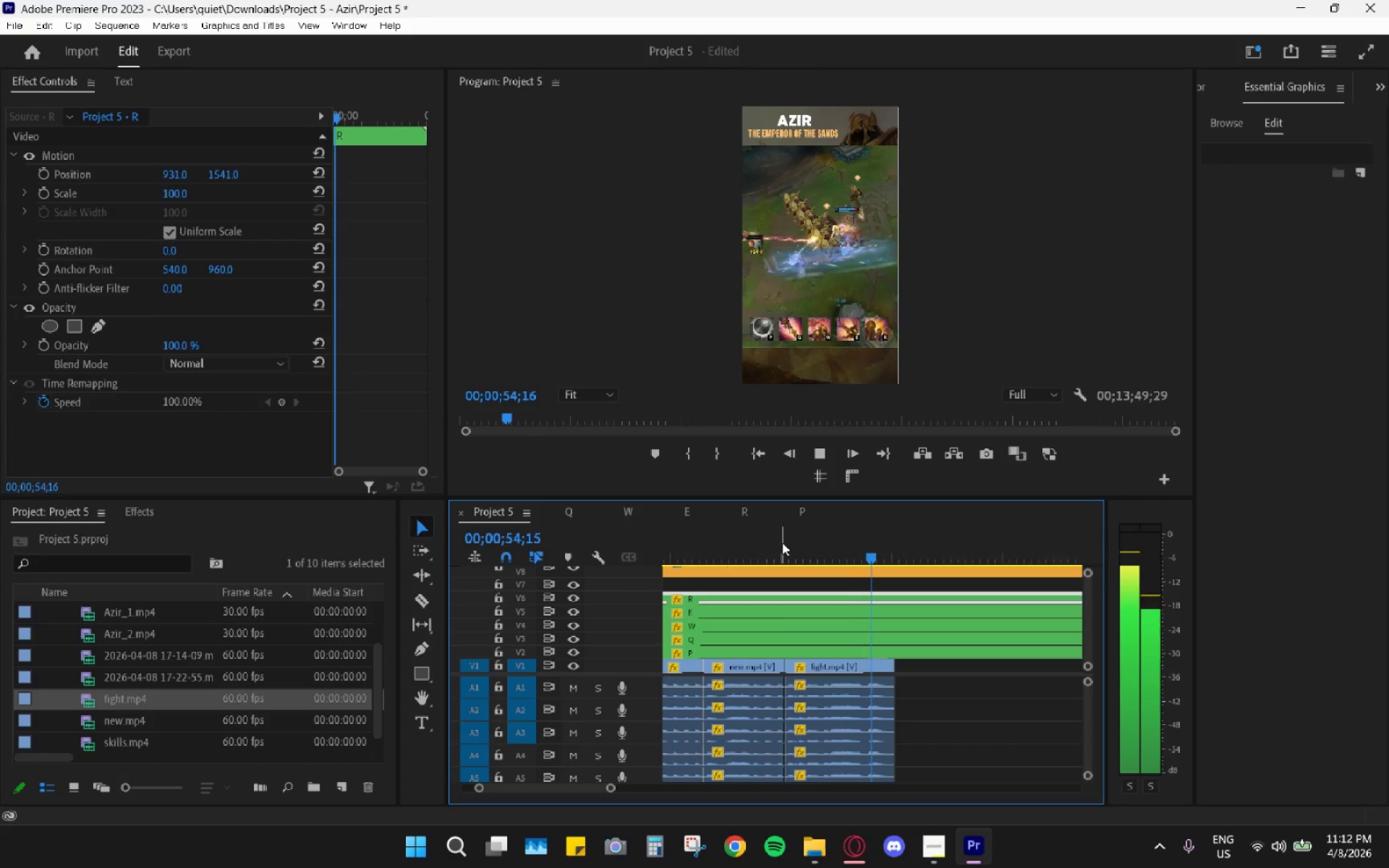 
key(C)
 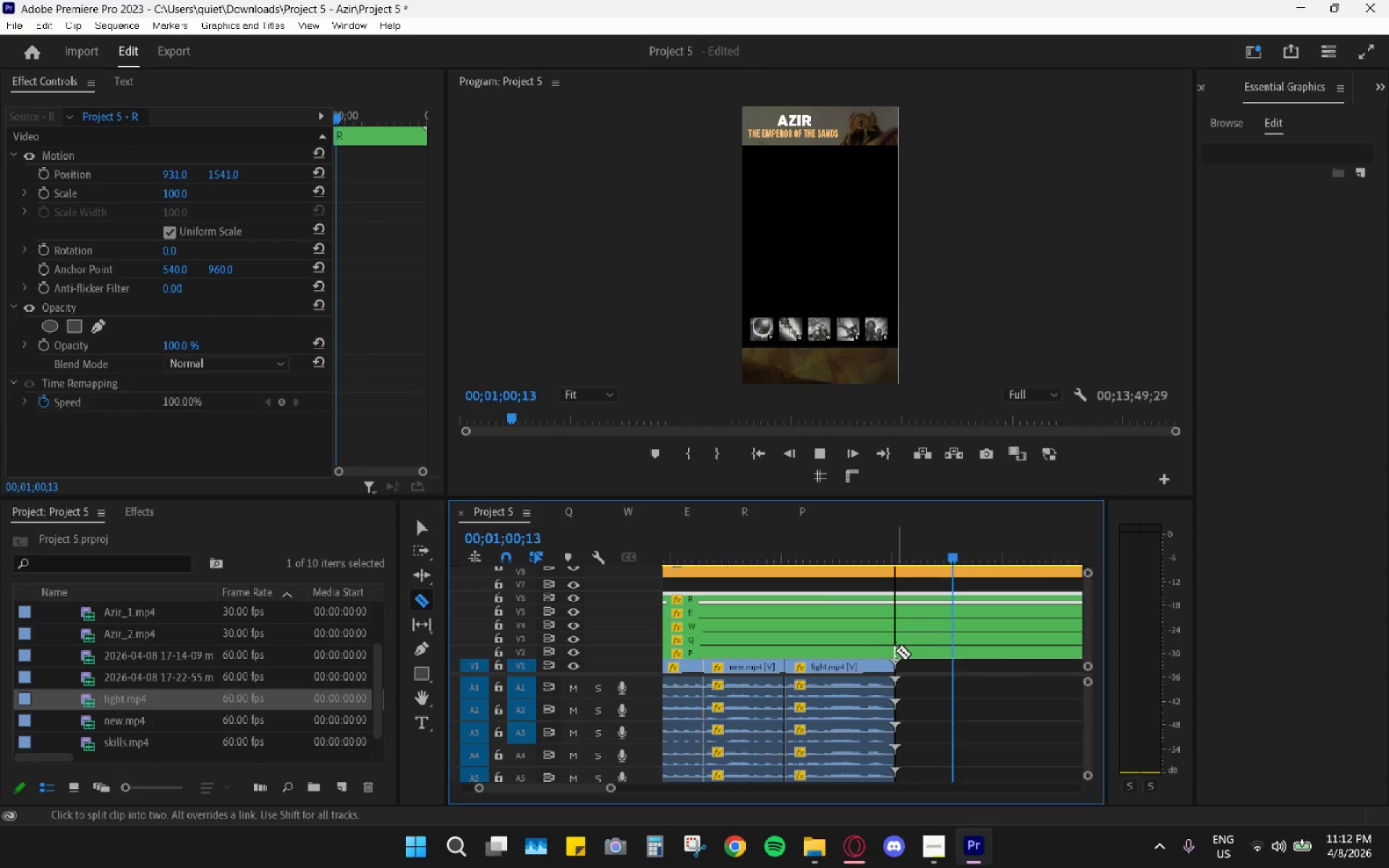 
double_click([895, 638])
 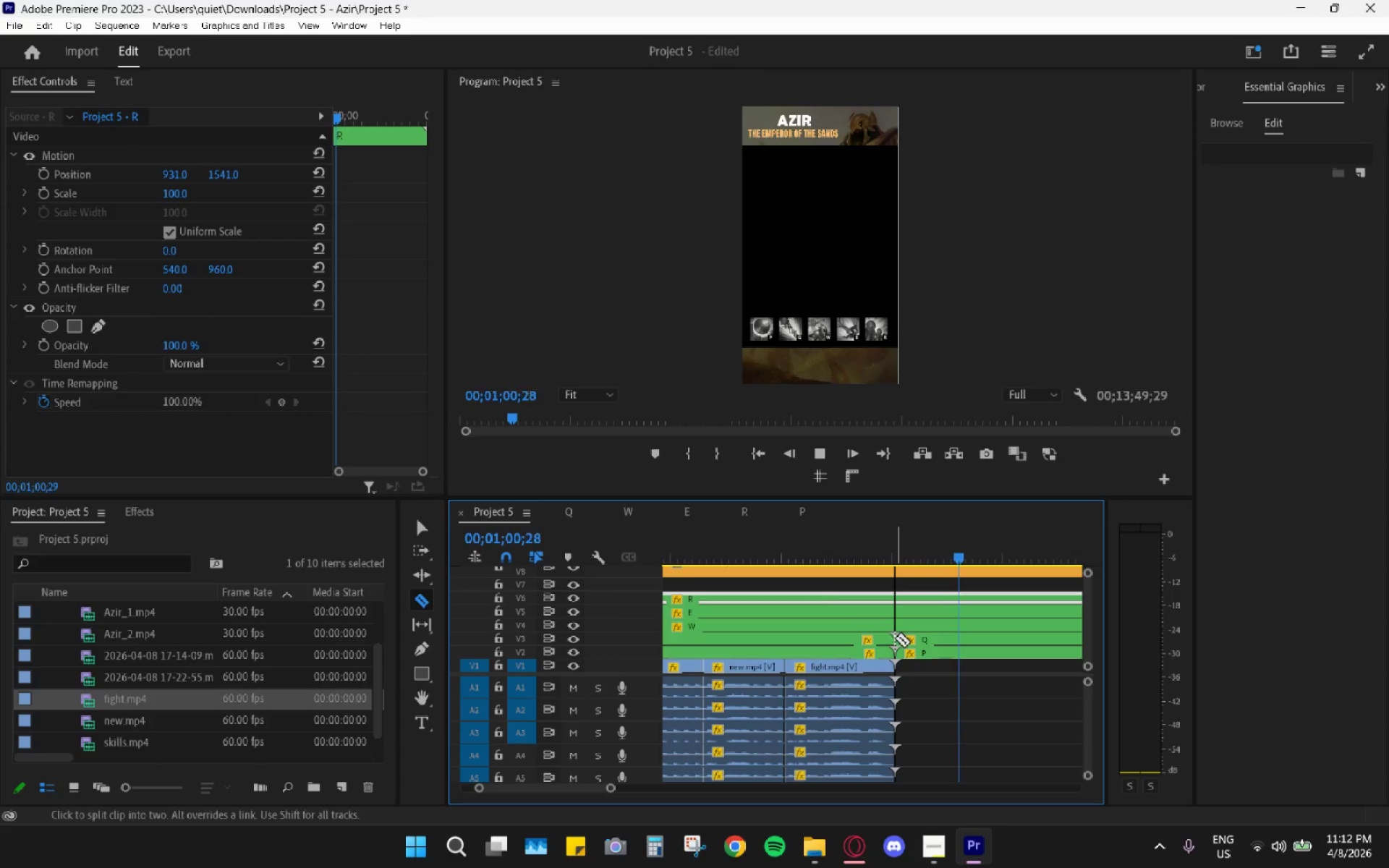 
triple_click([895, 631])
 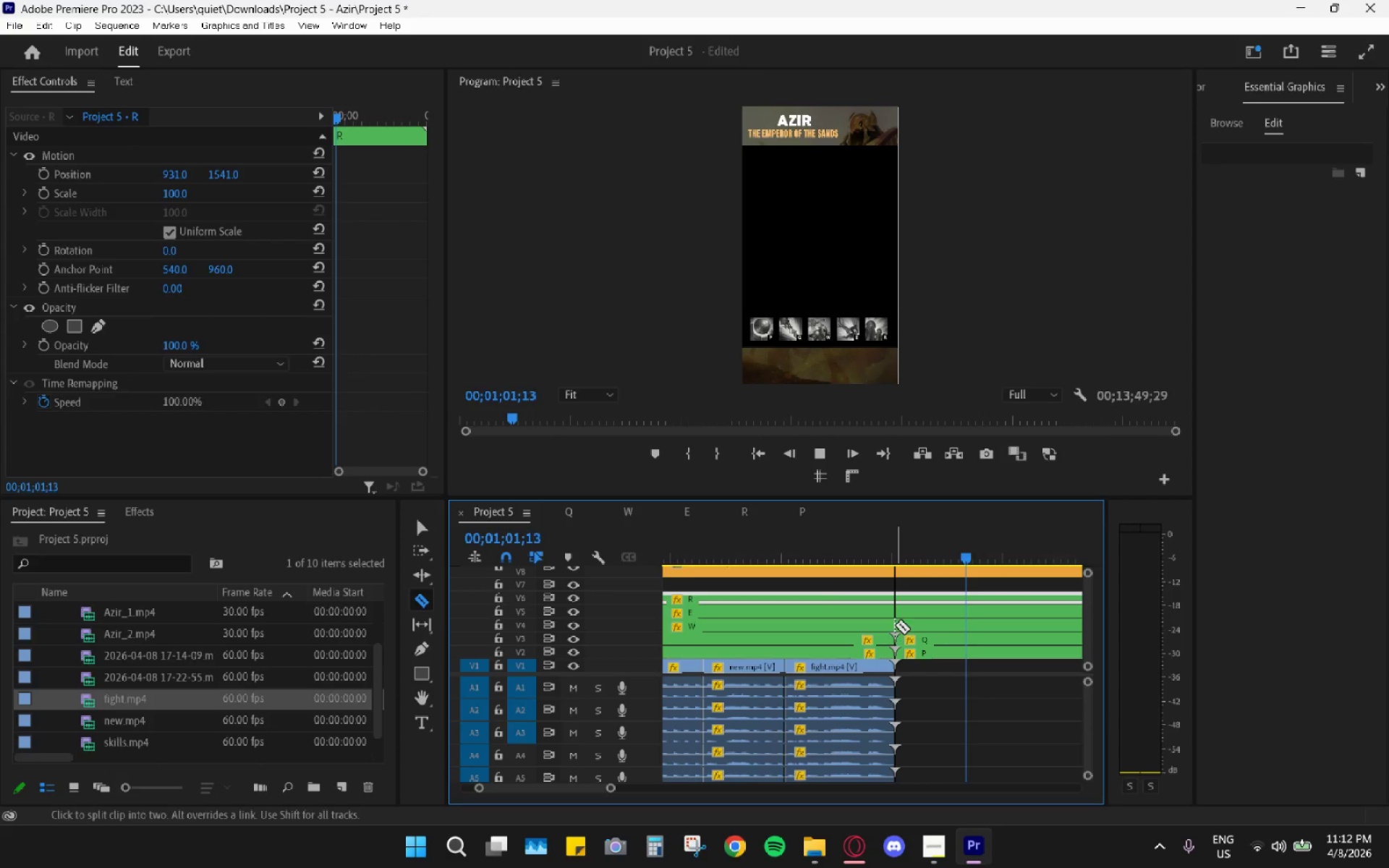 
triple_click([895, 625])
 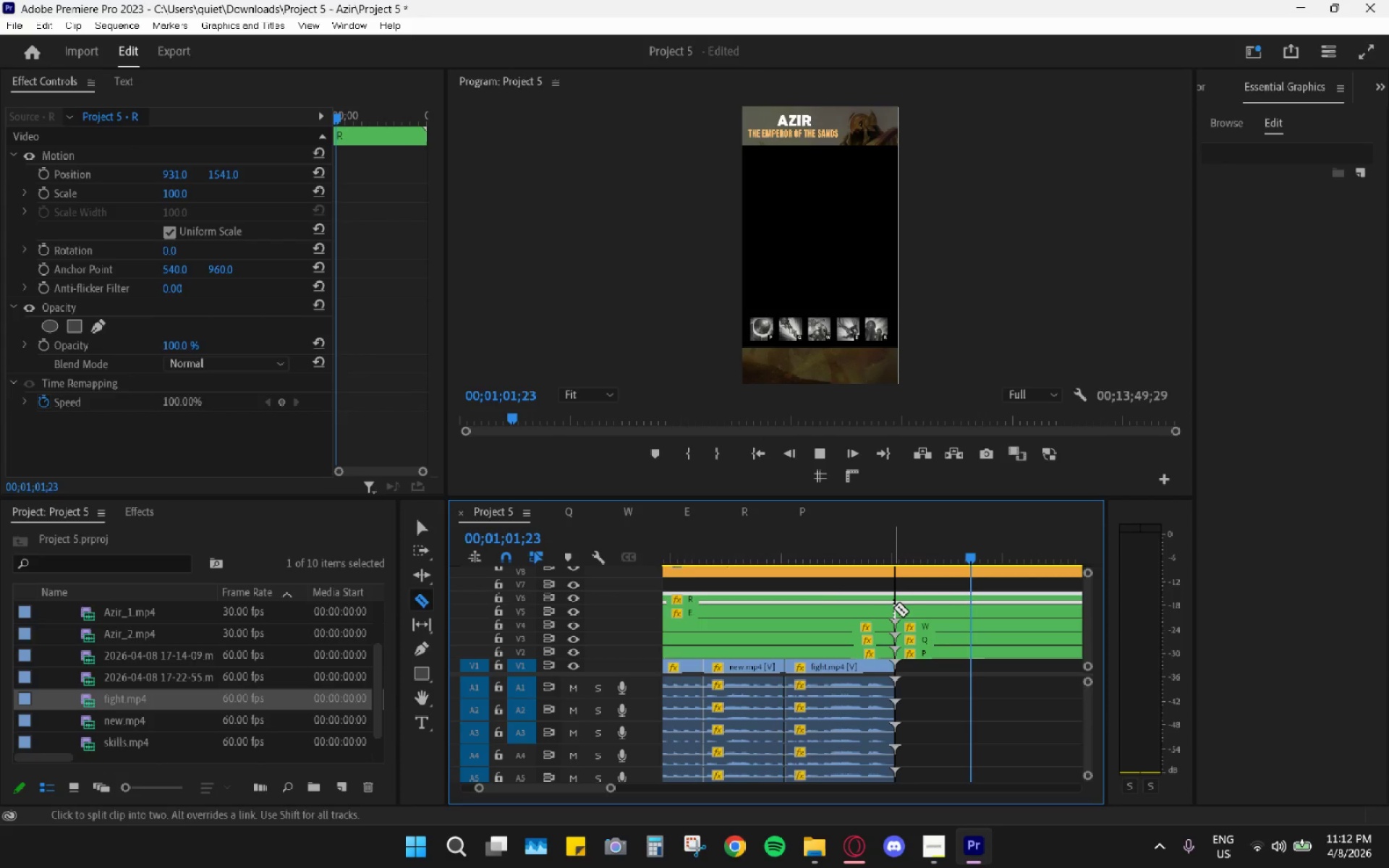 
triple_click([893, 608])
 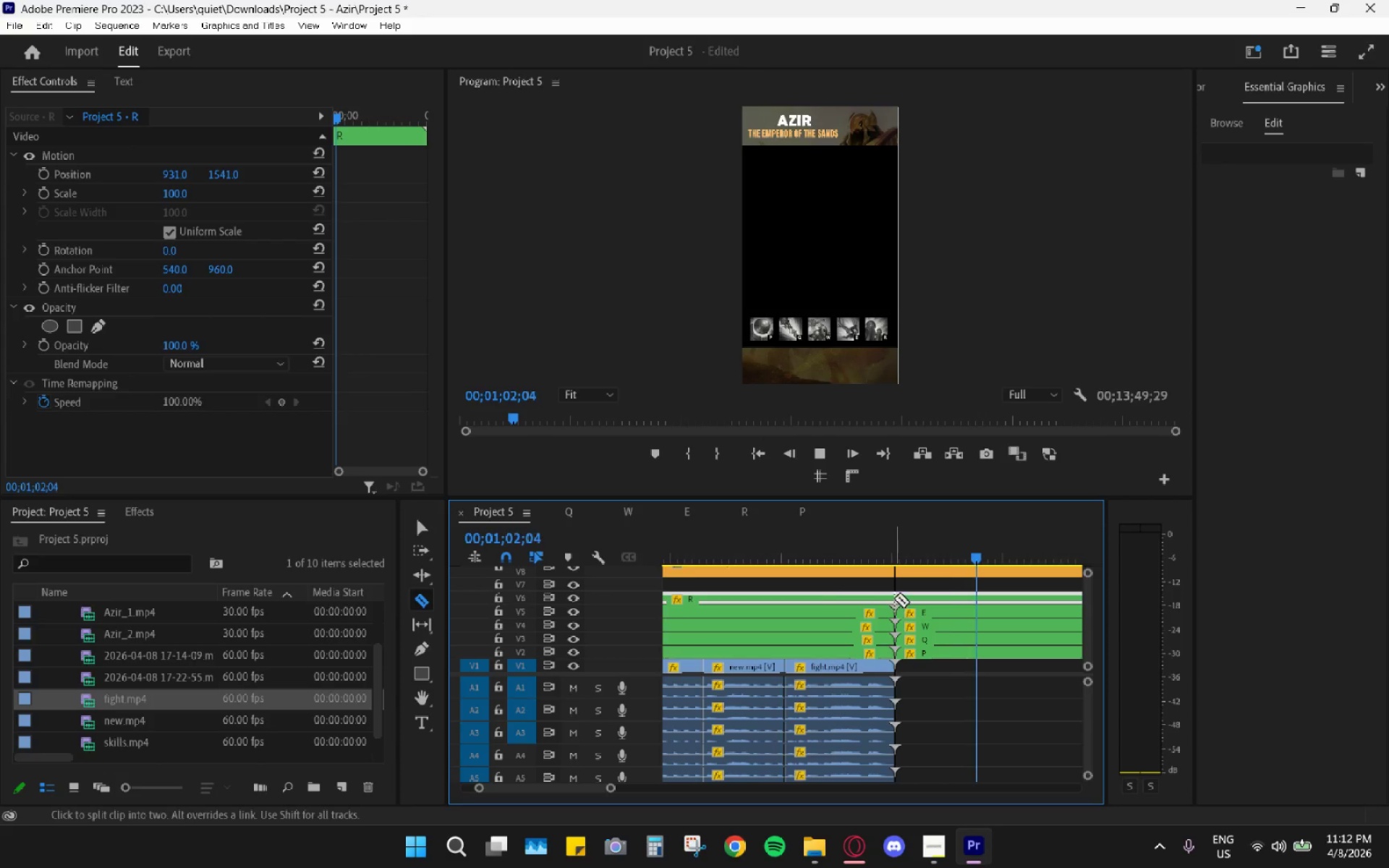 
triple_click([894, 598])
 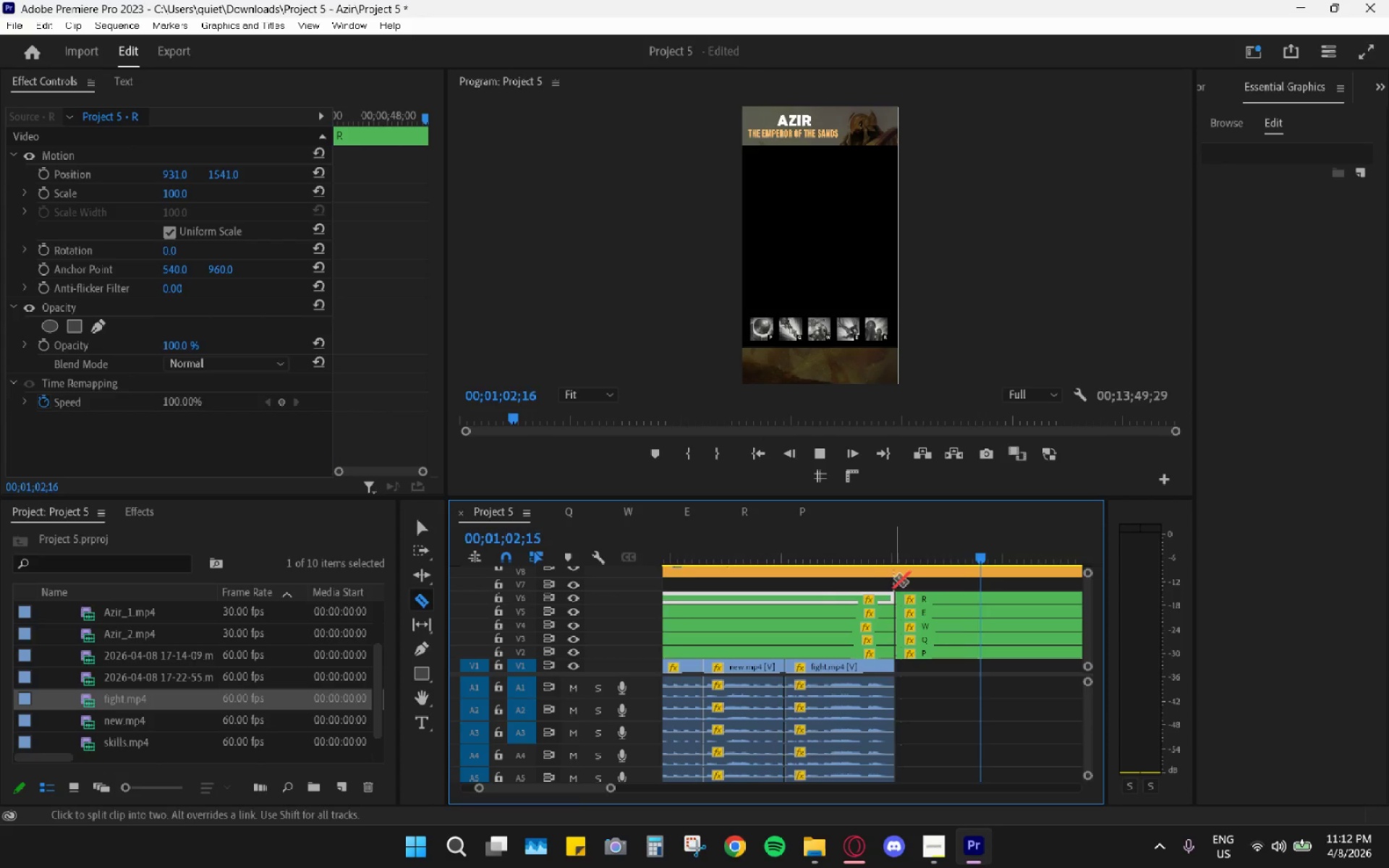 
left_click([893, 576])
 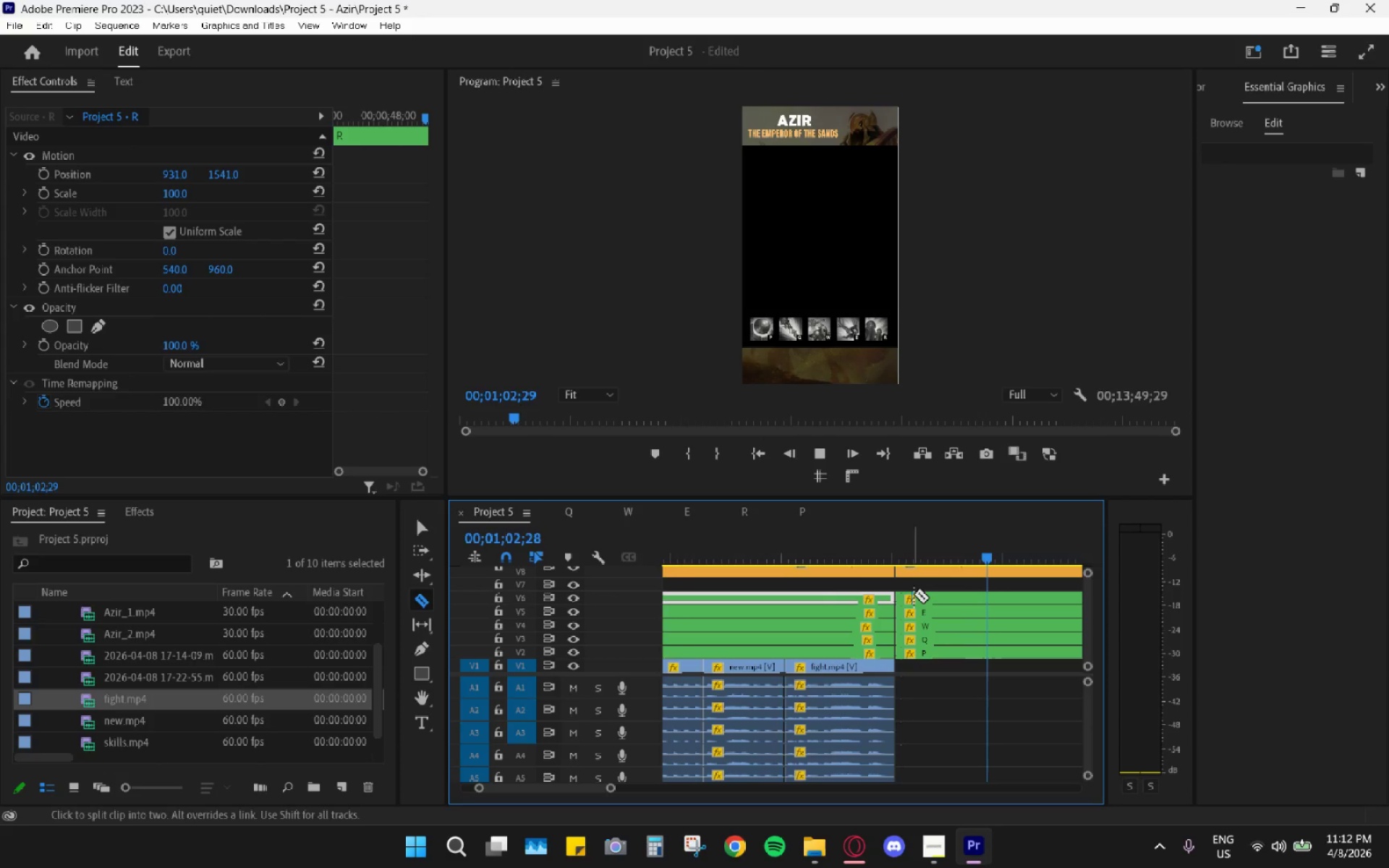 
key(B)
 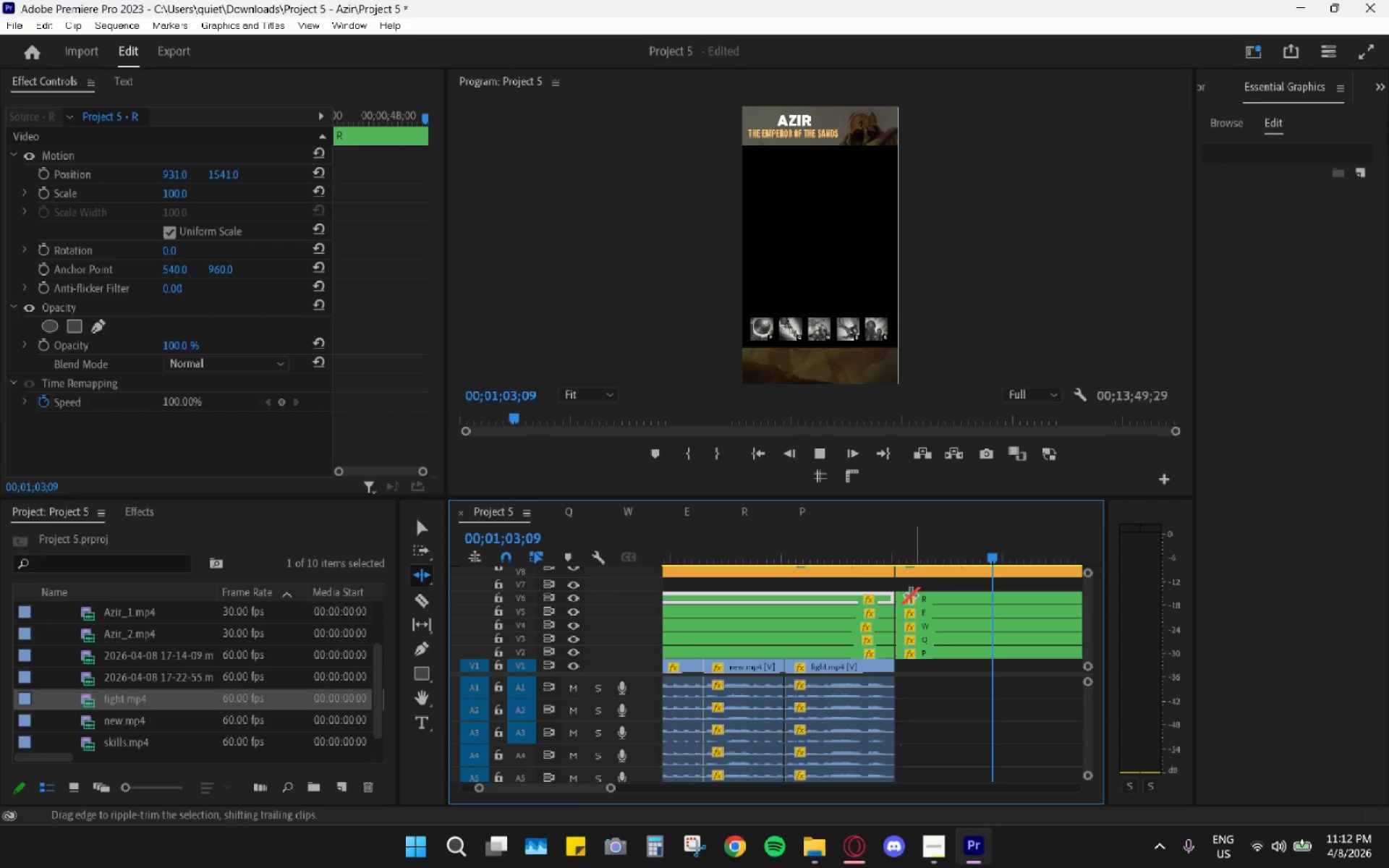 
left_click([914, 596])
 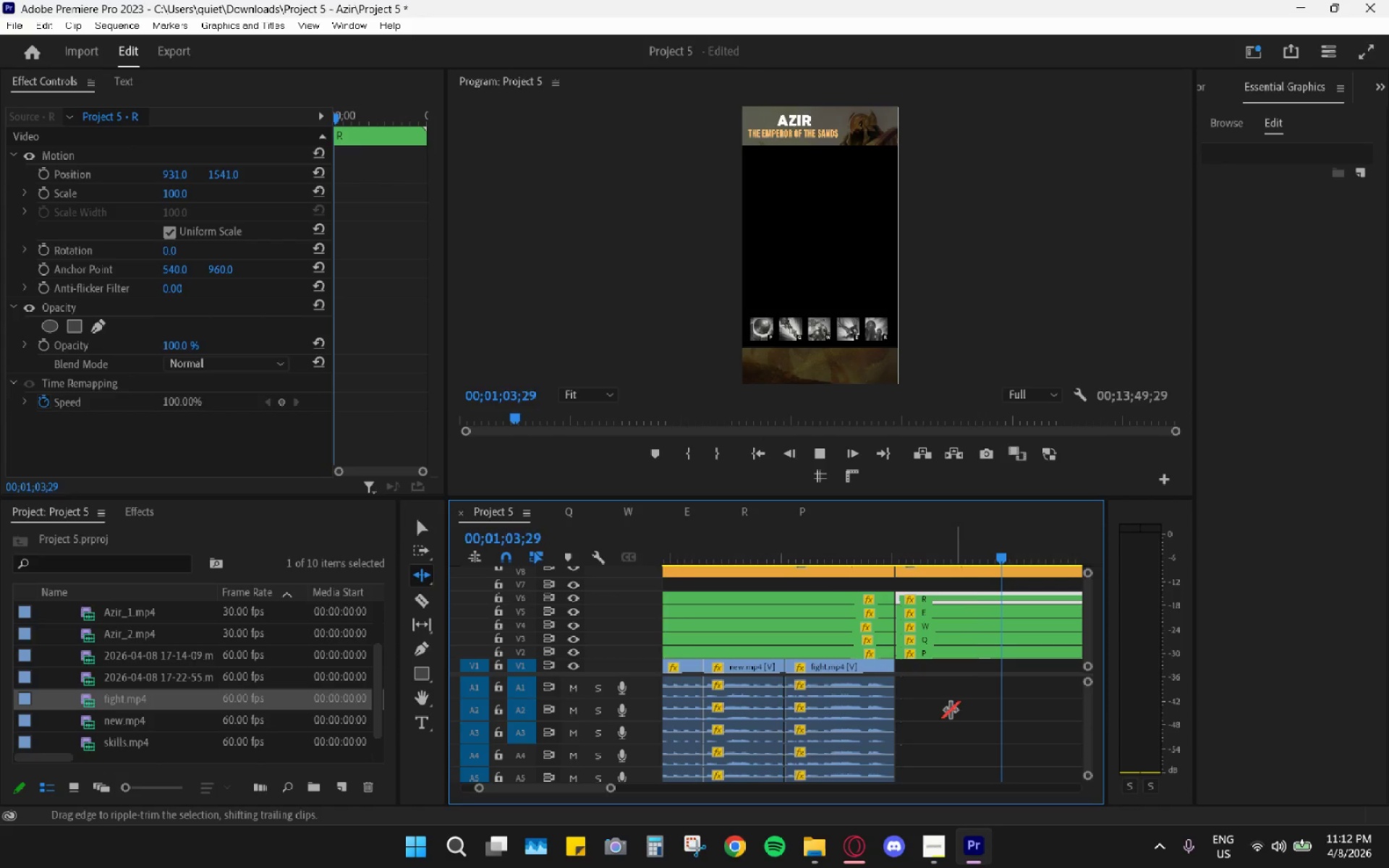 
key(Space)
 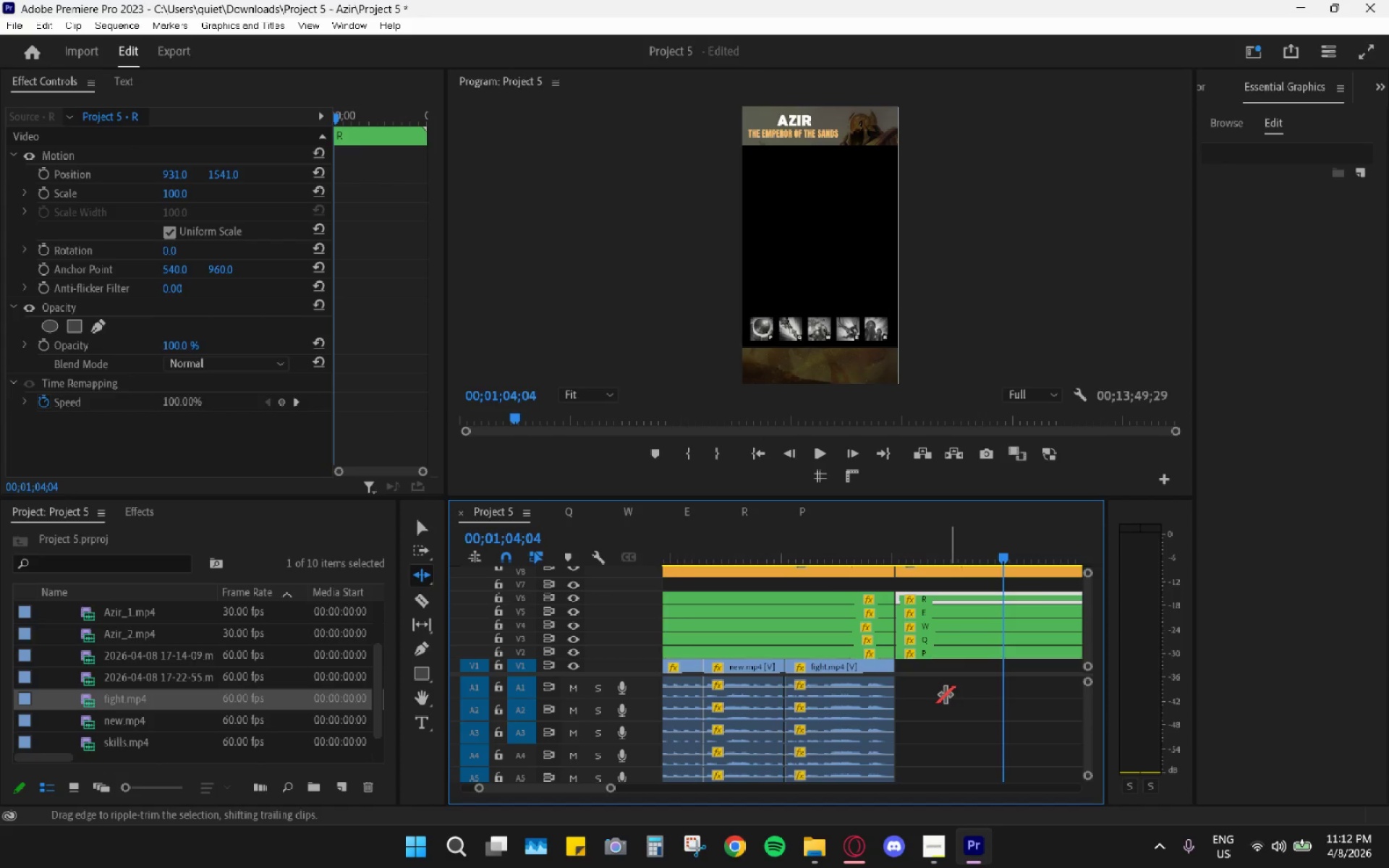 
key(V)
 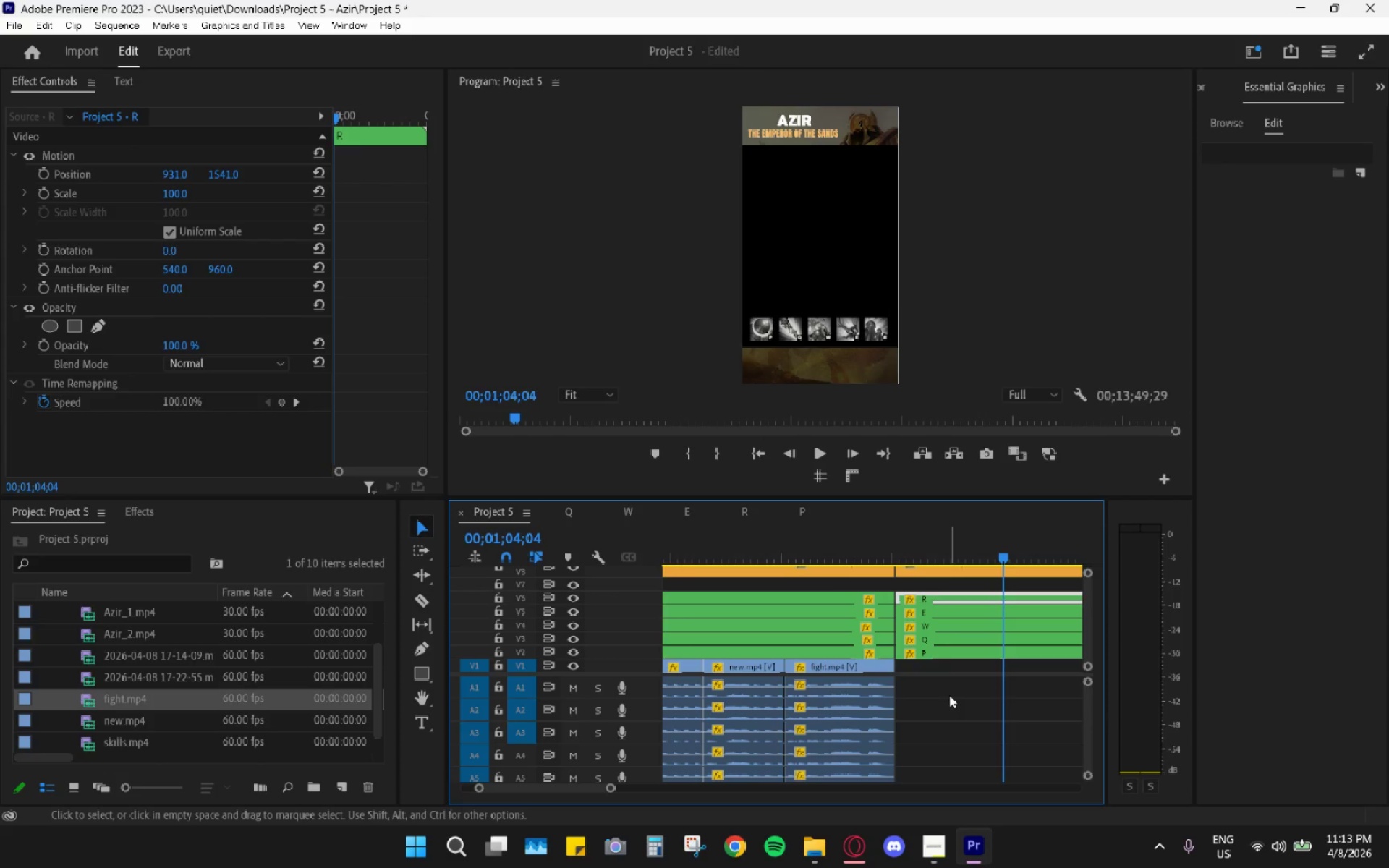 
left_click_drag(start_coordinate=[949, 695], to_coordinate=[948, 556])
 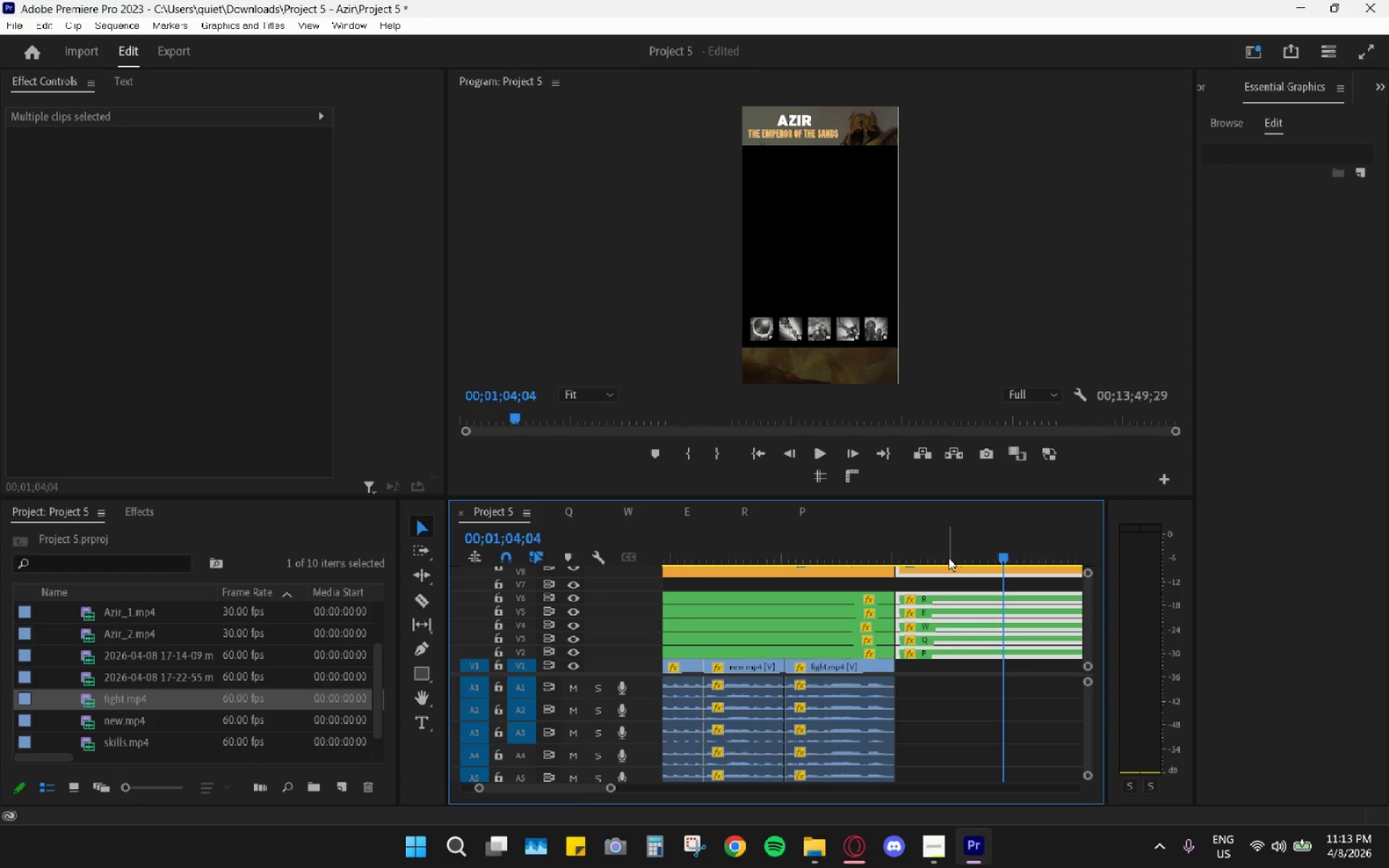 
key(H)
 